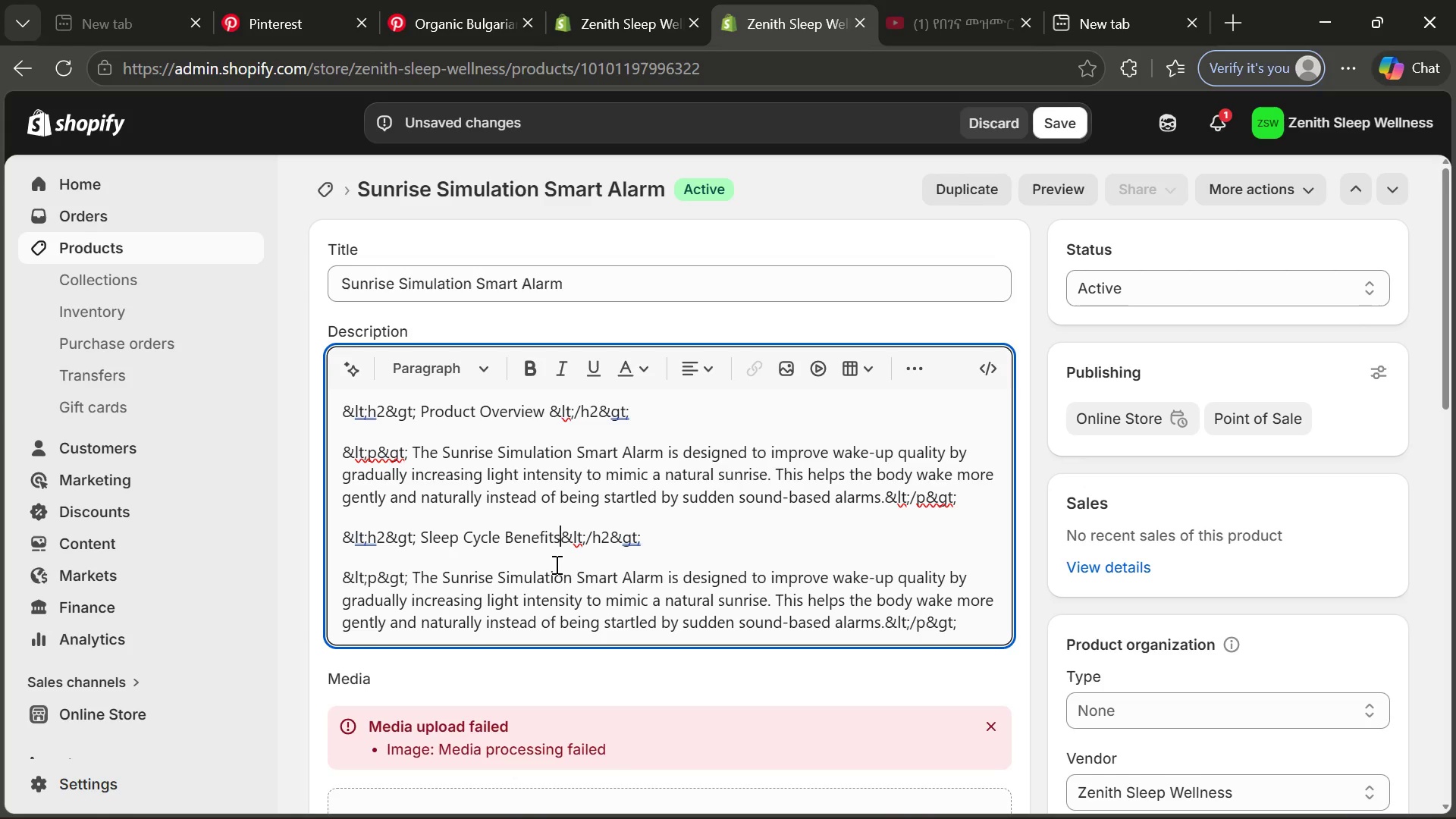 
key(Space)
 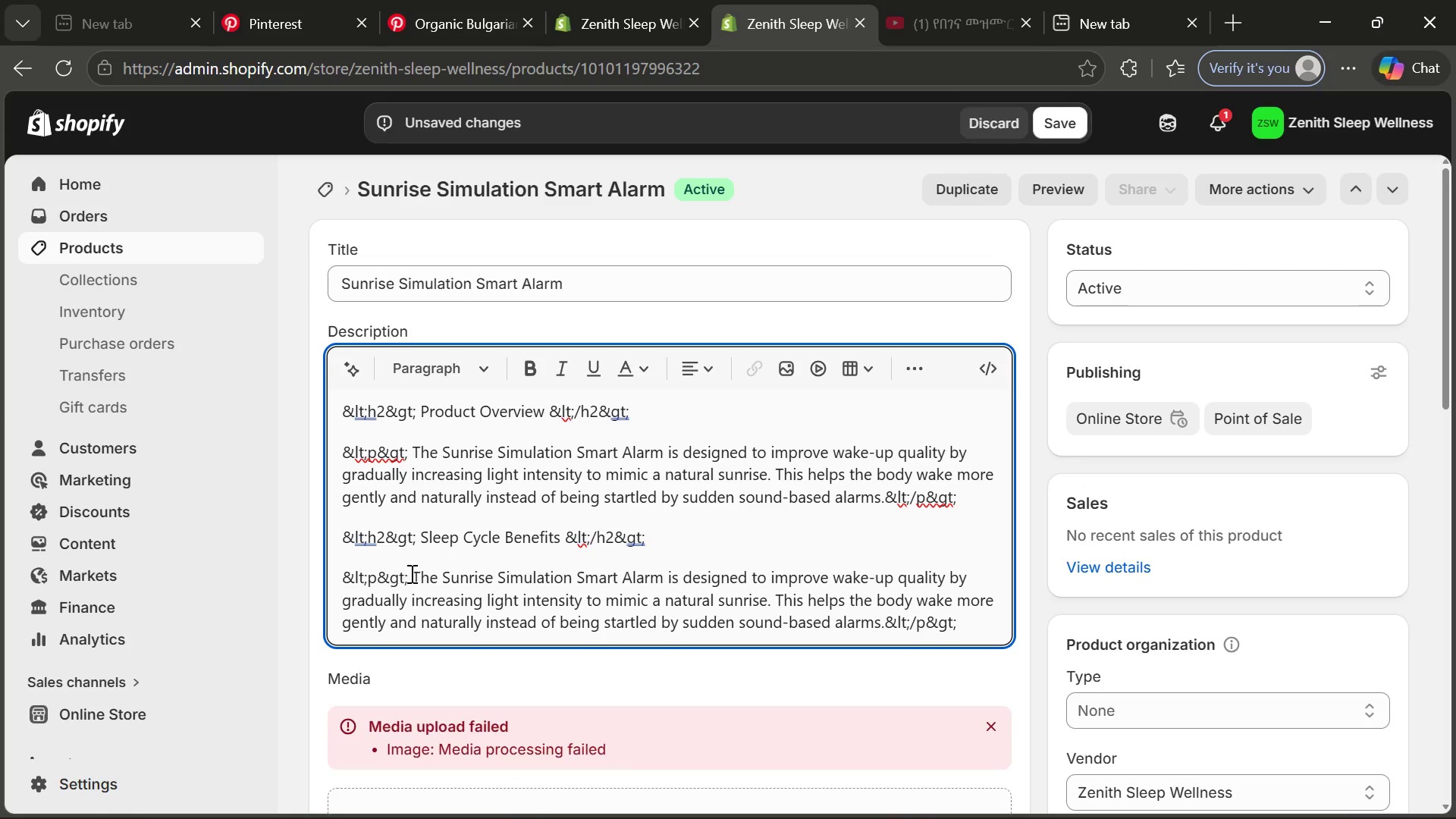 
left_click([416, 573])
 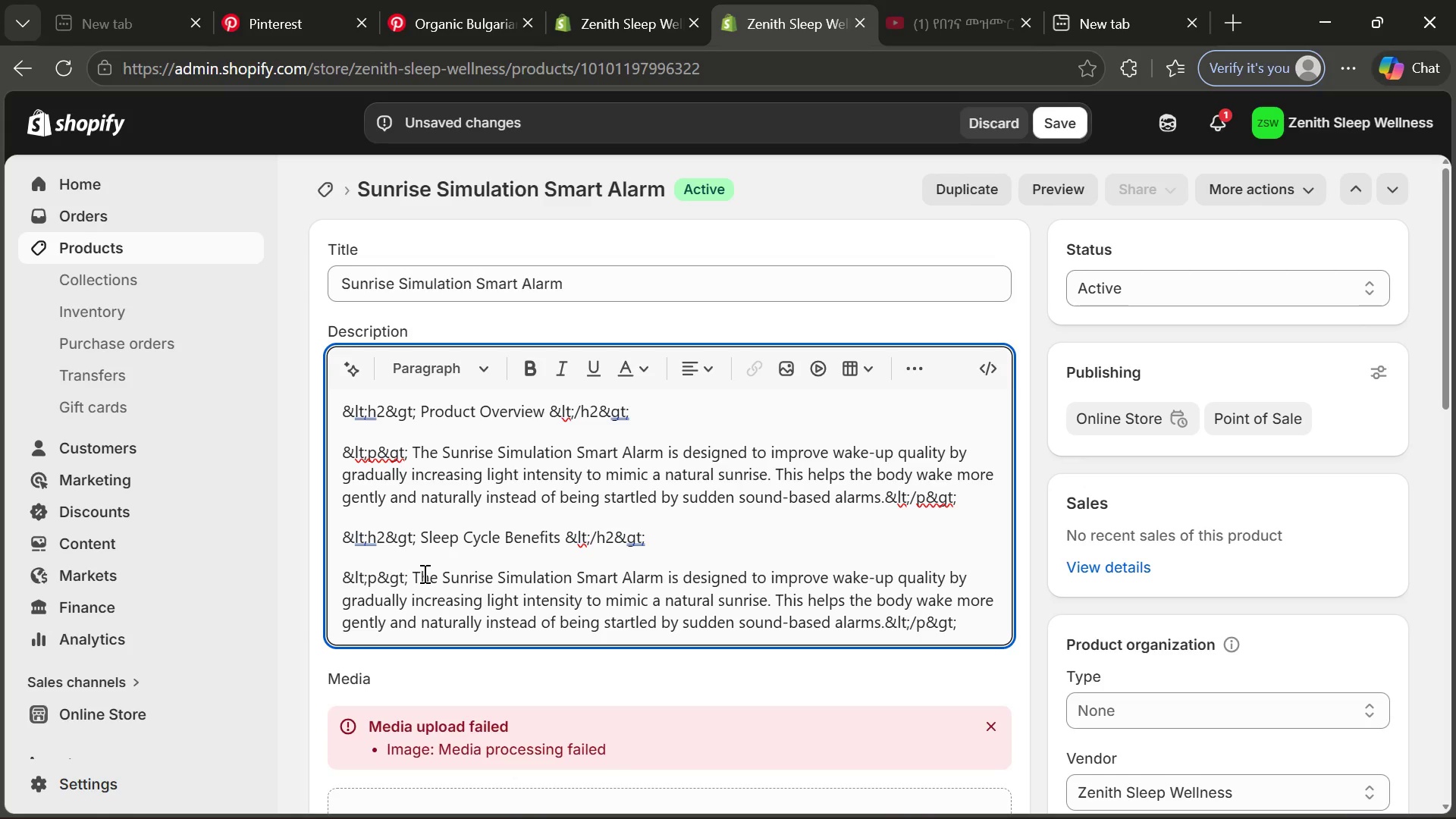 
left_click_drag(start_coordinate=[423, 573], to_coordinate=[885, 631])
 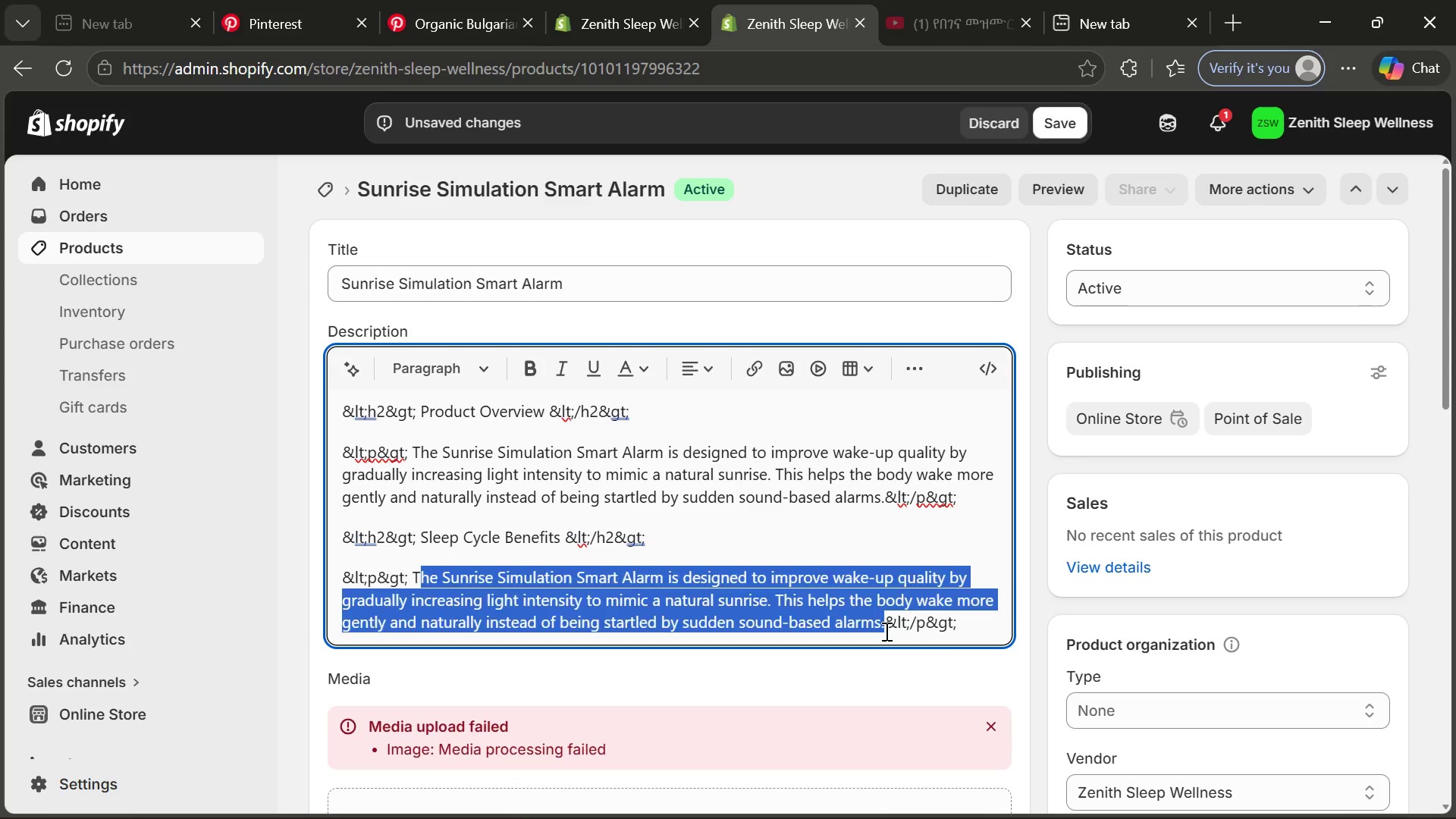 
type(his light therapy-based syse)
key(Backspace)
type(tem supports circadian ryhtm alignment, helping reg)
 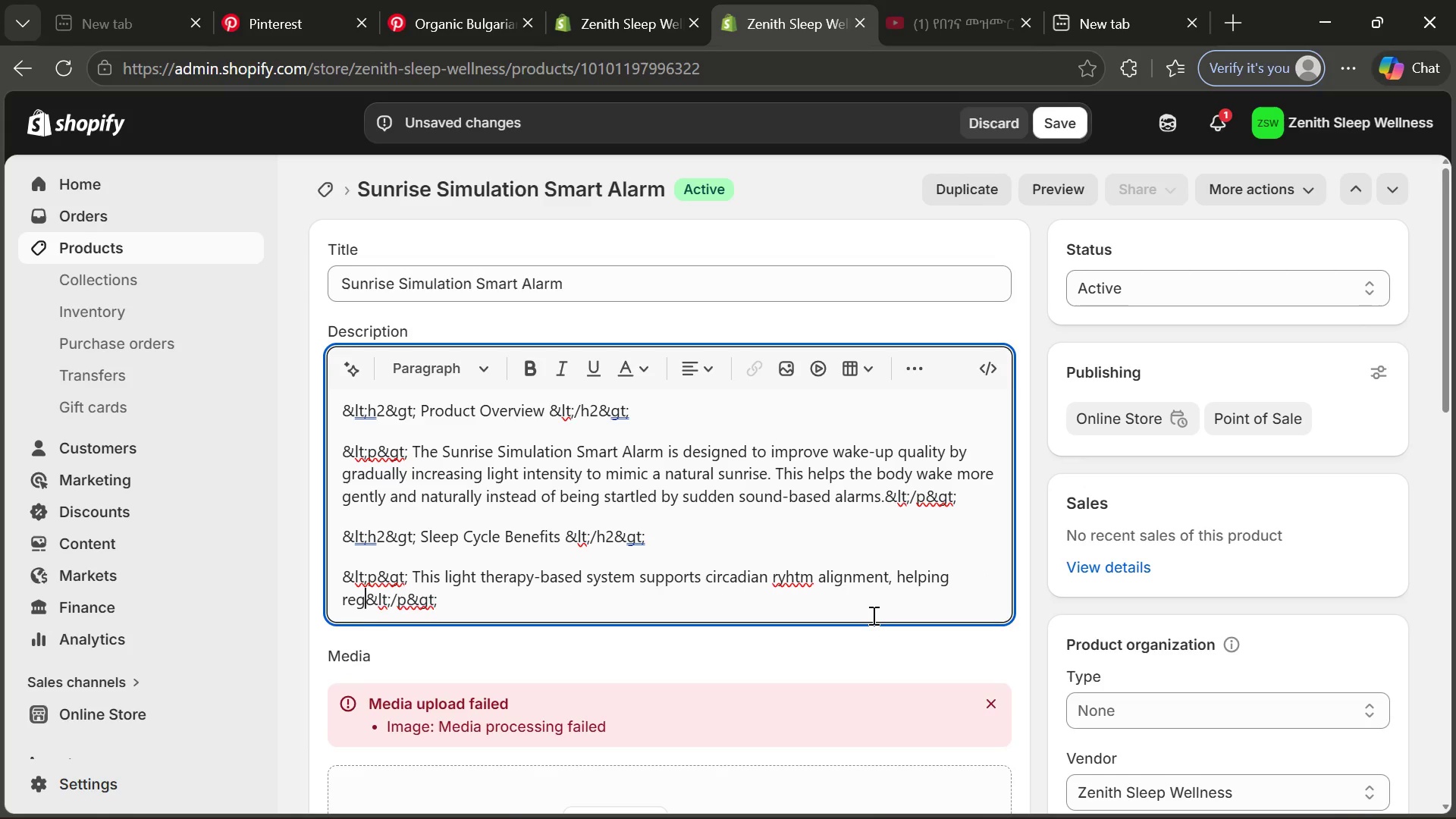 
type(ulate sleep-wake cyl)
key(Backspace)
 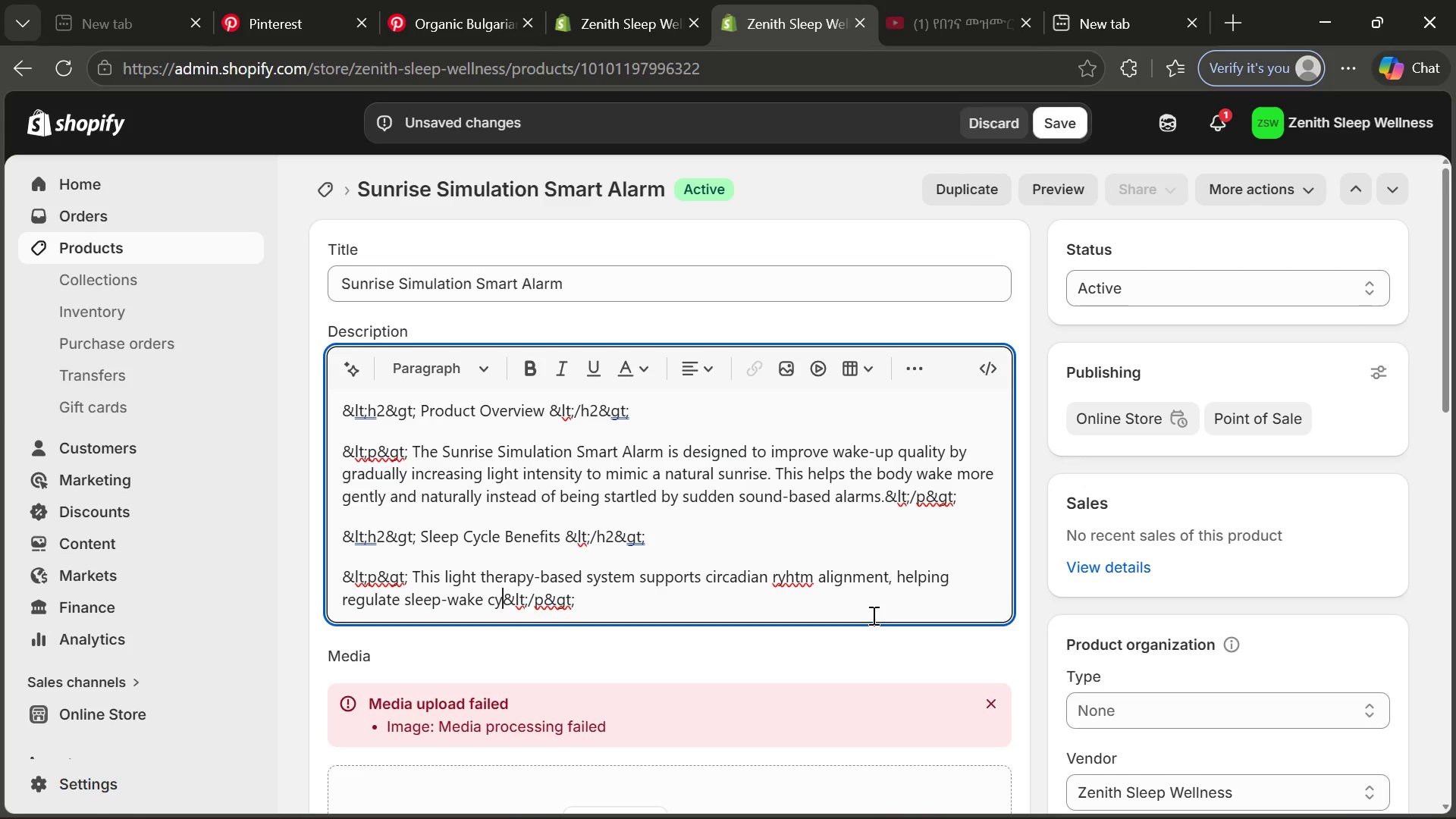 
wait(6.02)
 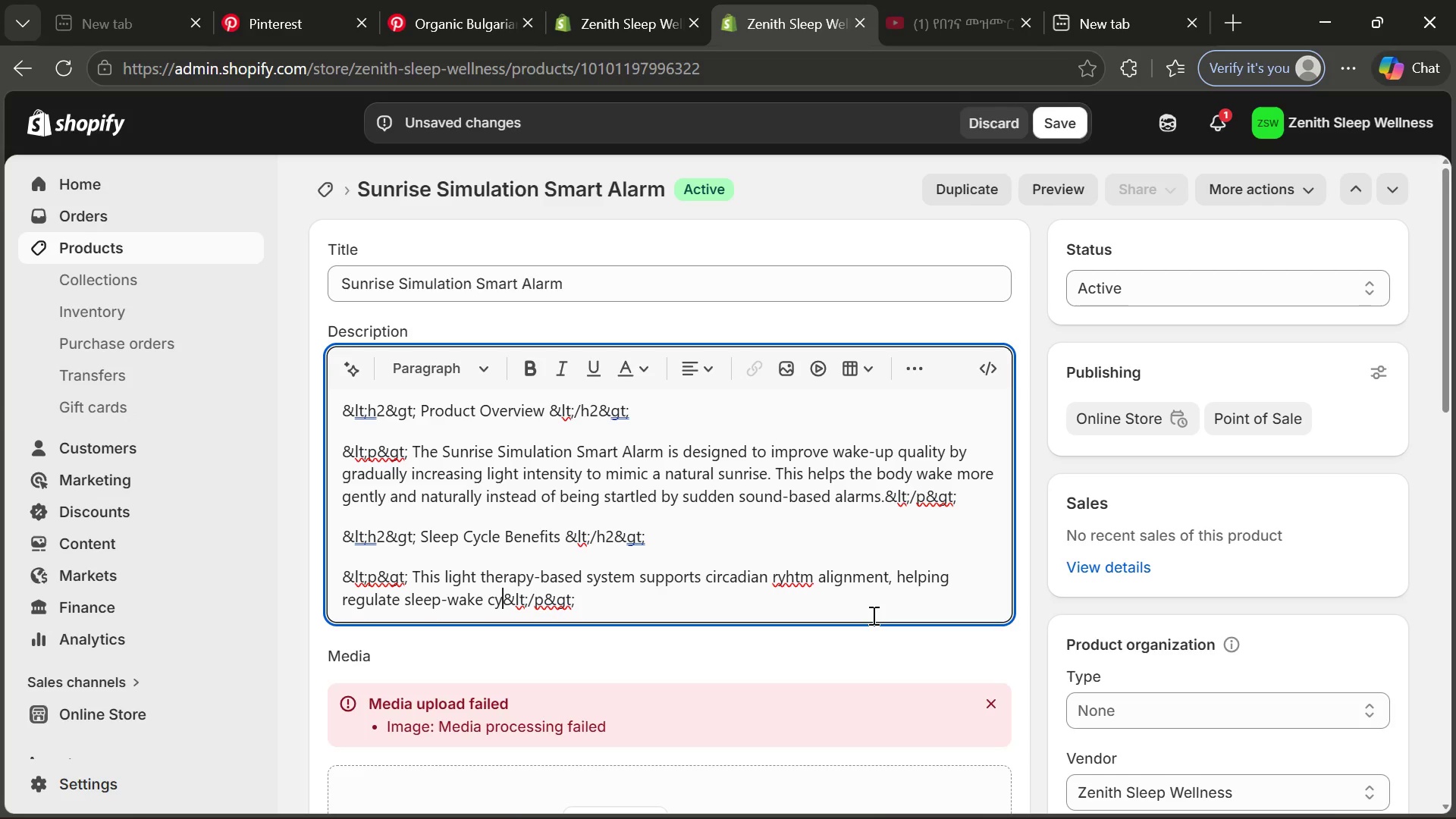 
type(cles. Ovwertime)
 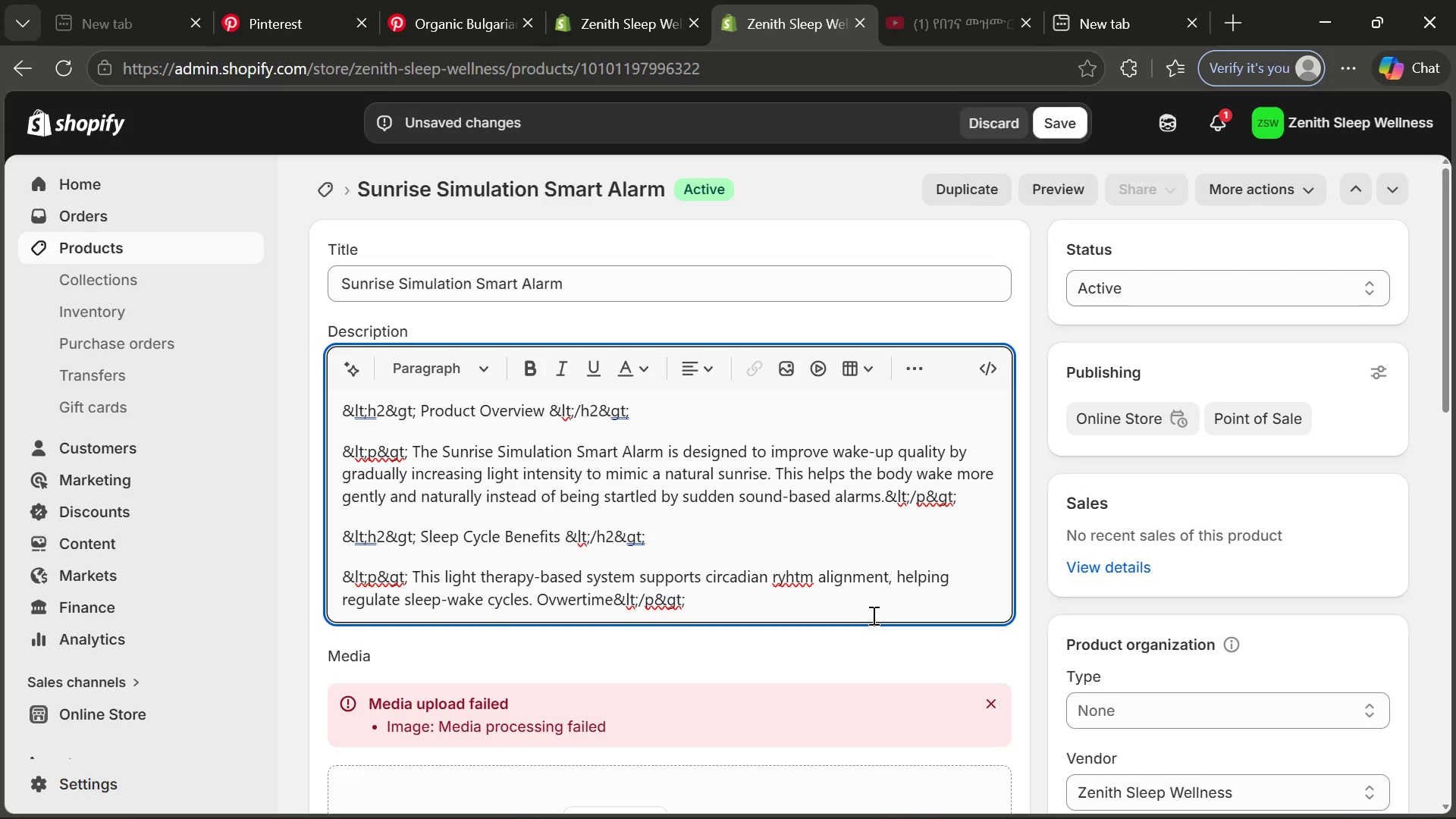 
wait(8.08)
 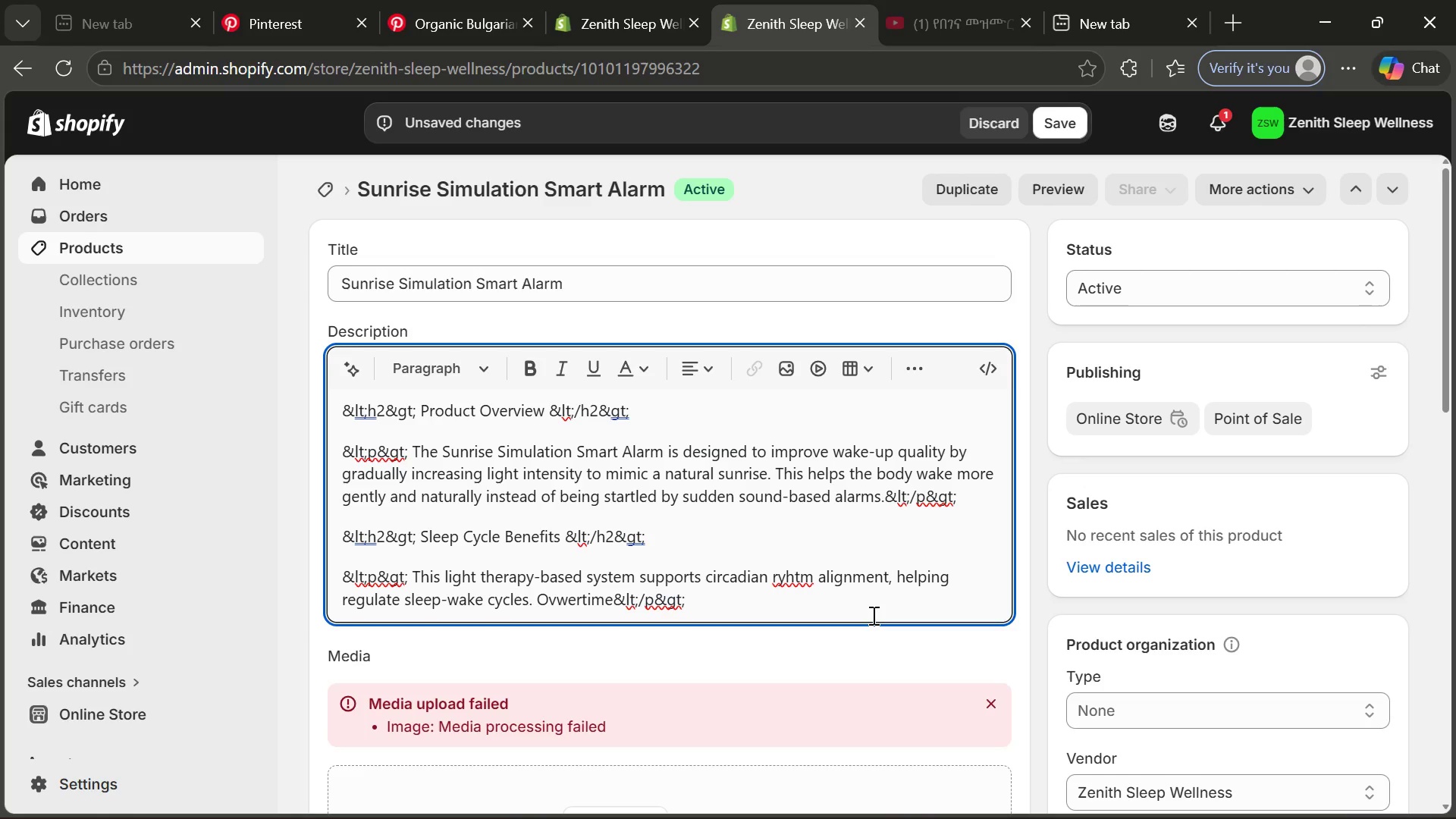 
key(Period)
 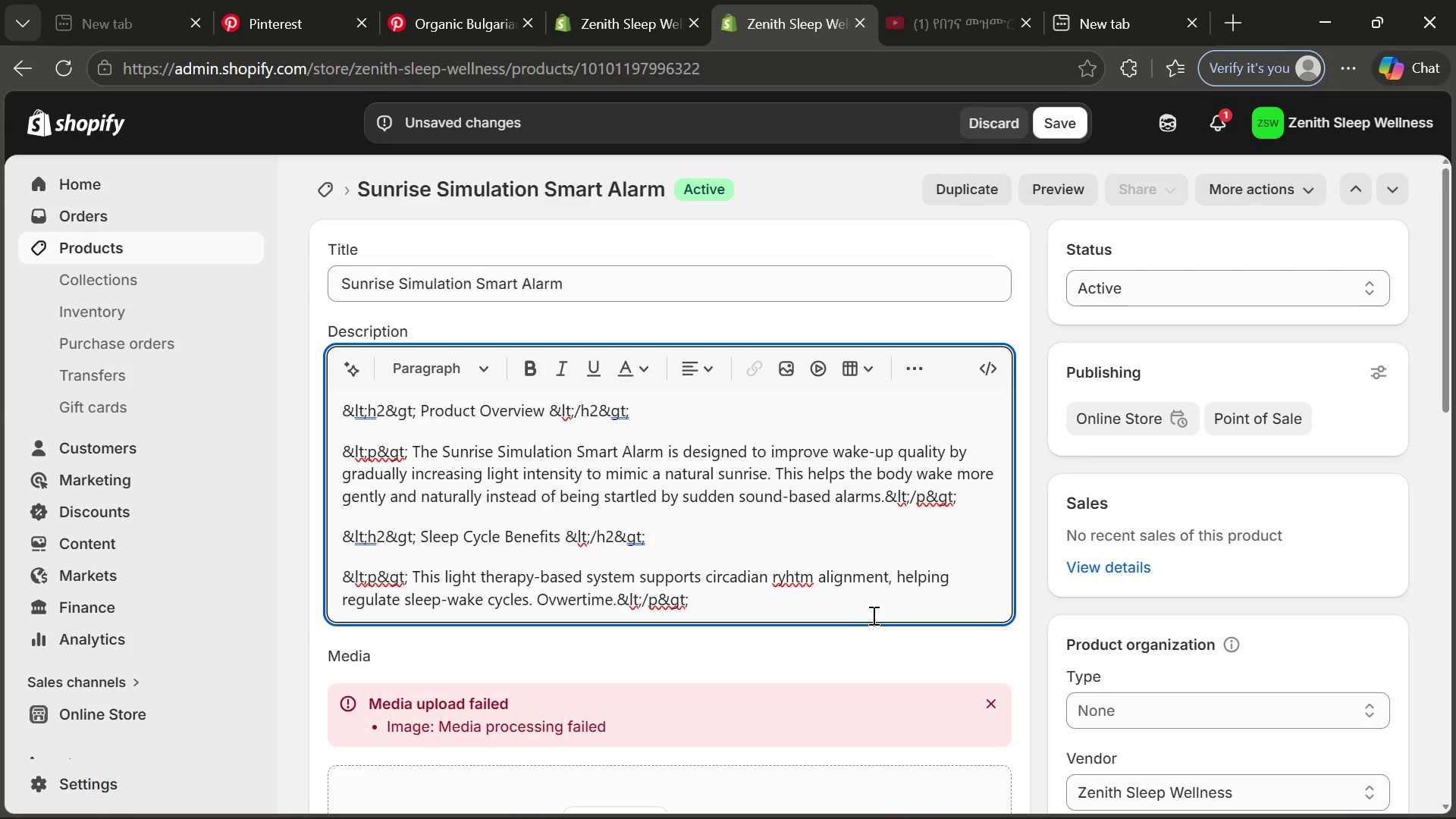 
key(Space)
 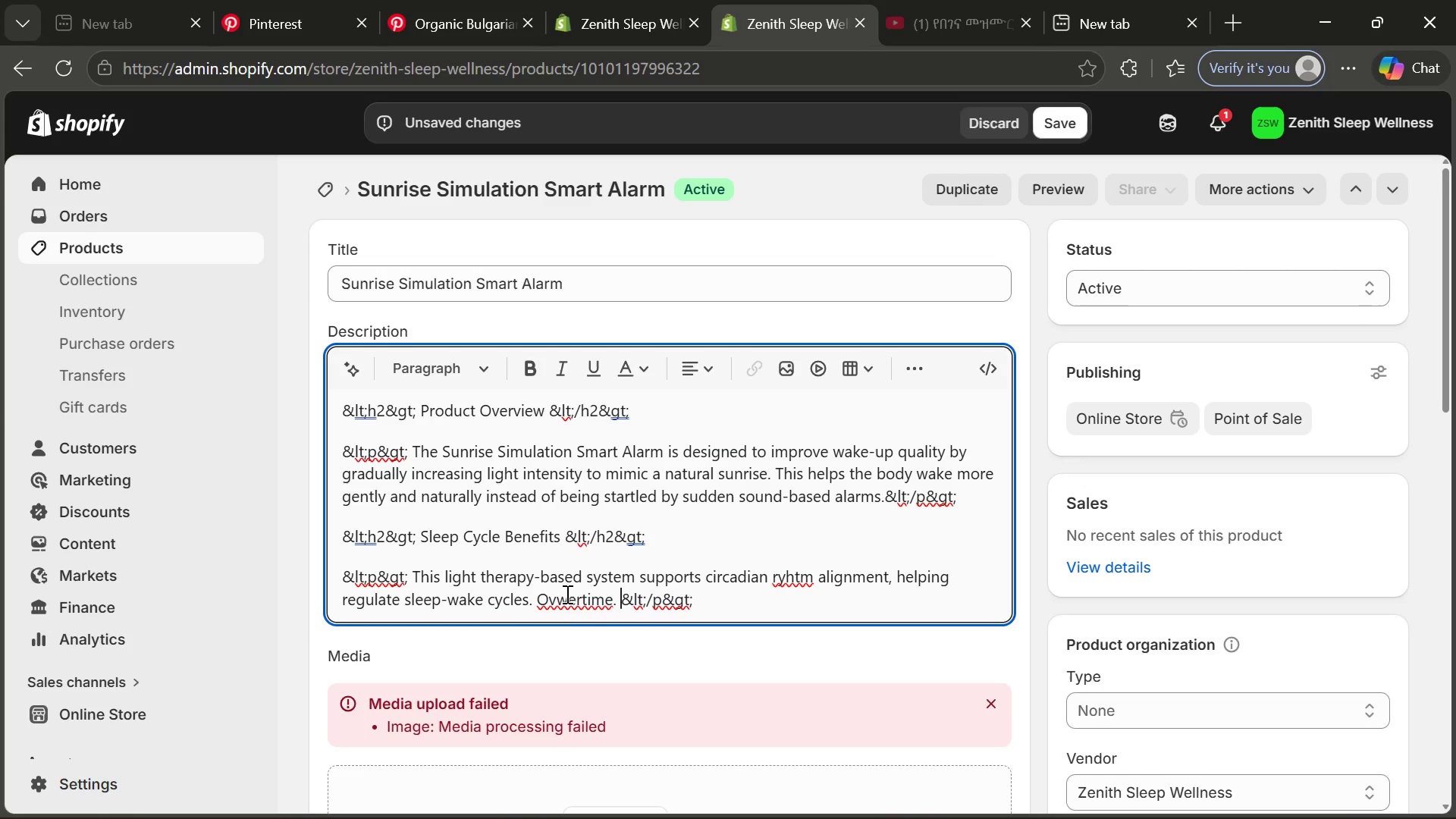 
left_click([570, 612])
 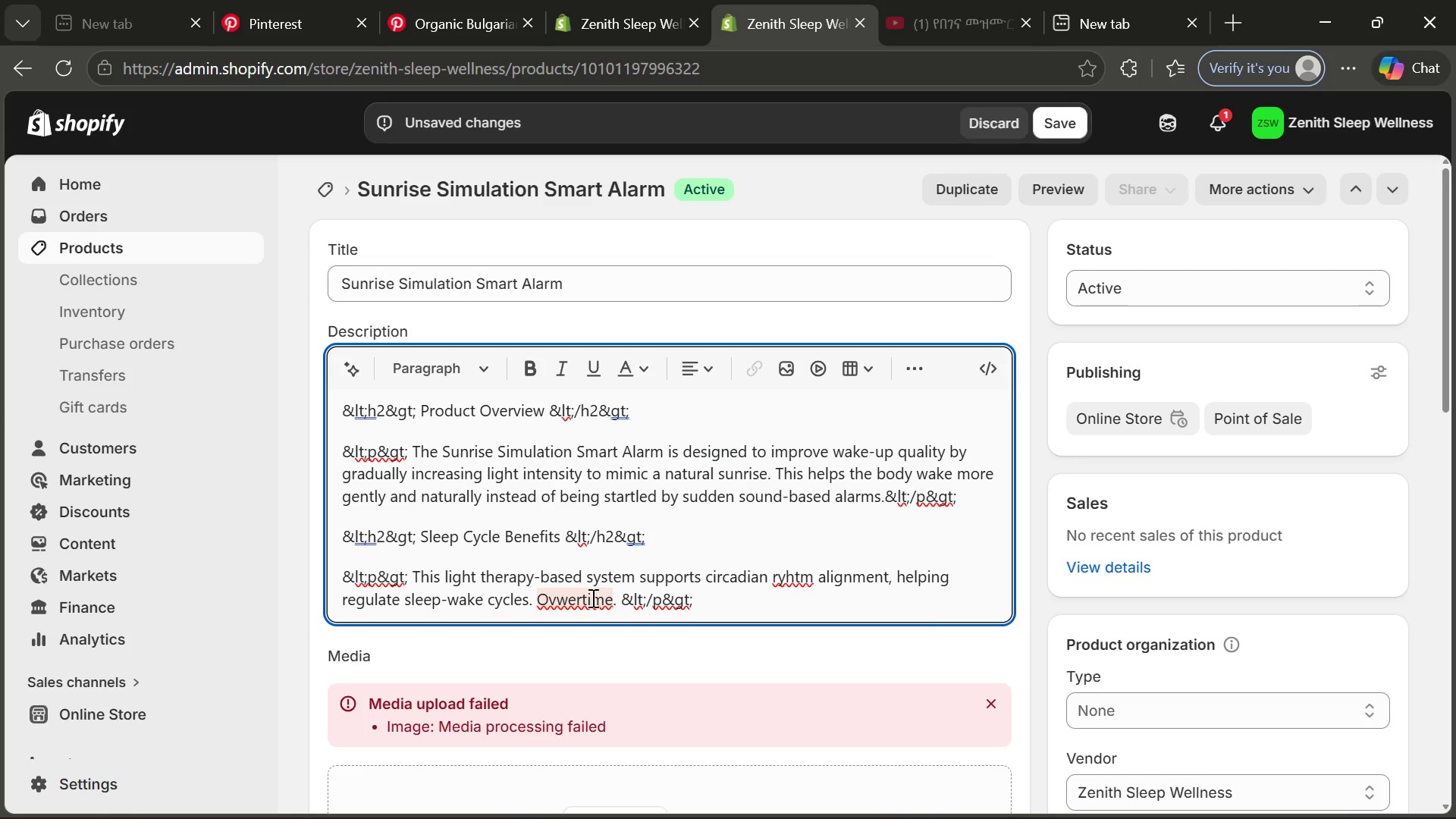 
left_click([592, 600])
 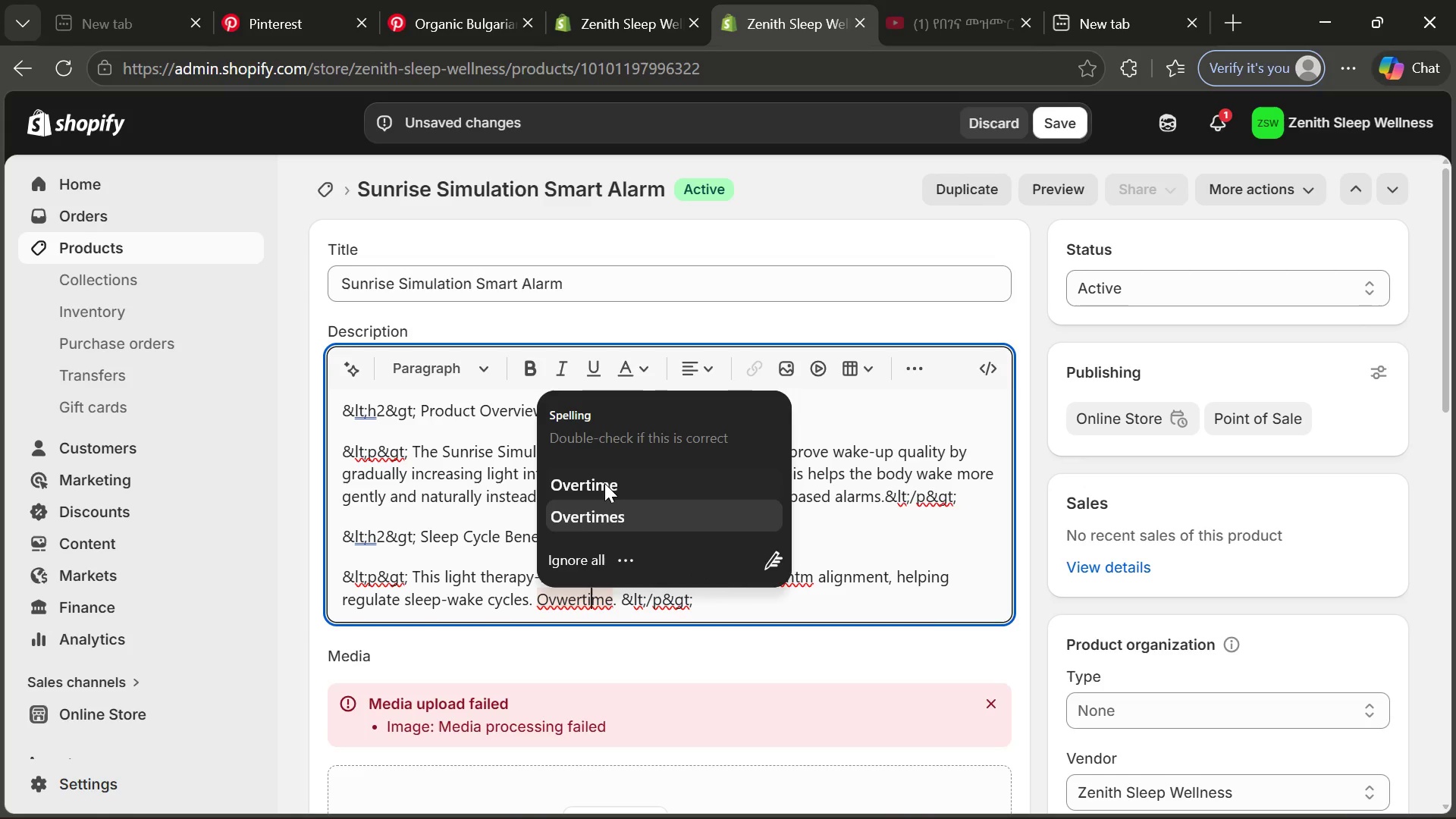 
left_click([604, 482])
 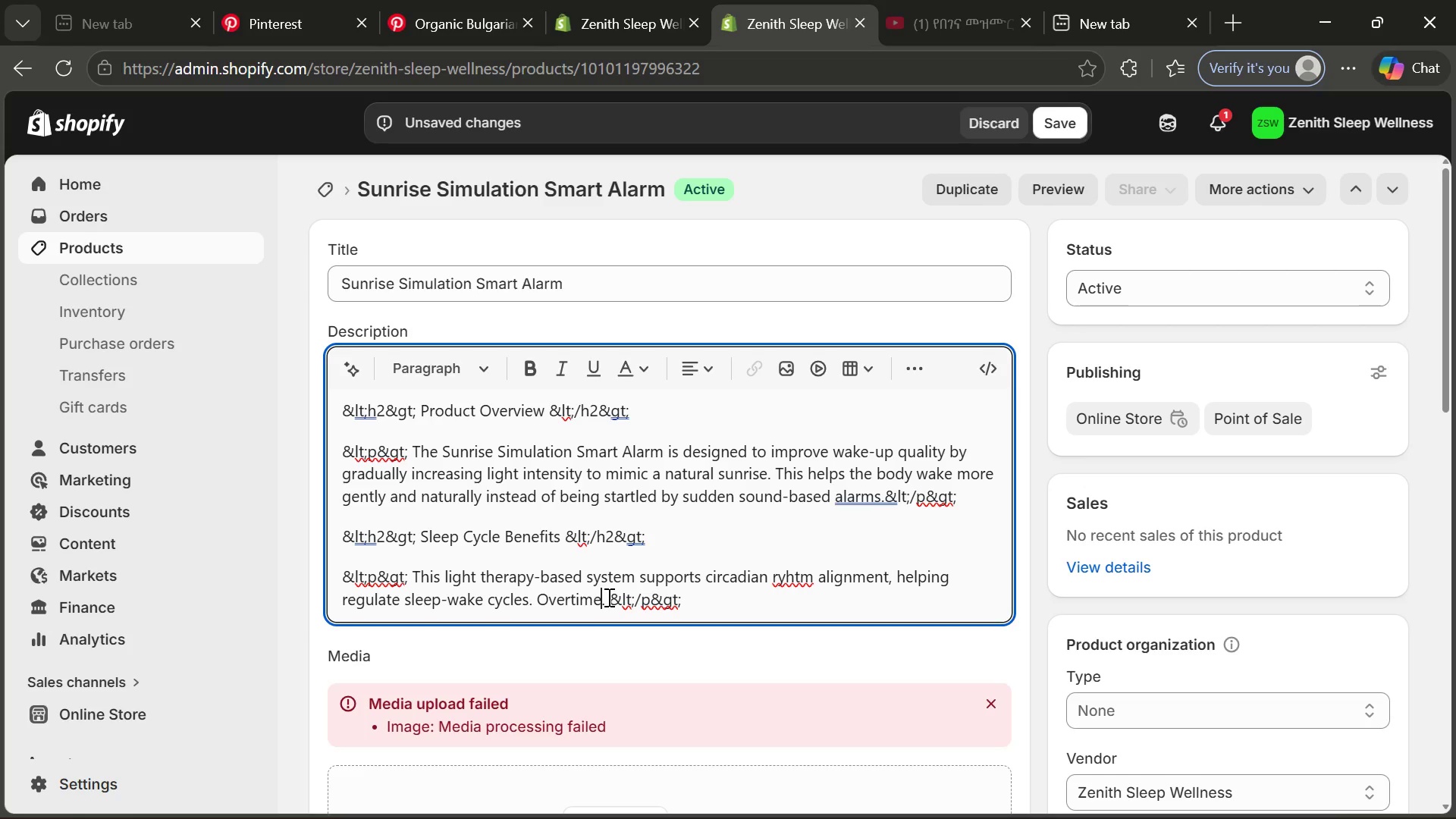 
key(ArrowRight)
 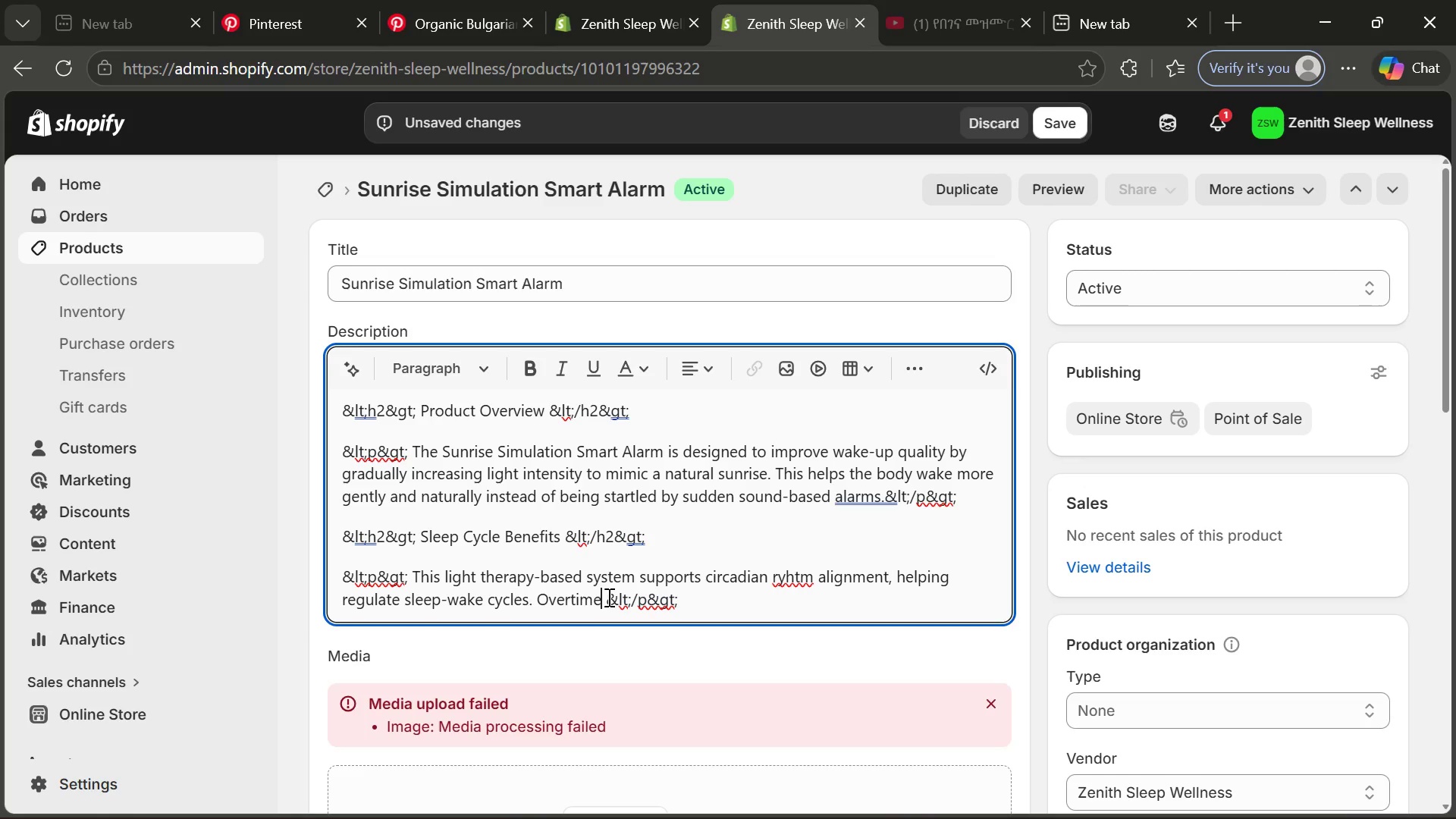 
key(Backspace)
type(, users experience reduced morning grogginess, improved energy levels, and more consistent d)
key(Backspace)
type(sleep schedules.)
 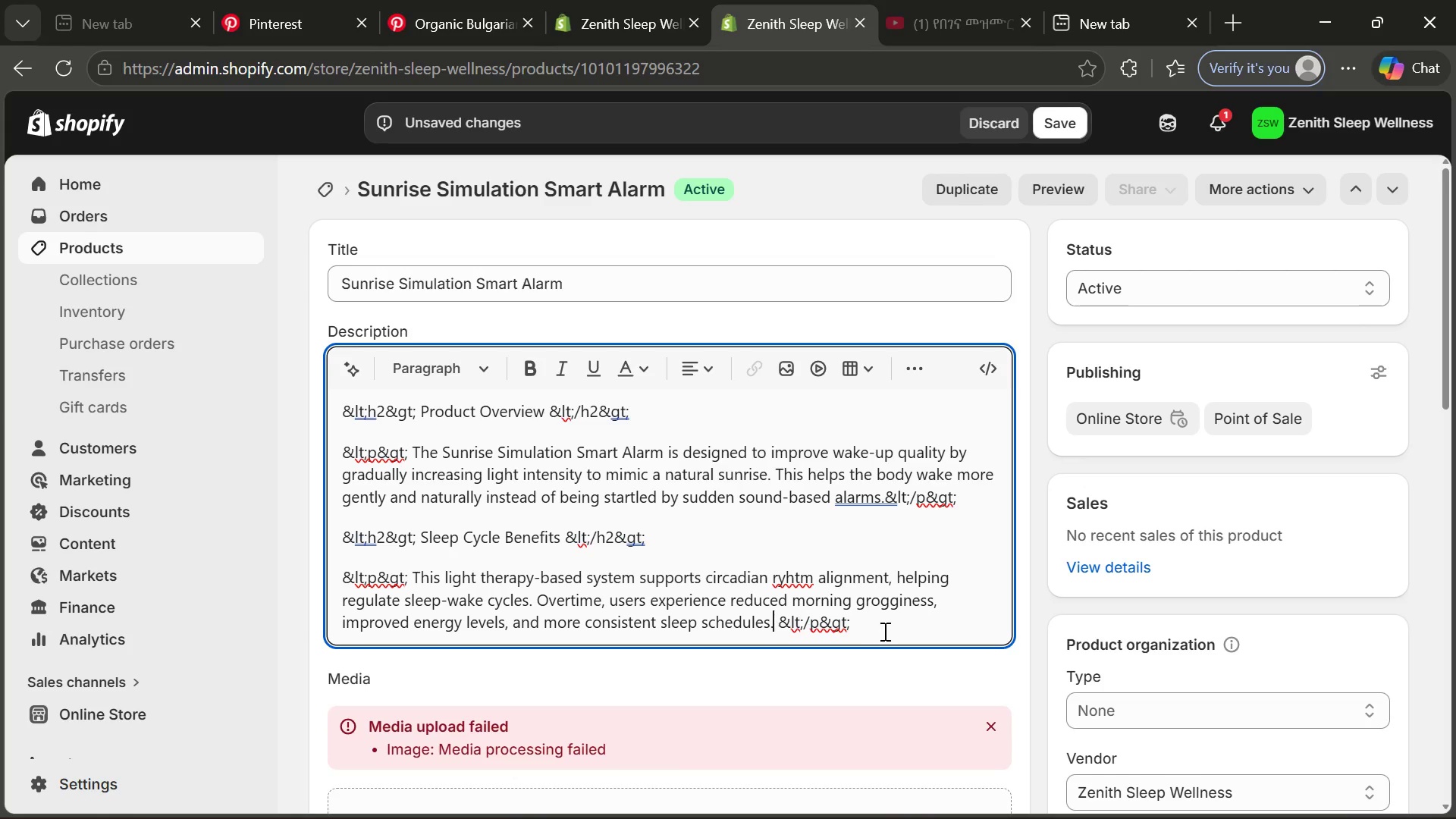 
left_click([886, 631])
 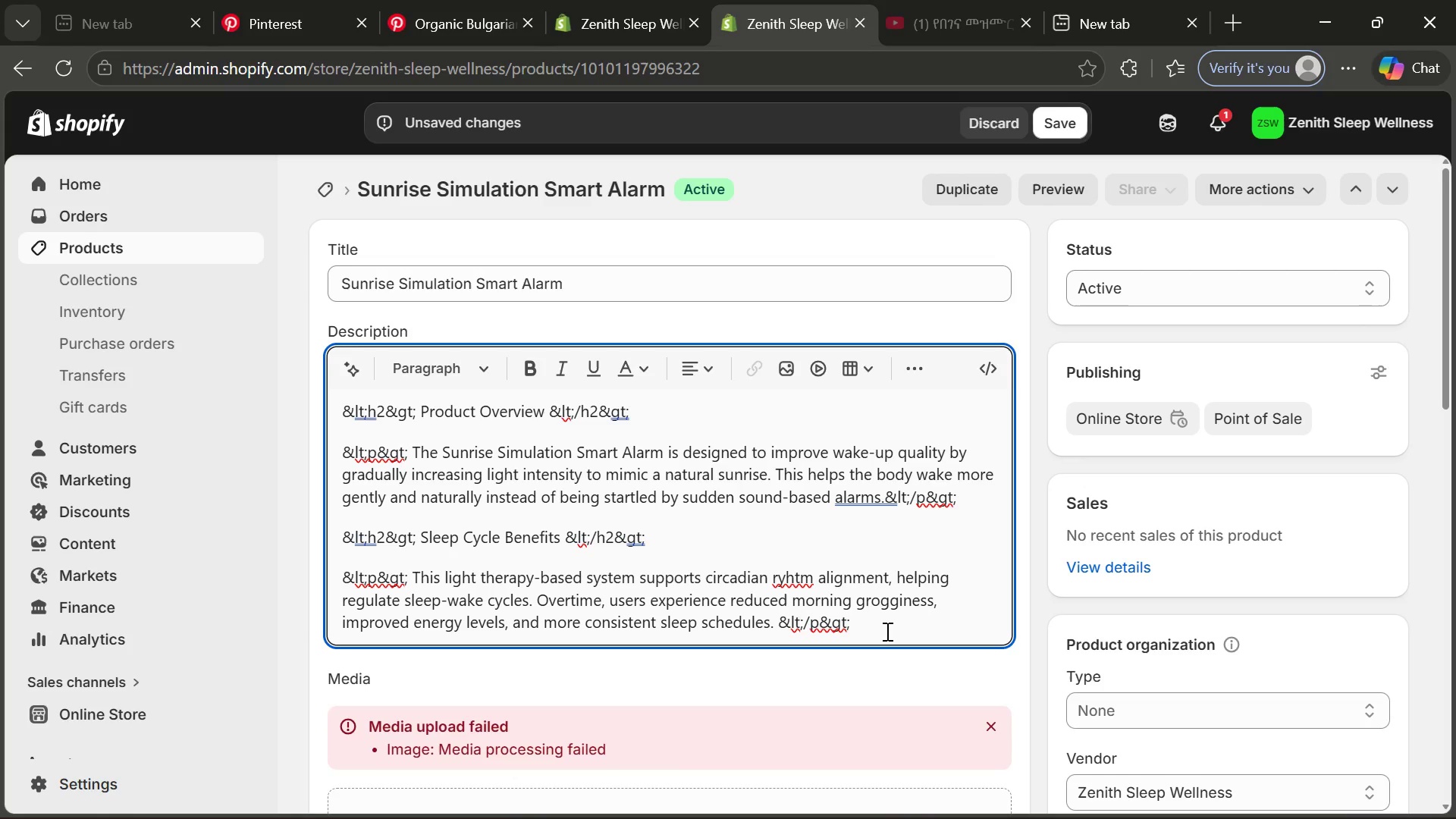 
key(Enter)
 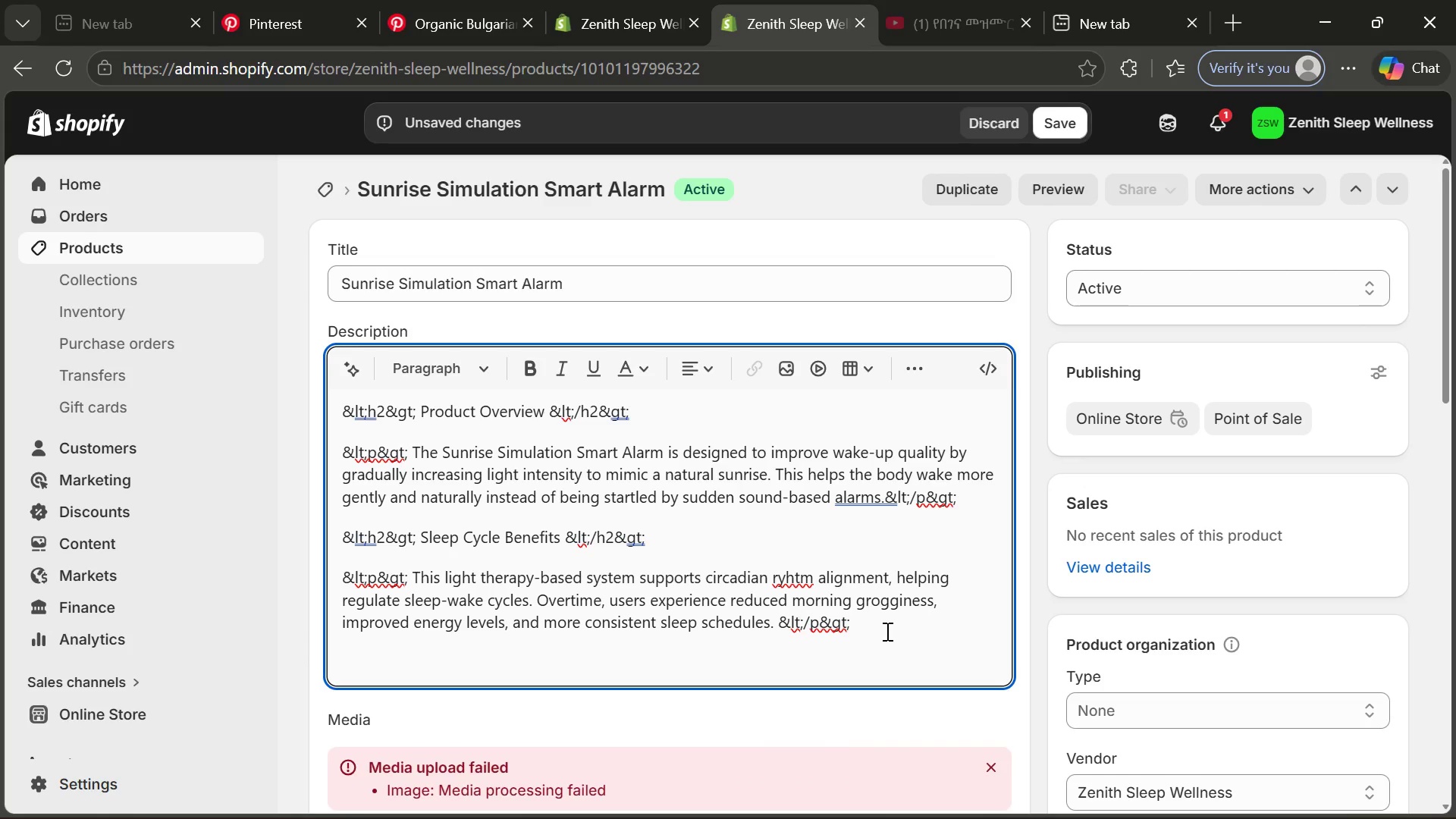 
hold_key(key=ControlLeft, duration=1.52)
 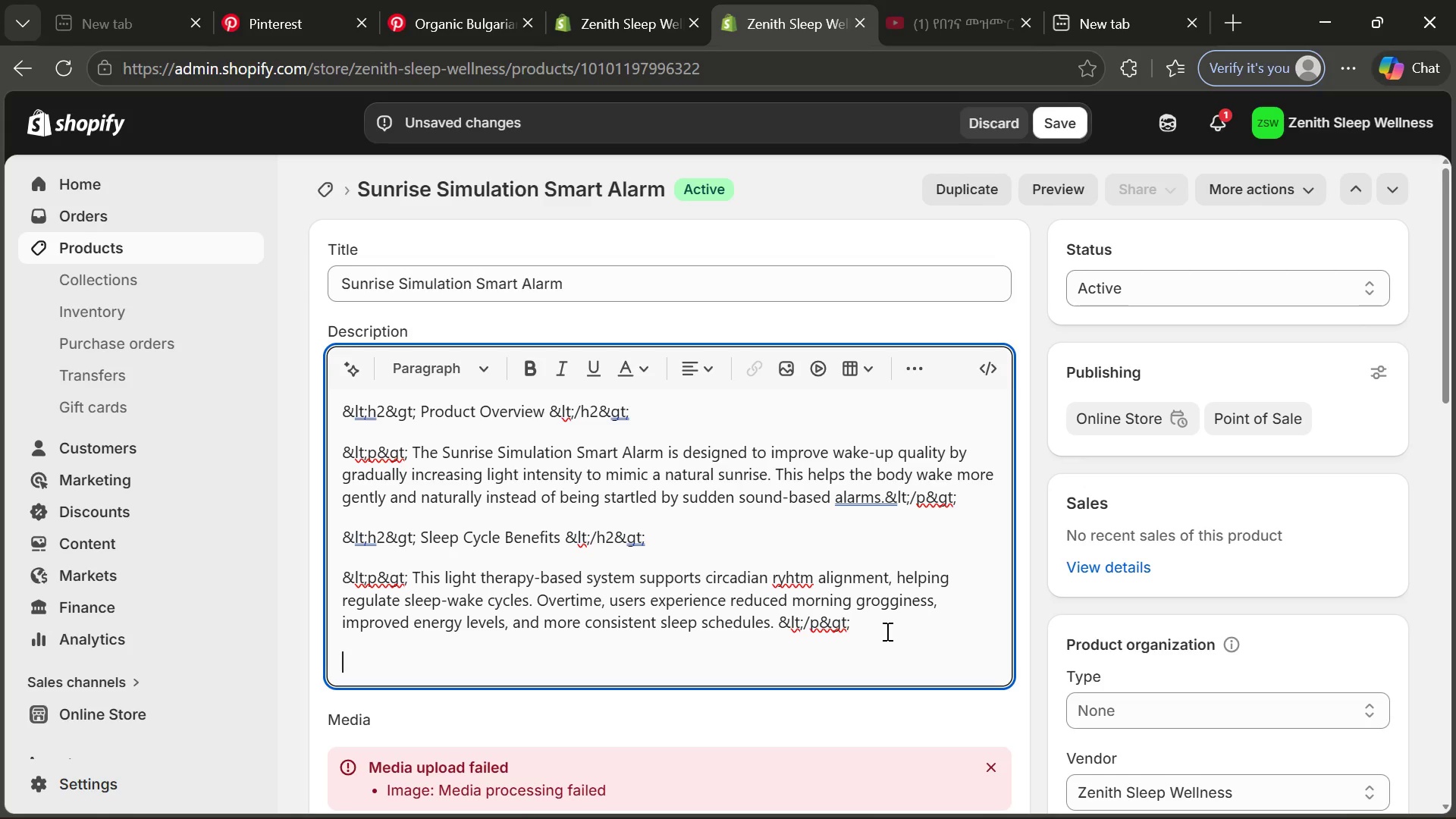 
hold_key(key=ControlLeft, duration=1.51)
 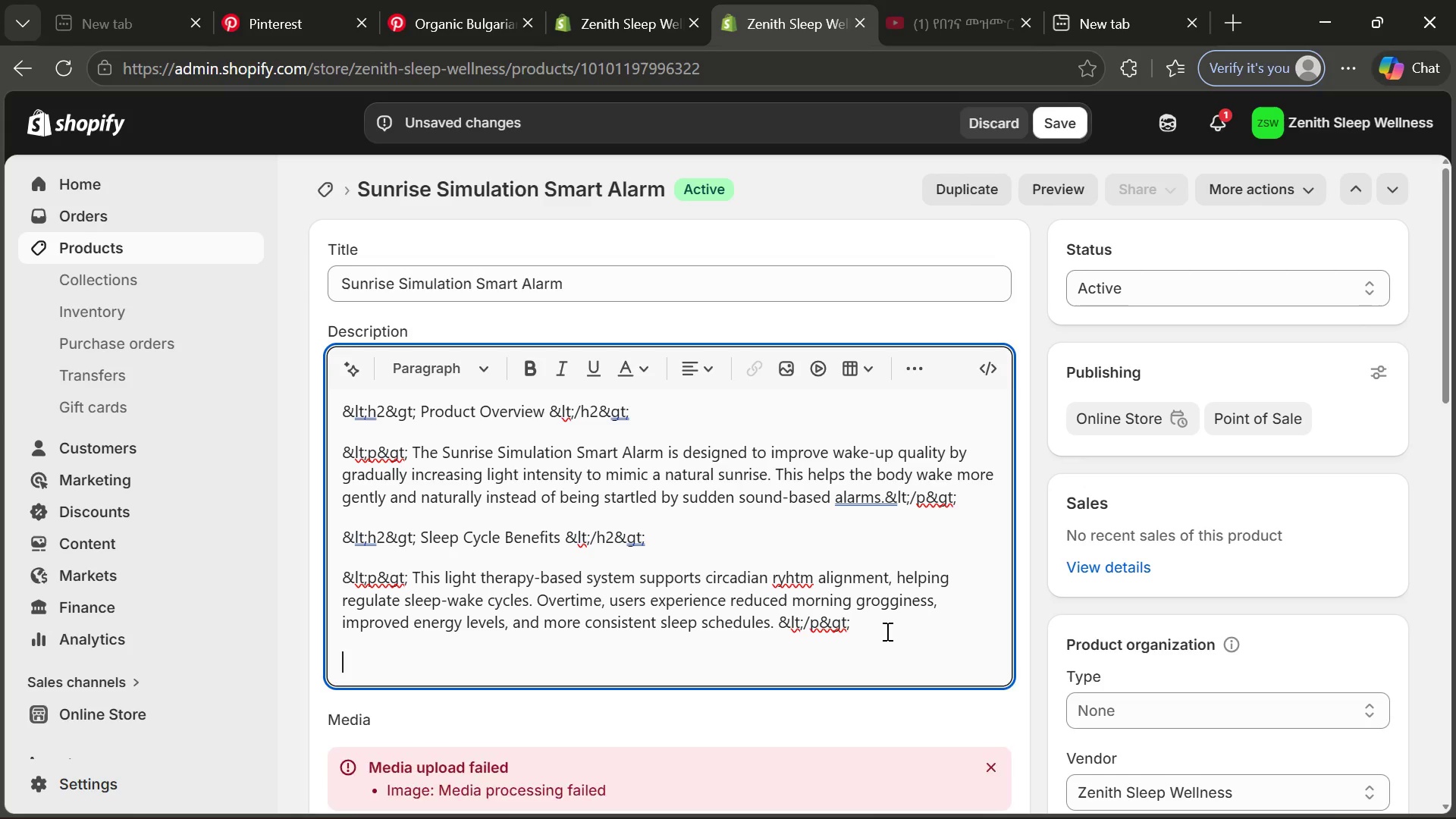 
key(Control+ControlLeft)
 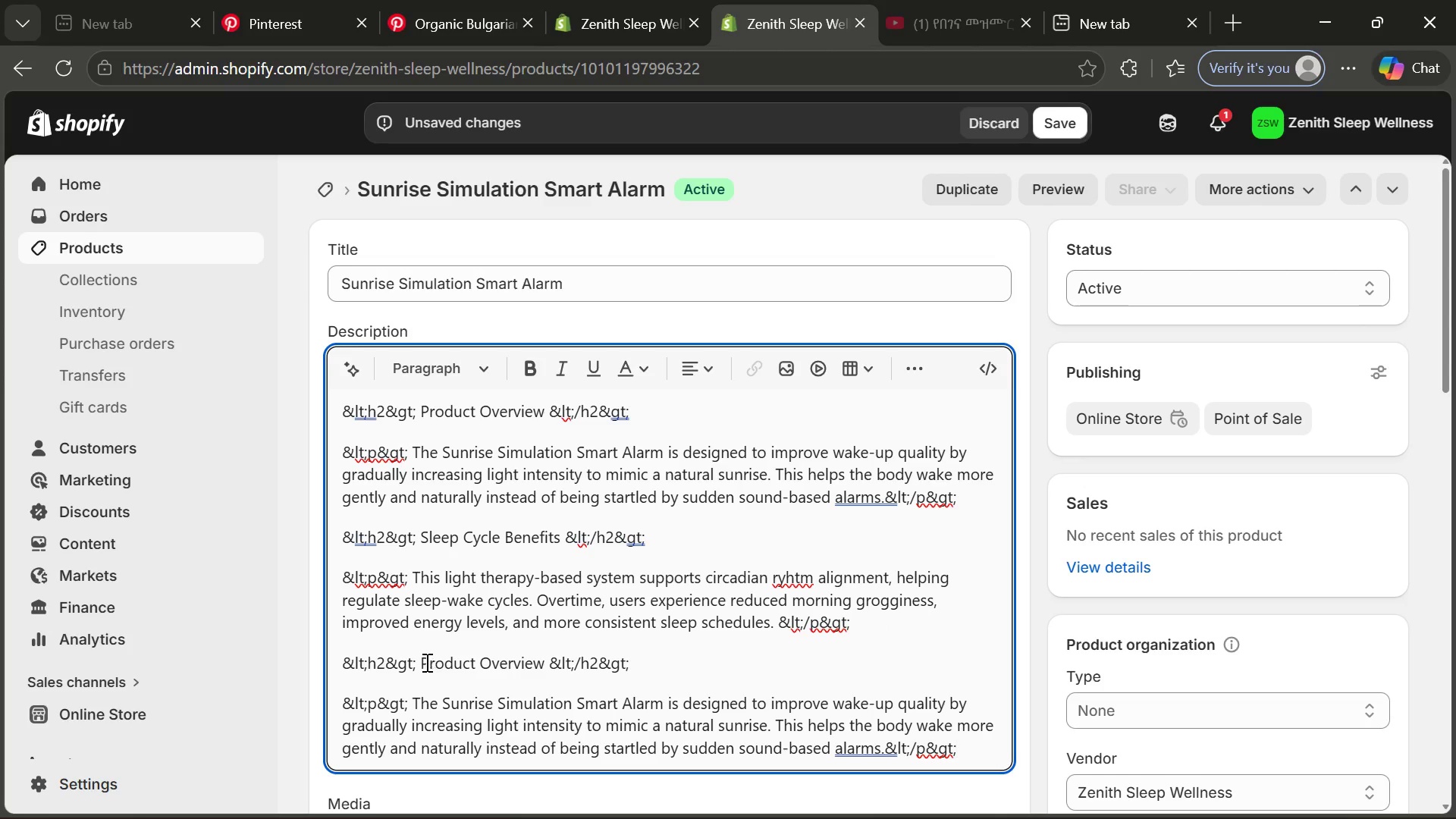 
key(Control+V)
 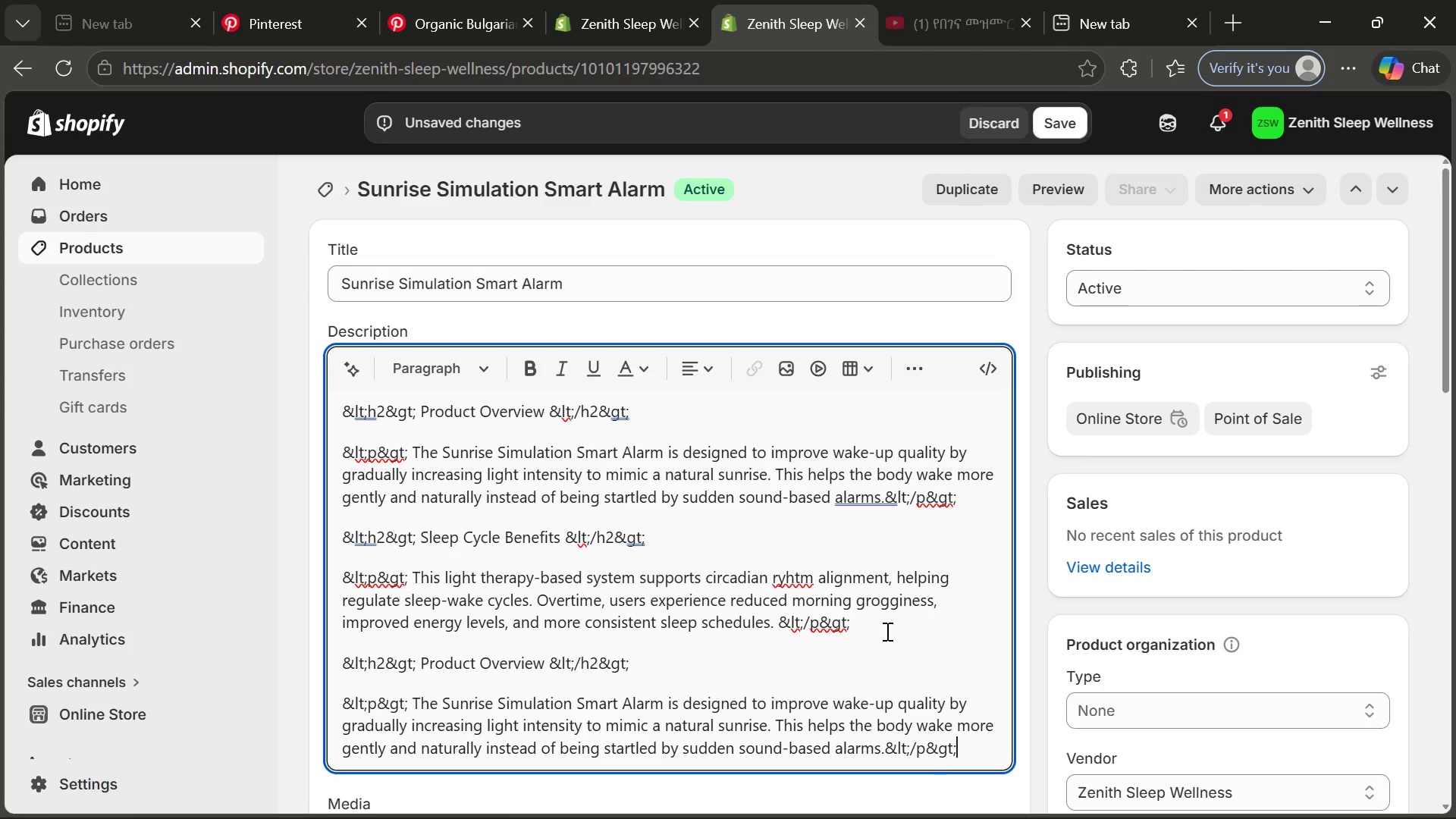 
left_click_drag(start_coordinate=[423, 662], to_coordinate=[548, 657])
 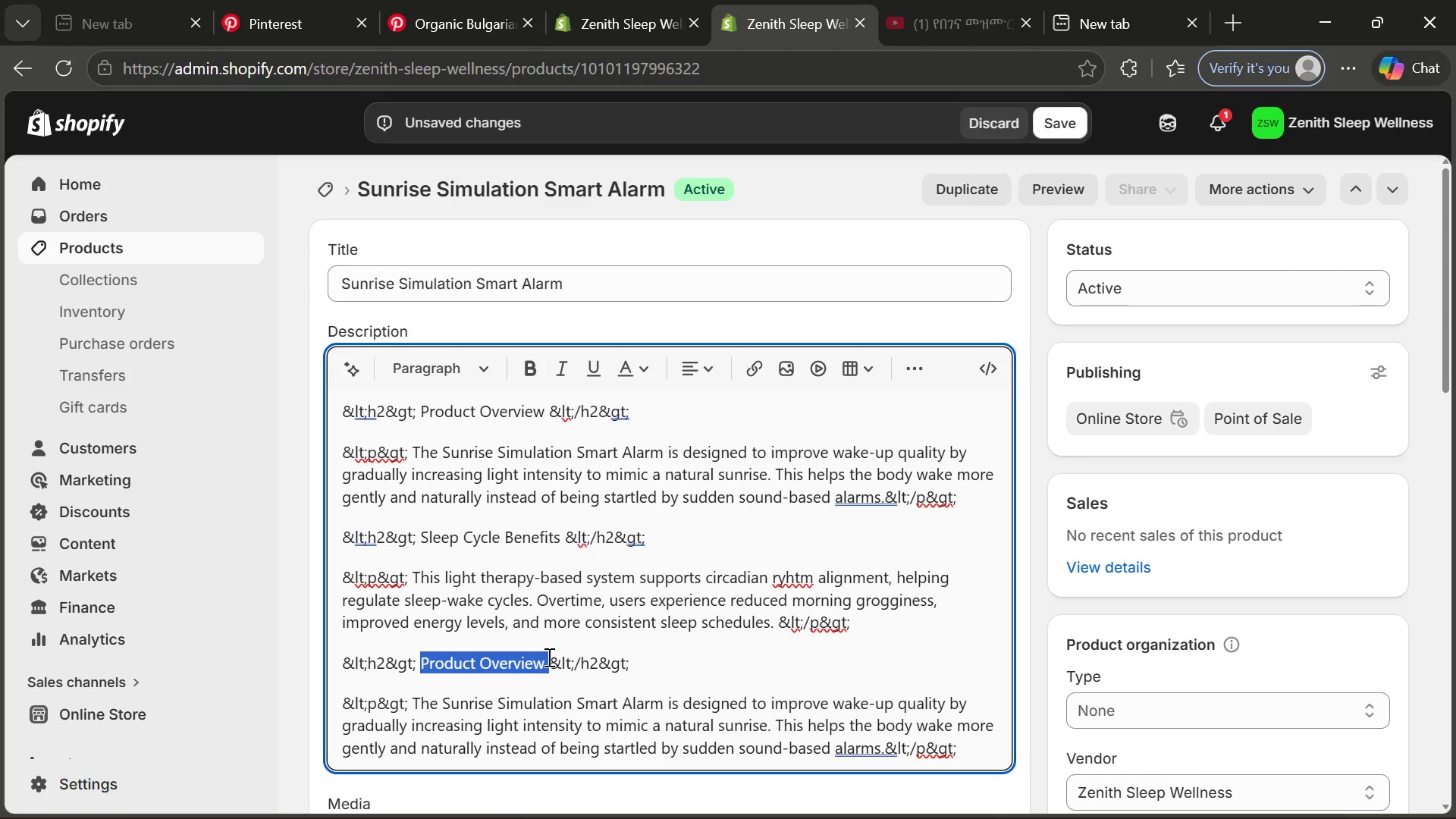 
type(Snart Features )
 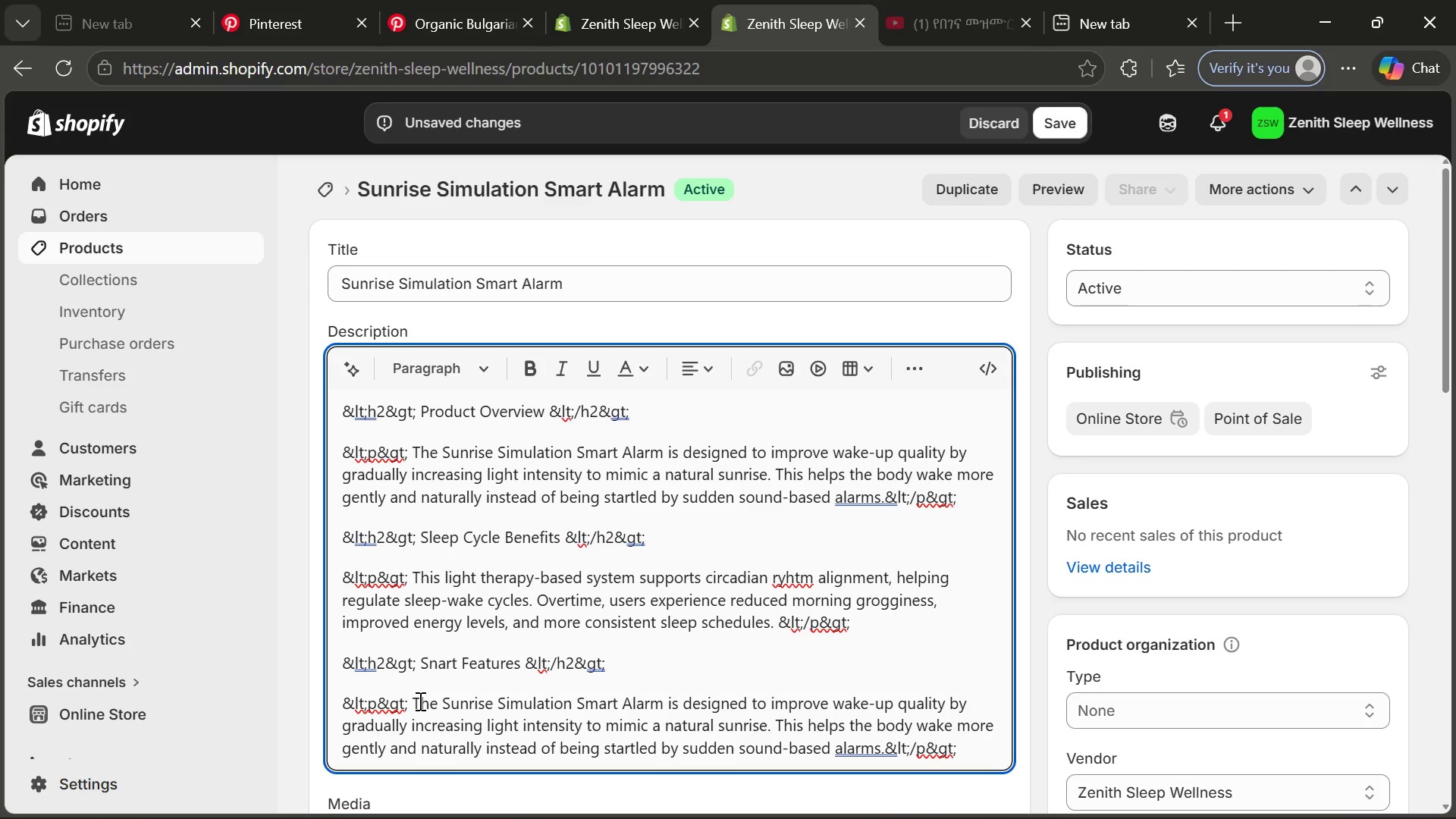 
left_click_drag(start_coordinate=[419, 701], to_coordinate=[890, 743])
 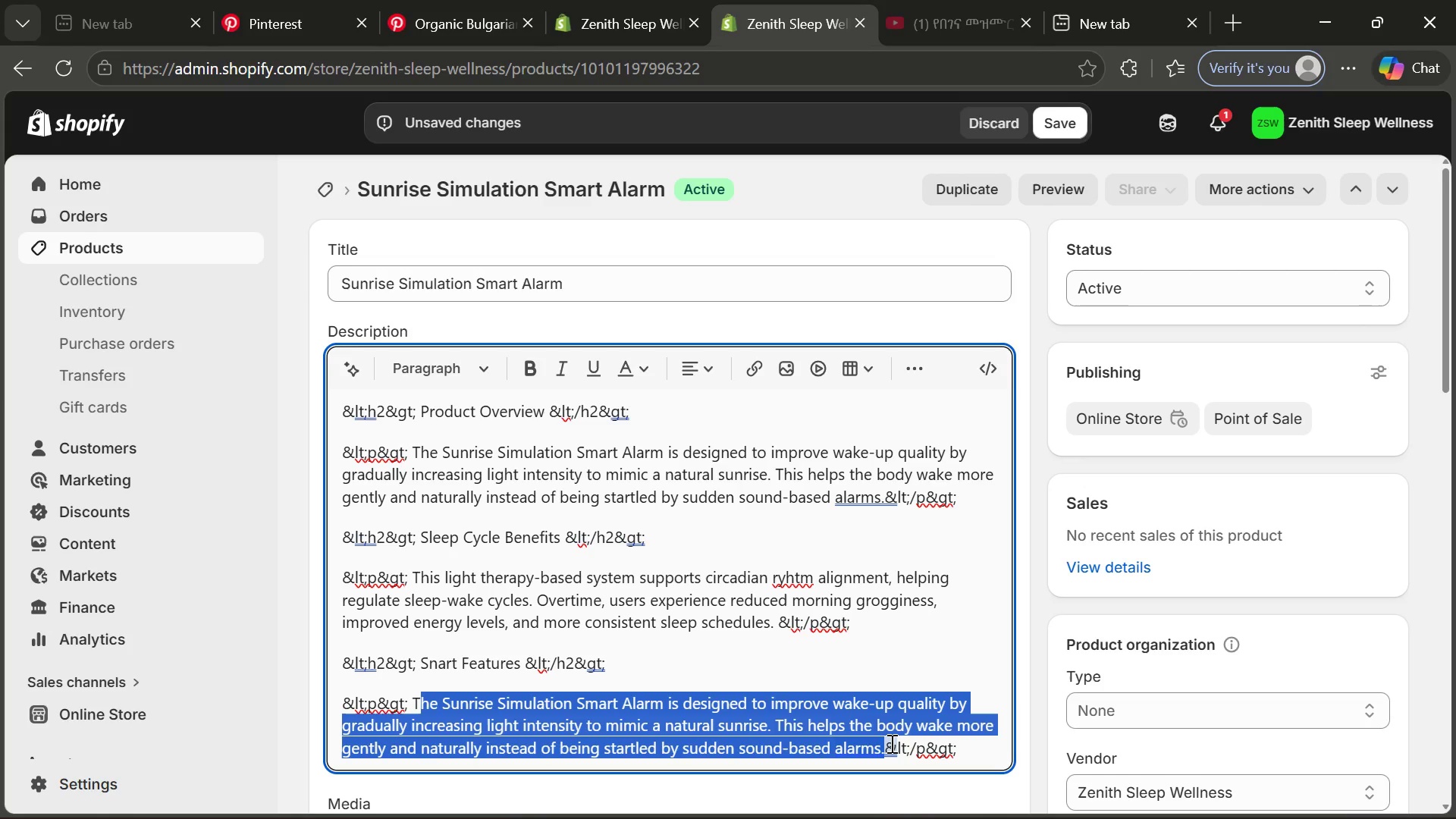 
type(Include)
 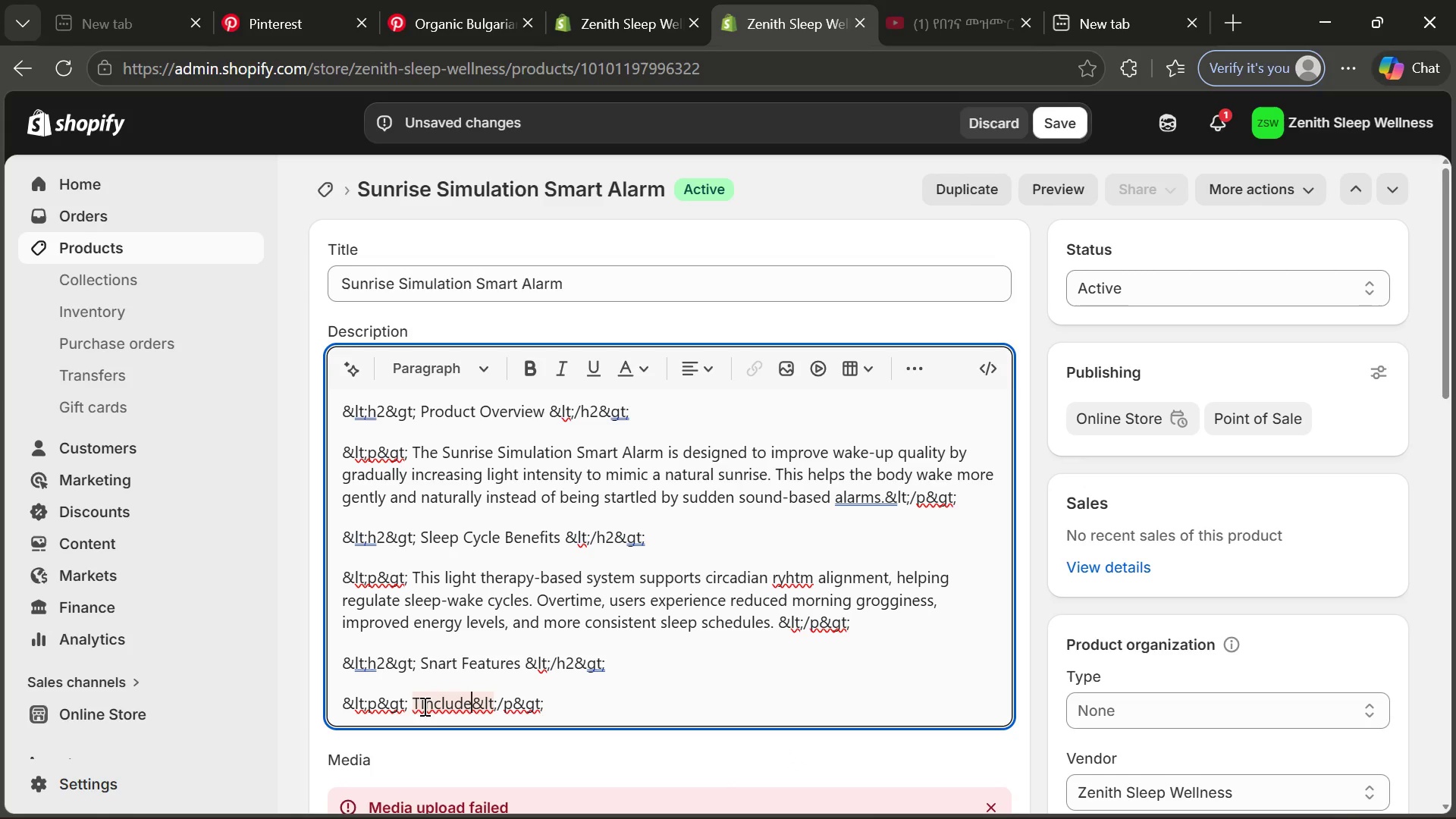 
left_click([416, 703])
 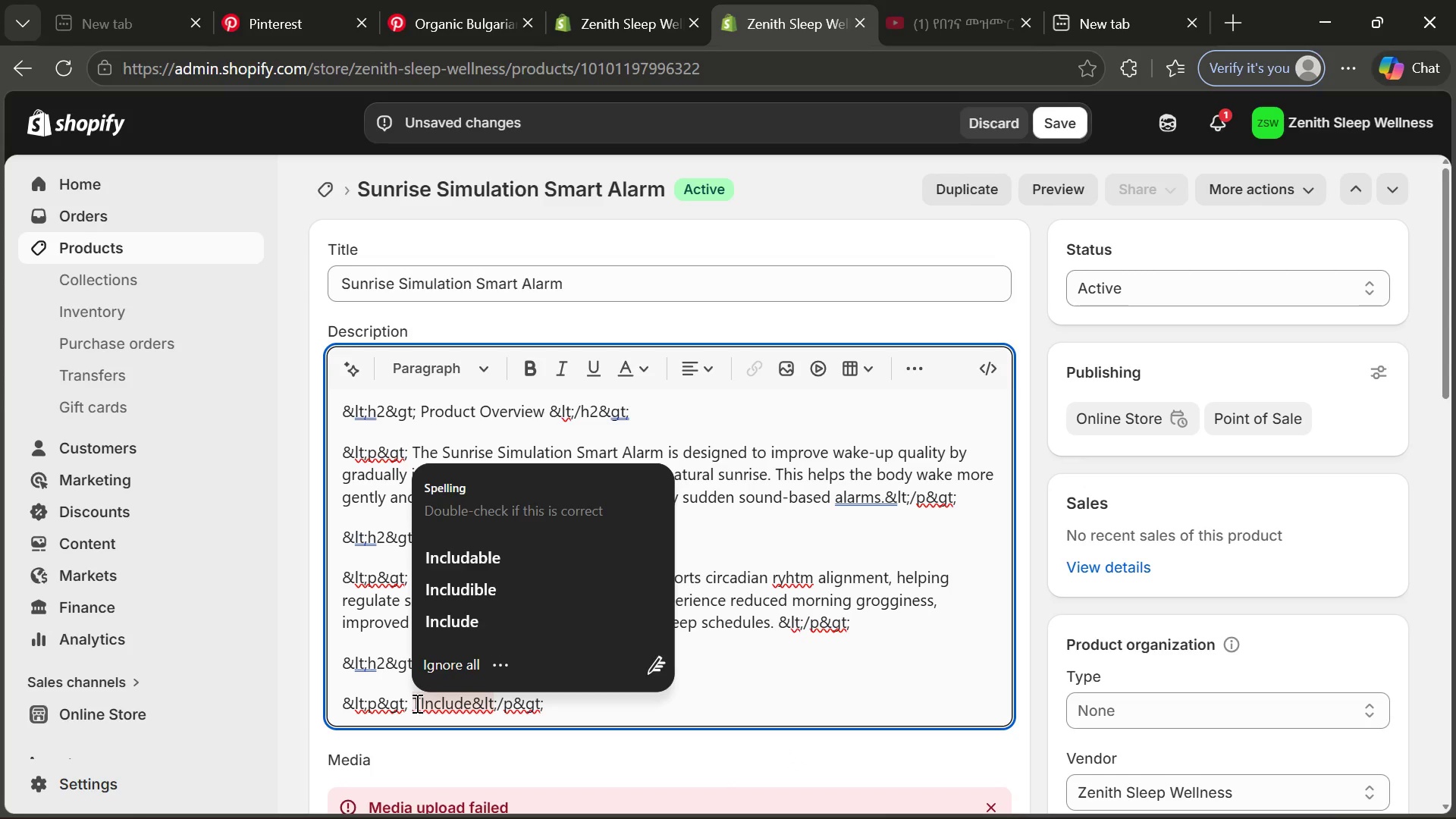 
key(ArrowRight)
 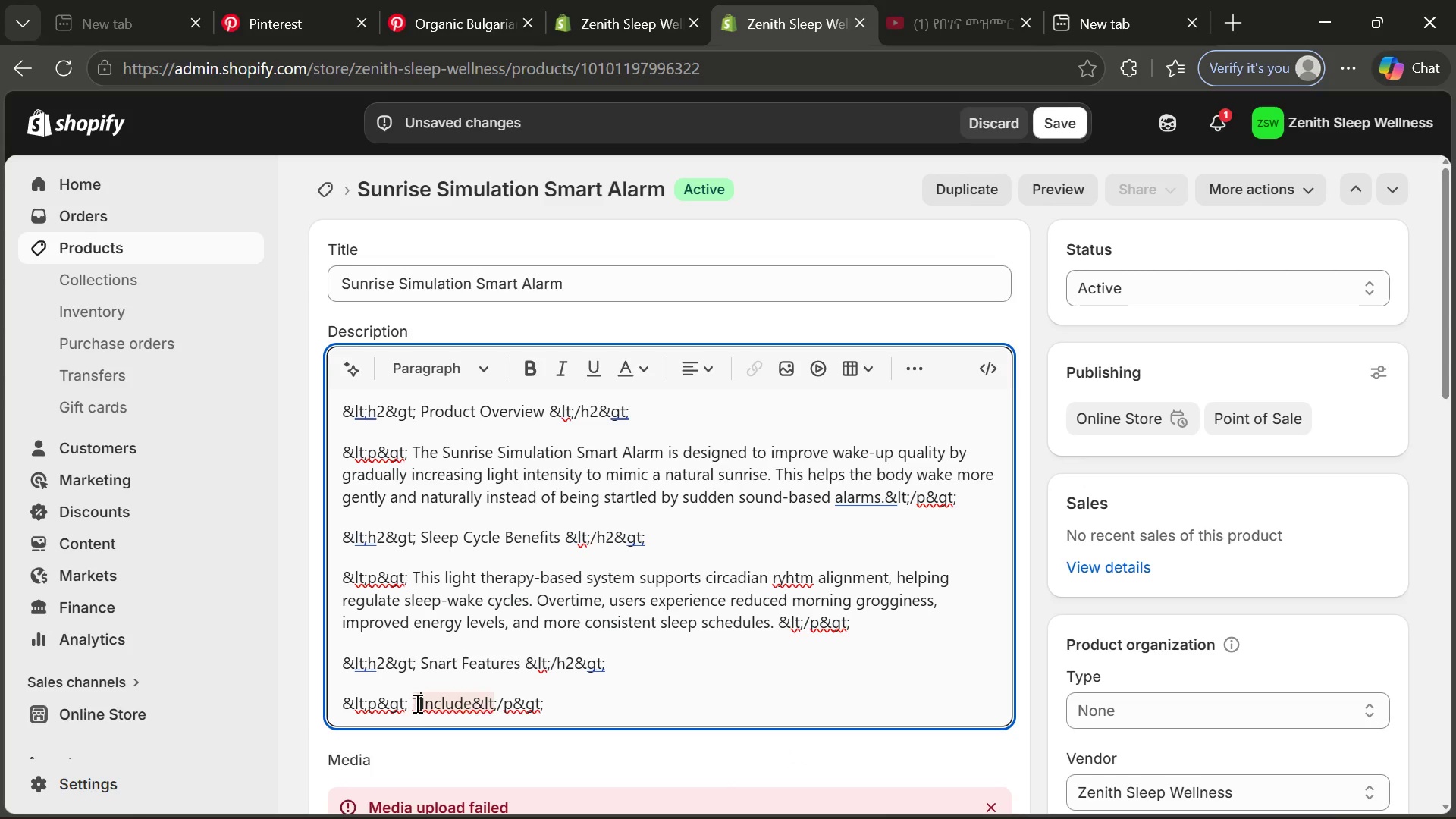 
key(Backspace)
 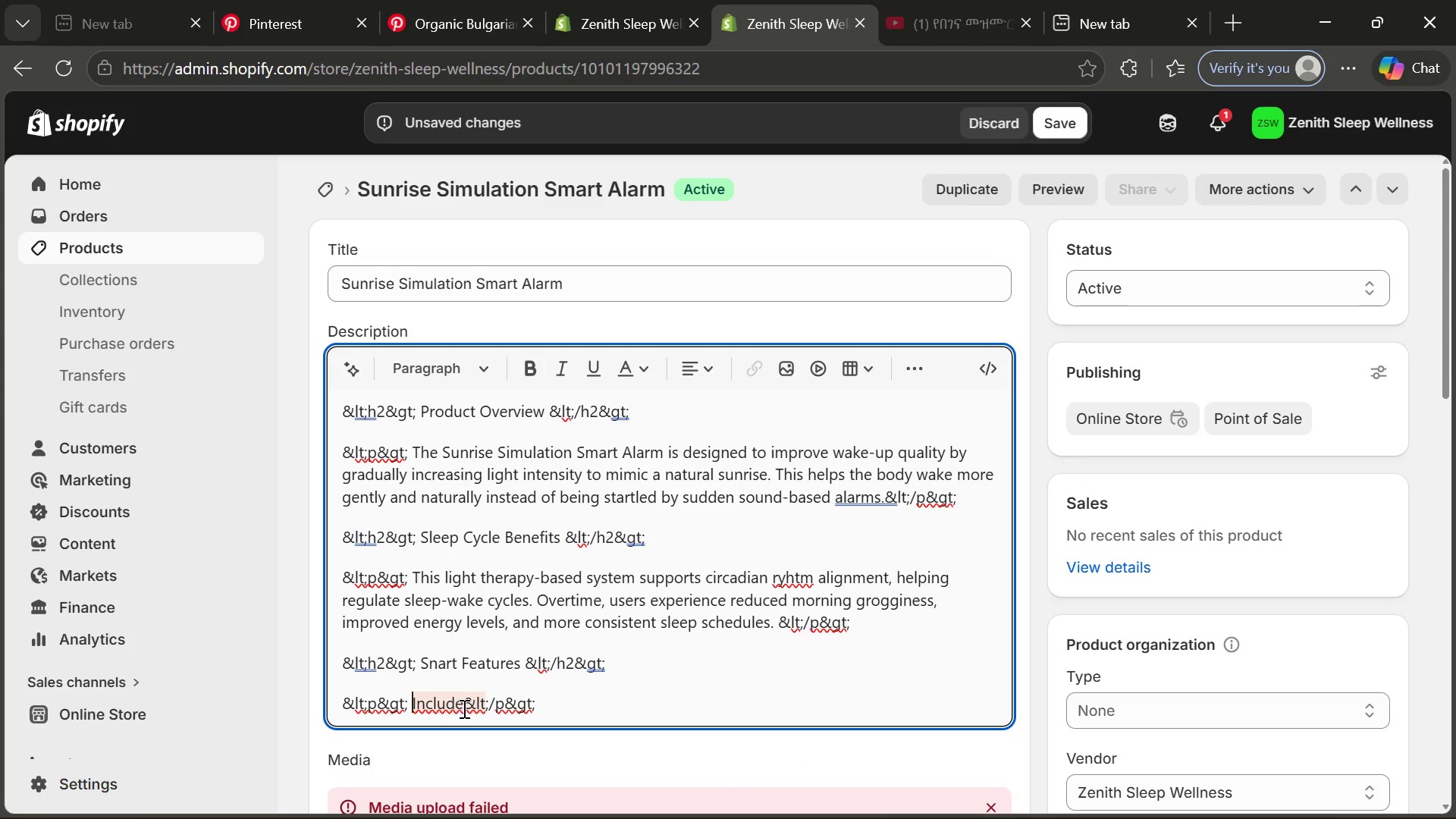 
left_click([463, 707])
 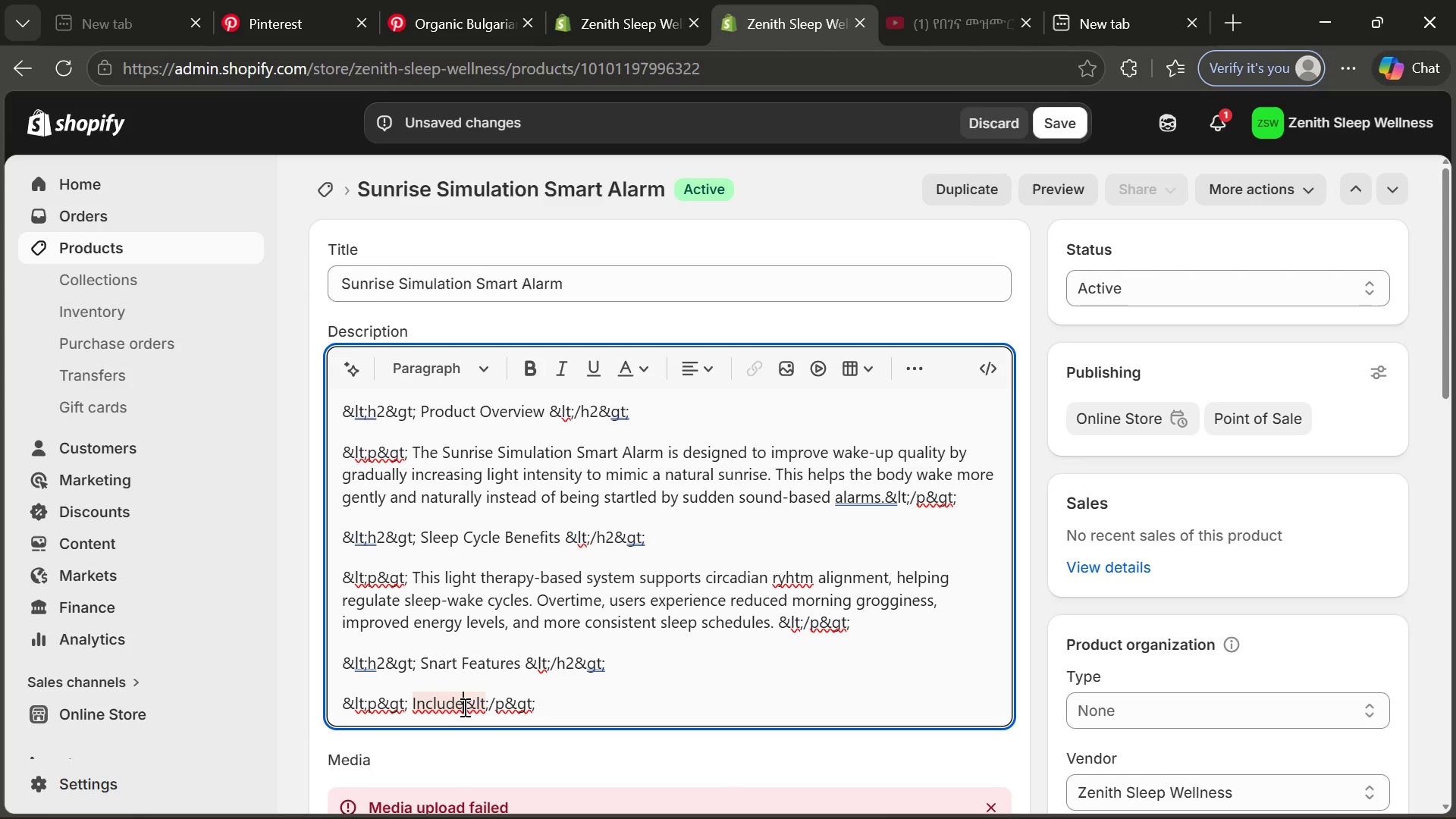 
type( adjustable brightness, sound options, making customizal)
key(Backspace)
type(nle)
 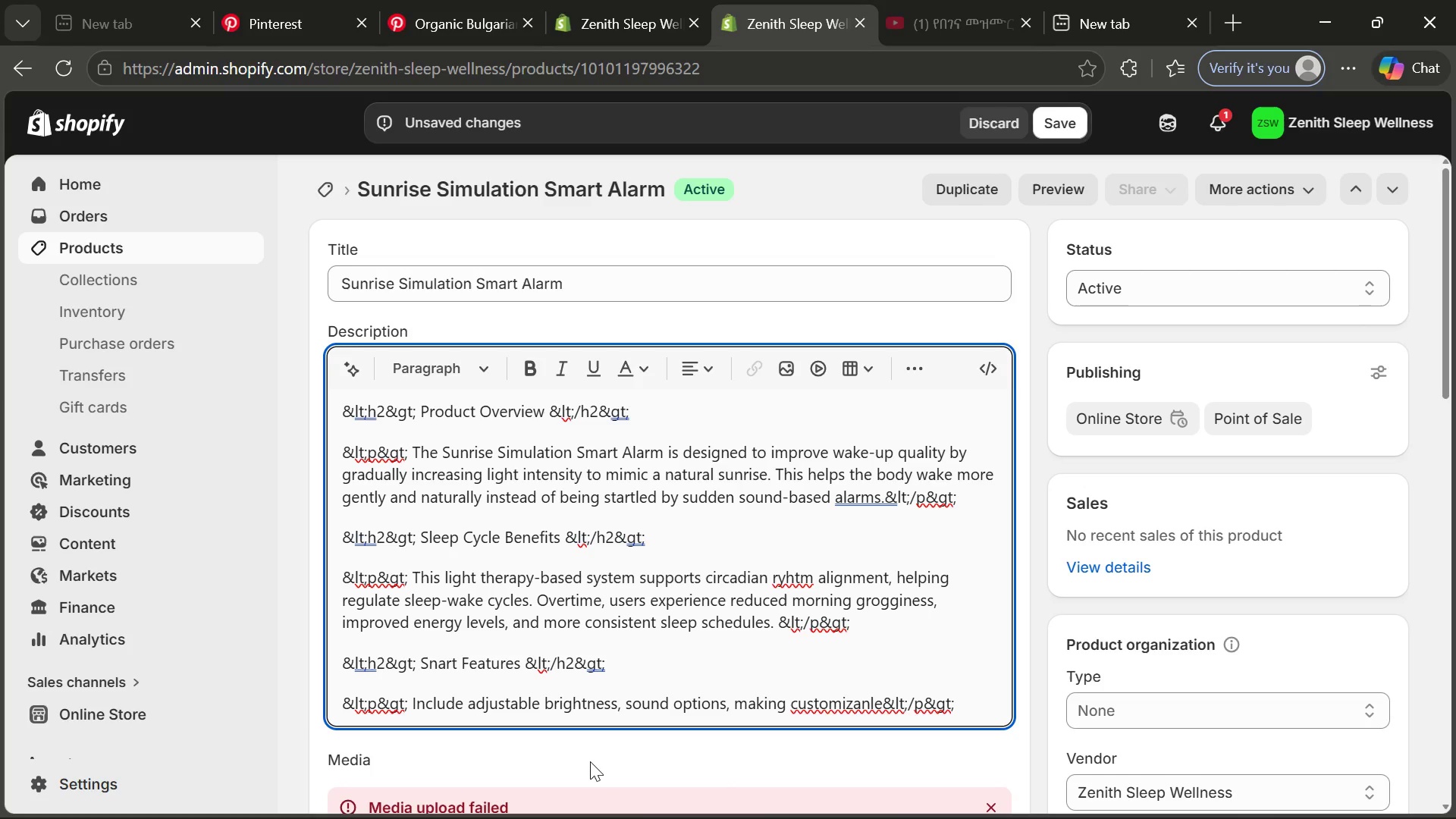 
wait(5.14)
 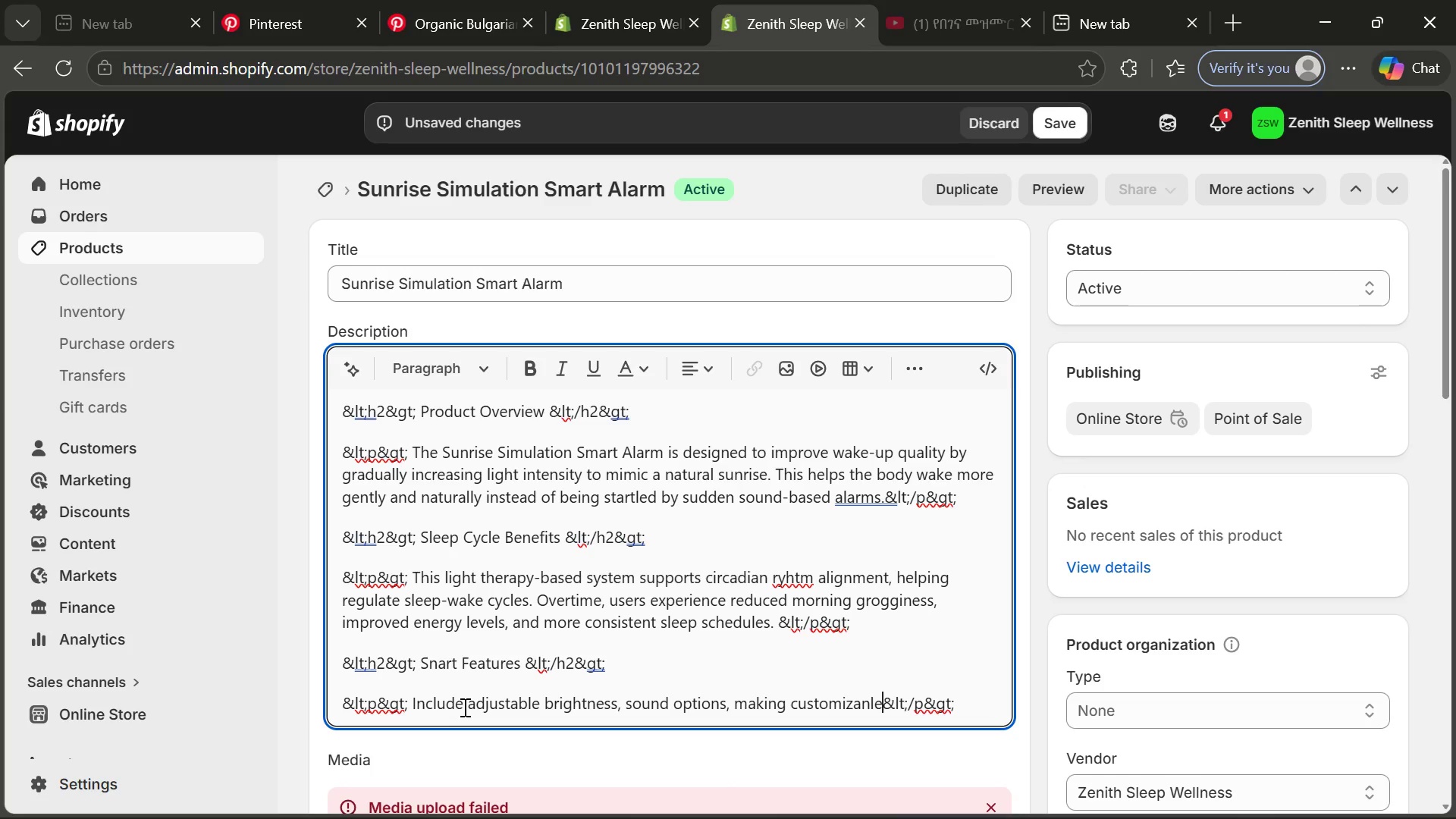 
left_click([868, 709])
 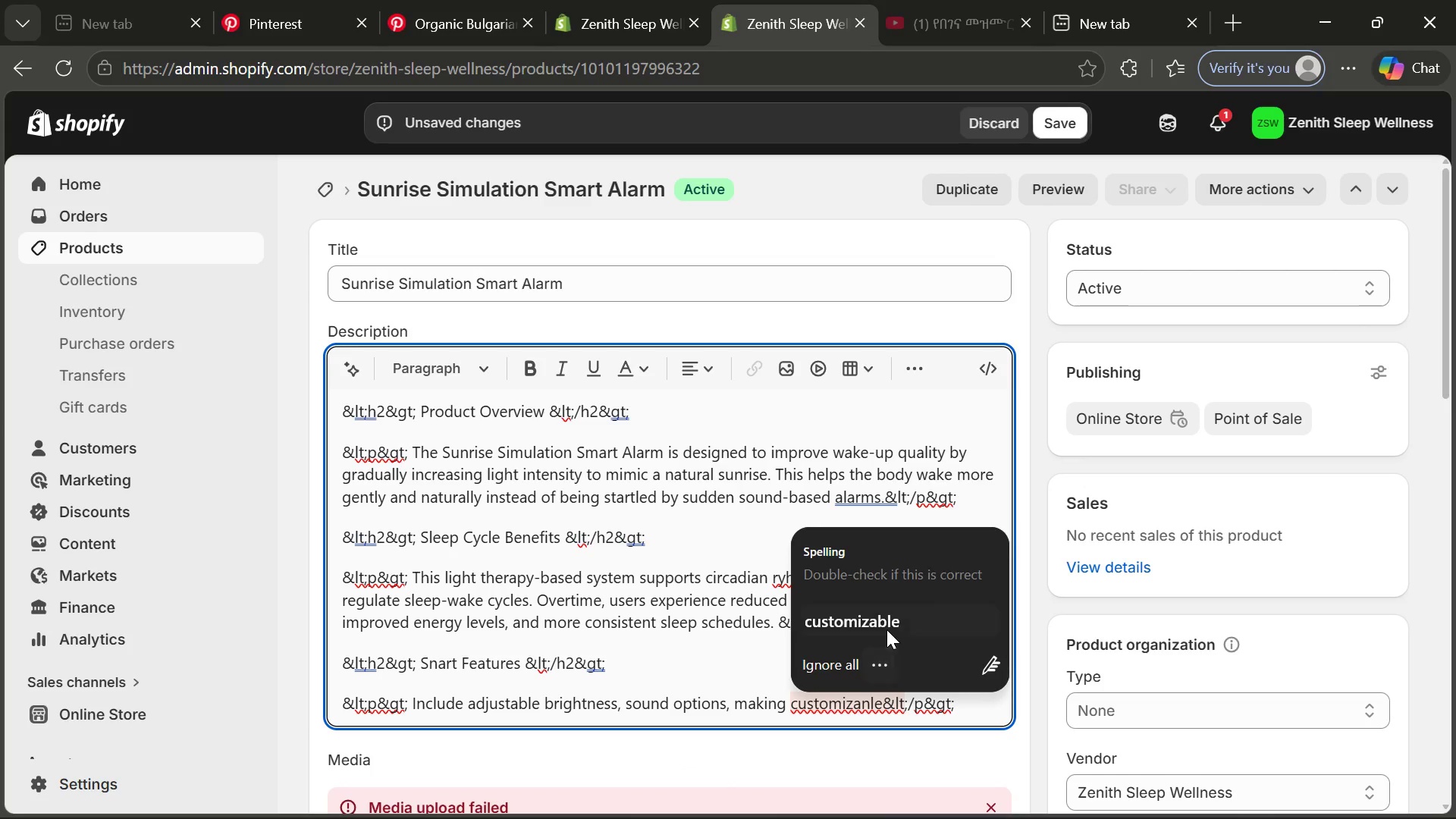 
left_click([887, 624])
 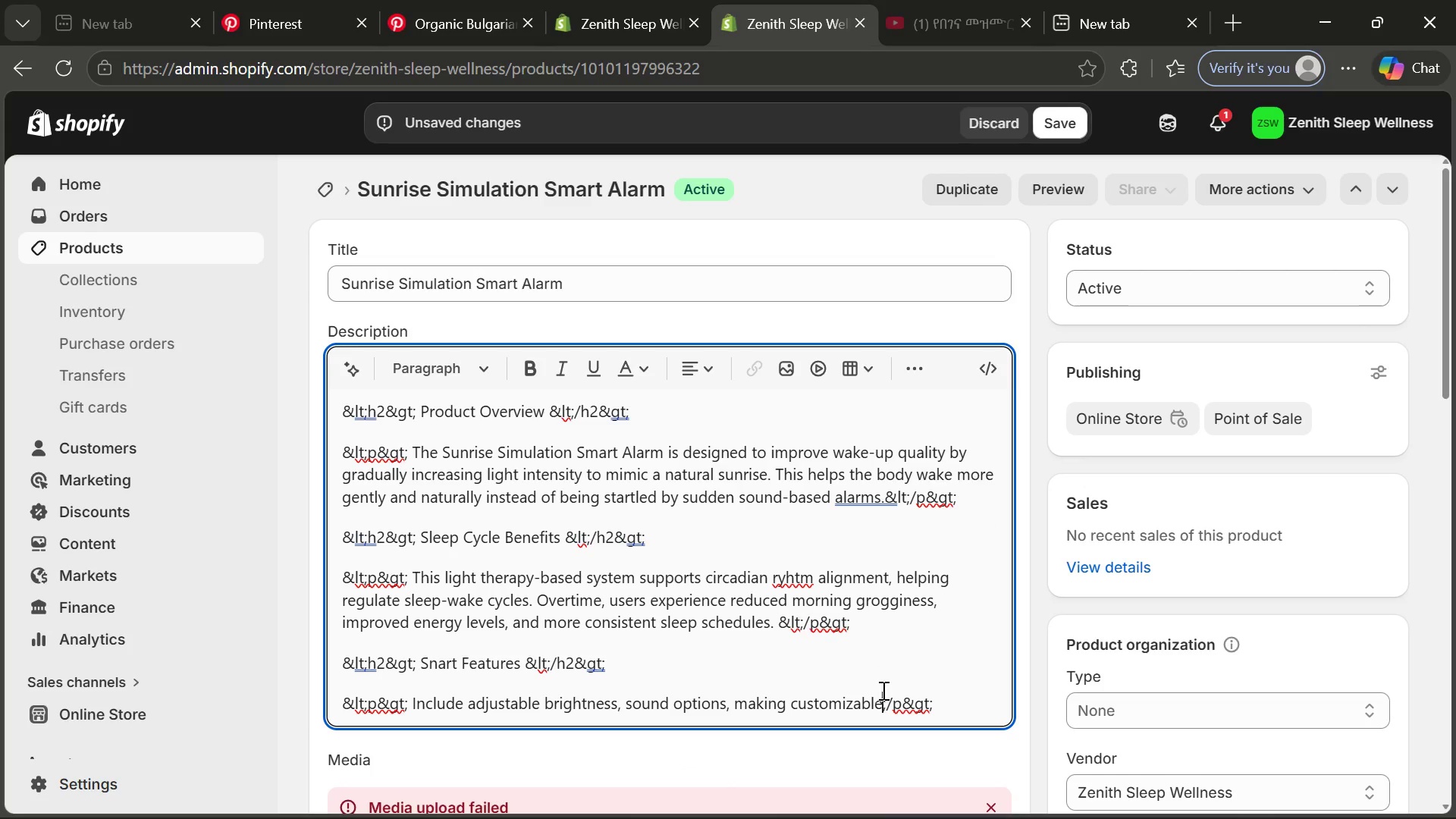 
type( wake settings, making it suitable for pre)
key(Backspace)
key(Backspace)
type(r)
key(Backspace)
type(ersonalized sleep optimization routines.)
 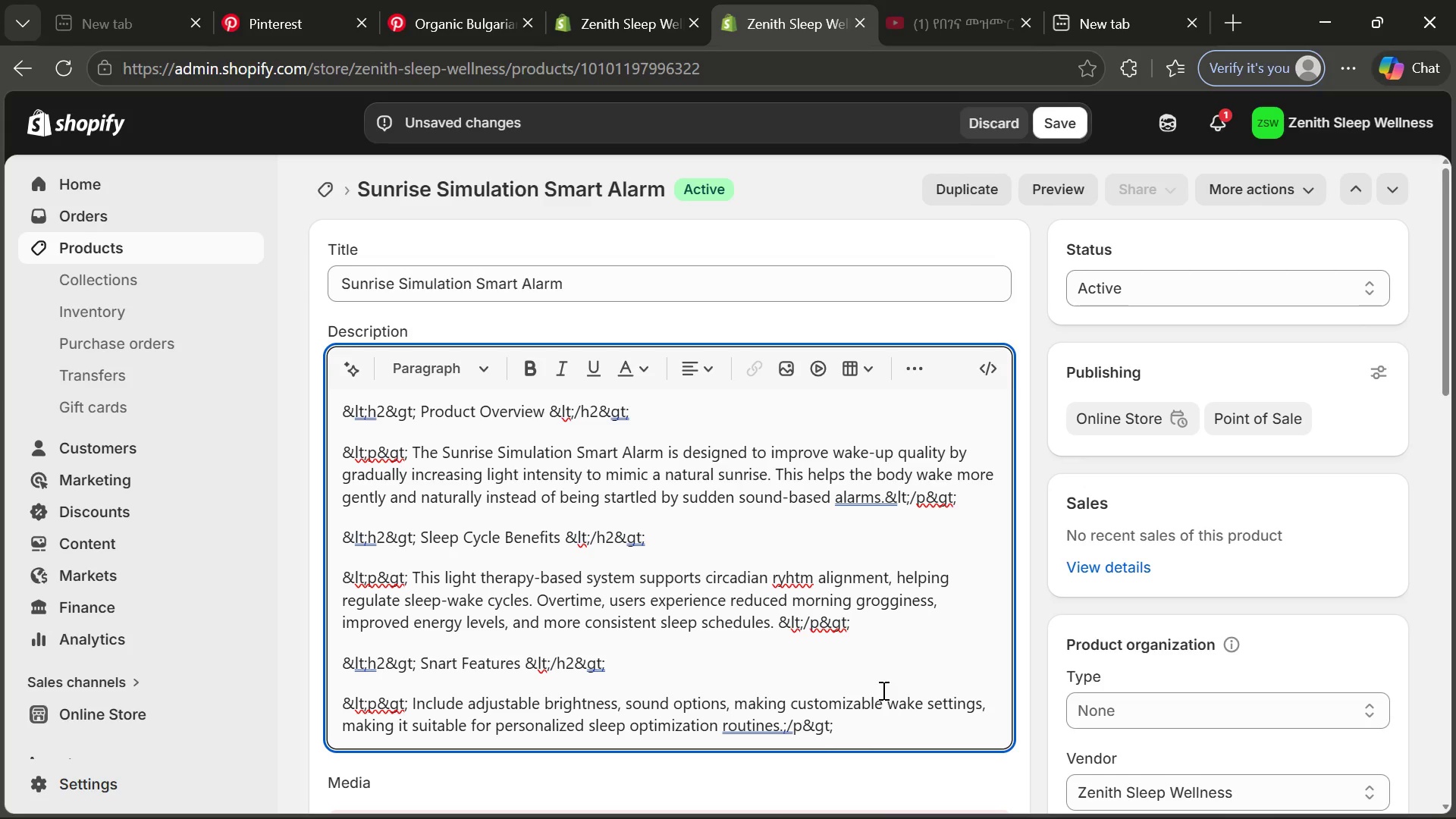 
wait(6.88)
 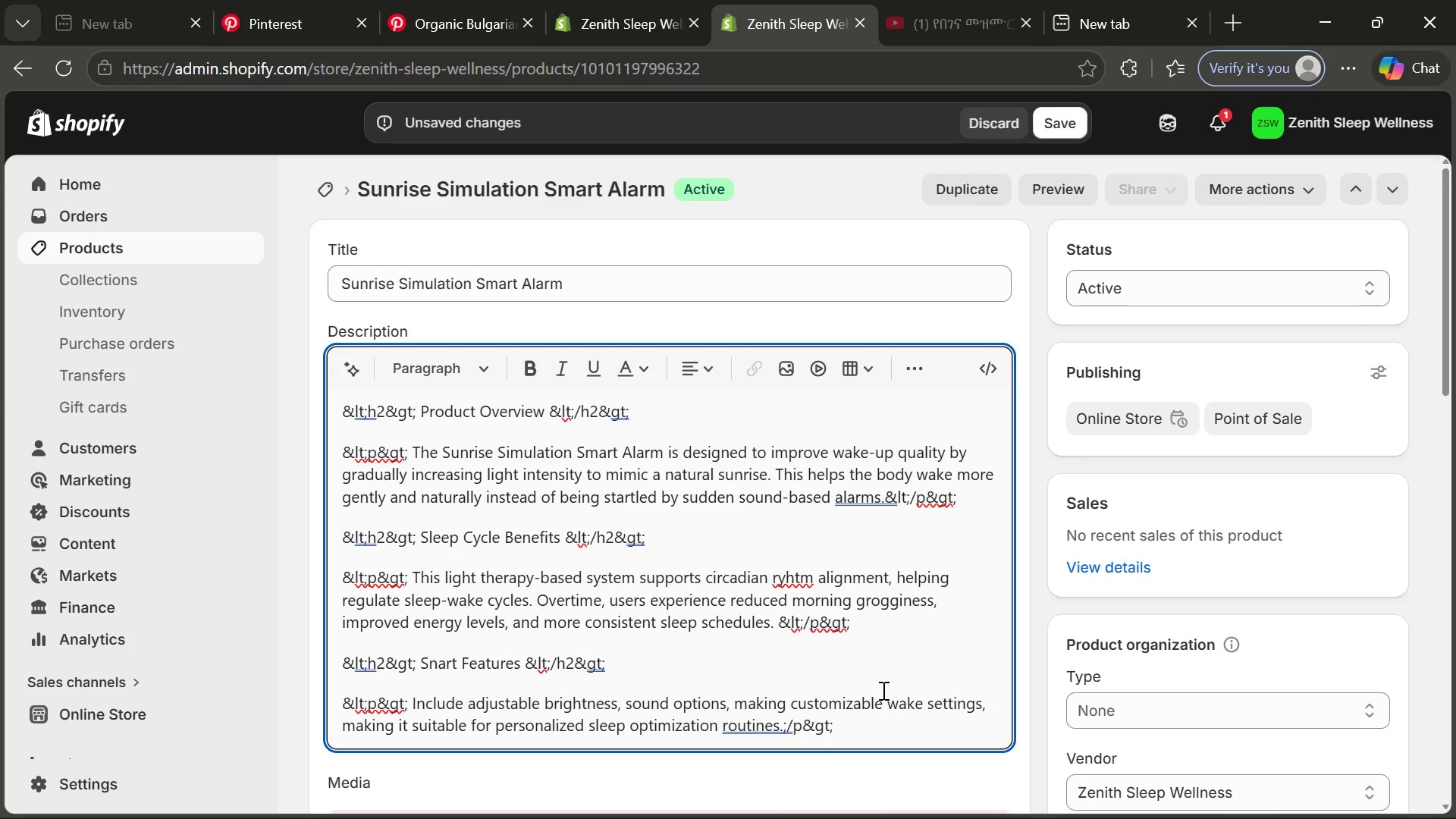 
key(Space)
 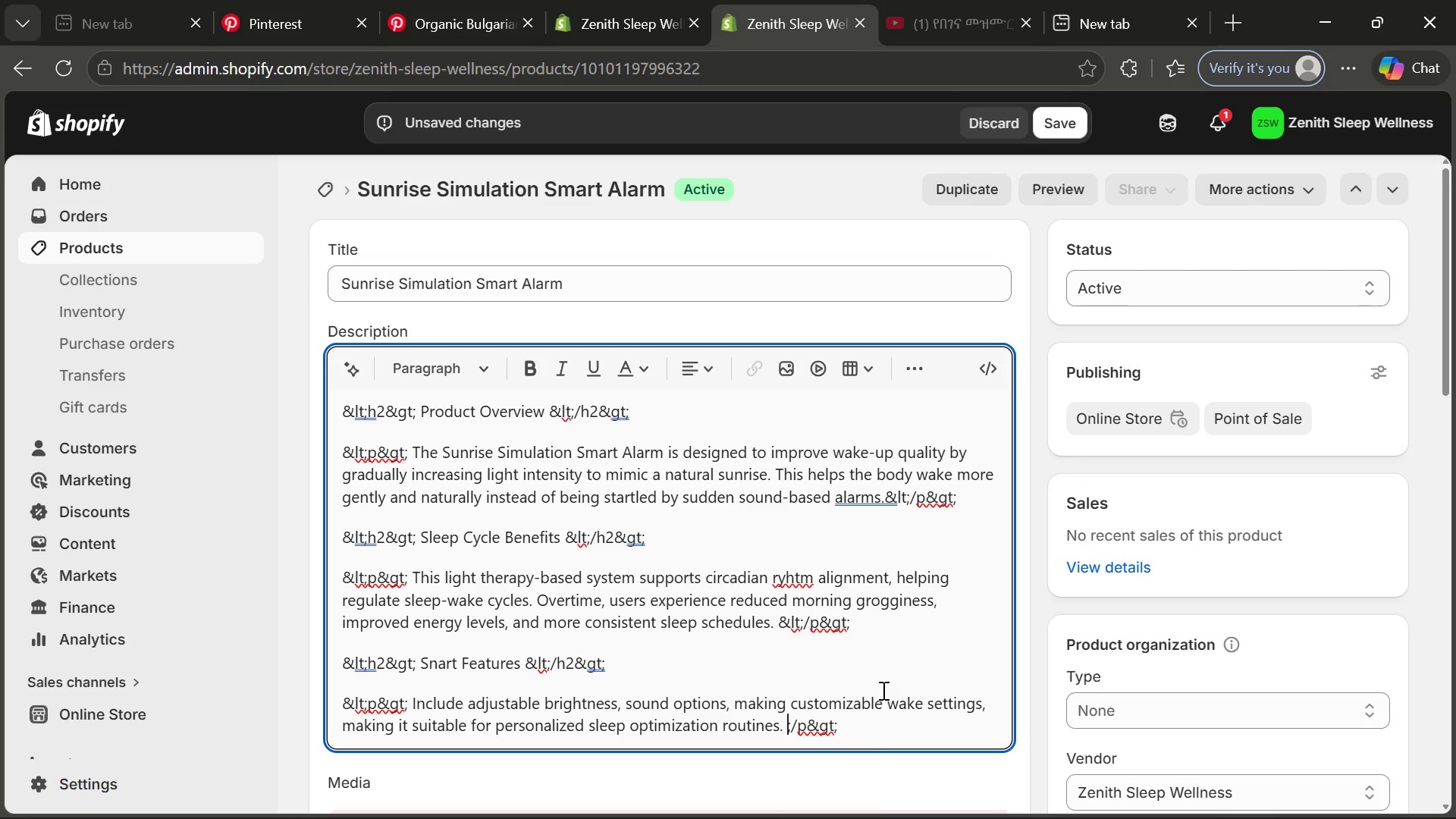 
hold_key(key=ShiftRight, duration=1.5)
 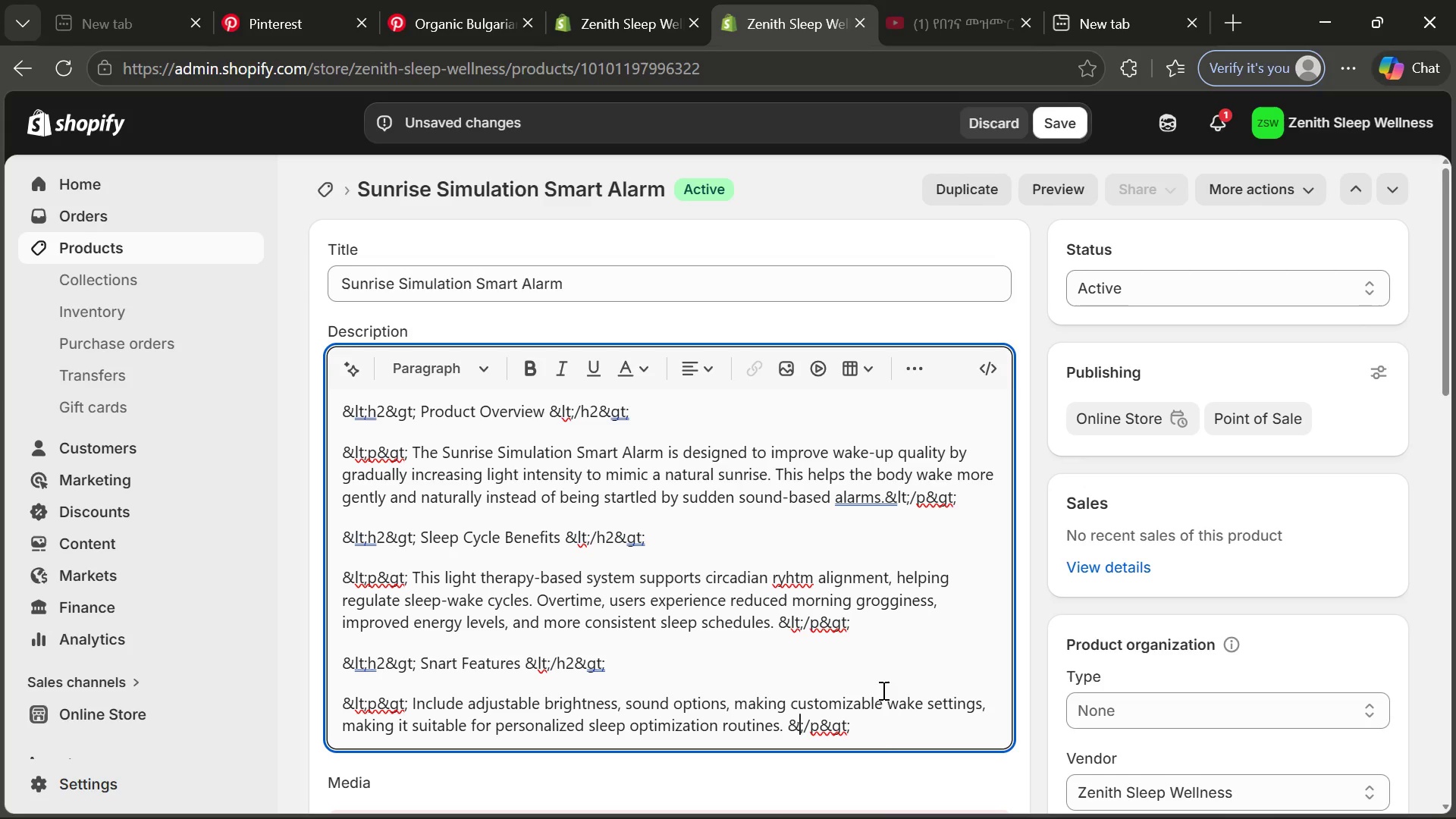 
type(&lt)
 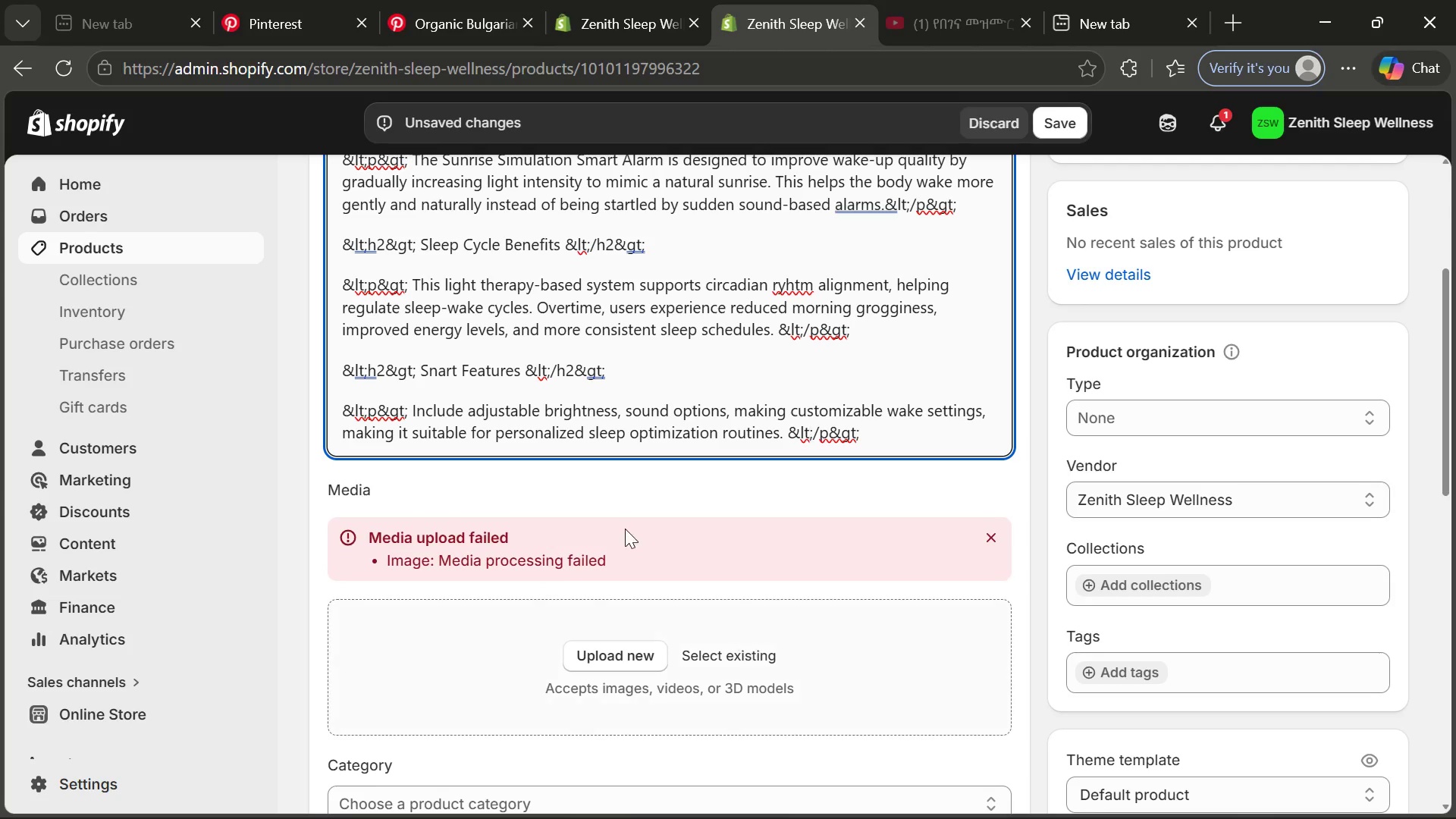 
wait(6.38)
 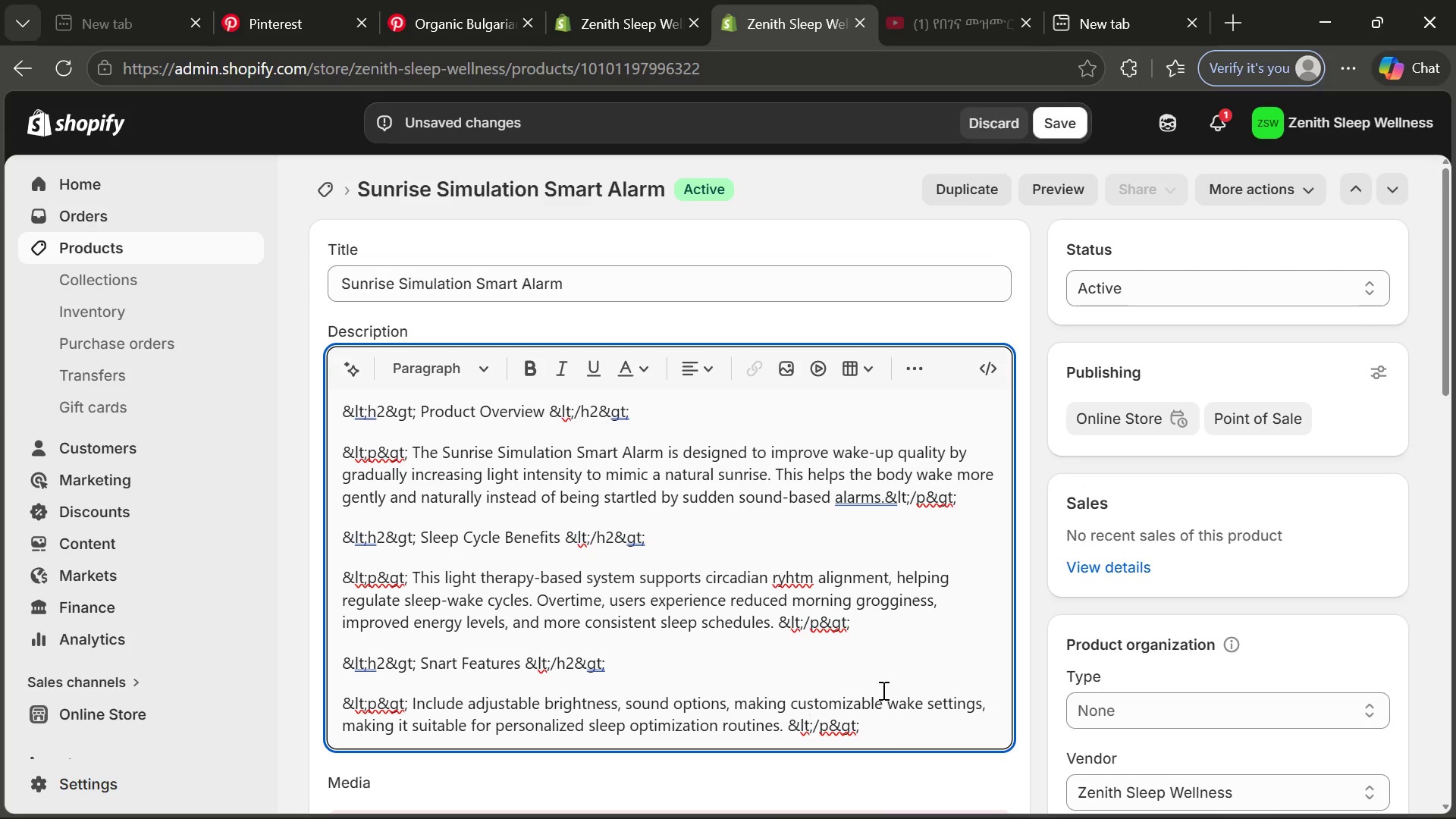 
left_click_drag(start_coordinate=[617, 287], to_coordinate=[302, 290])
 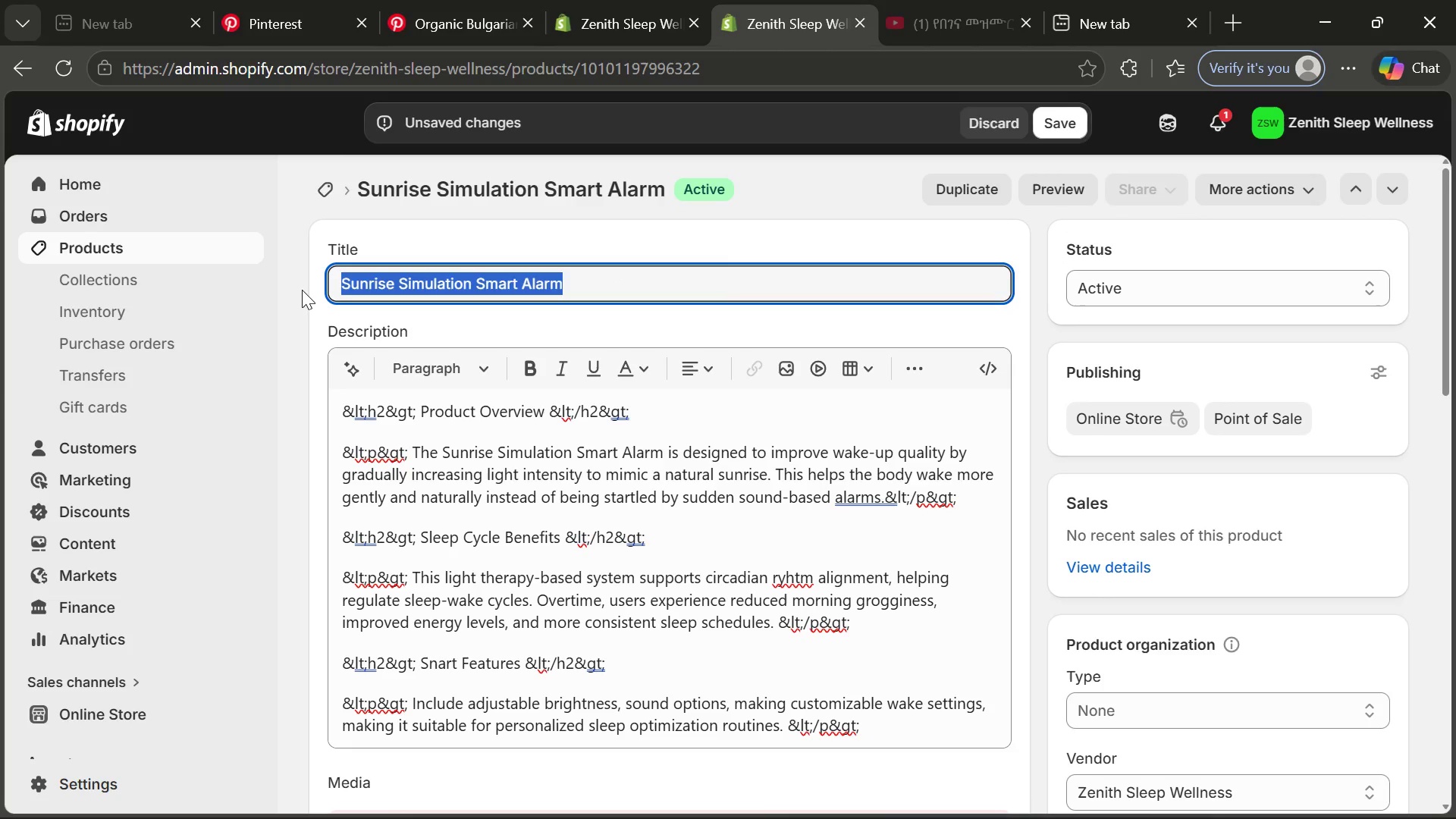 
key(Control+ControlLeft)
 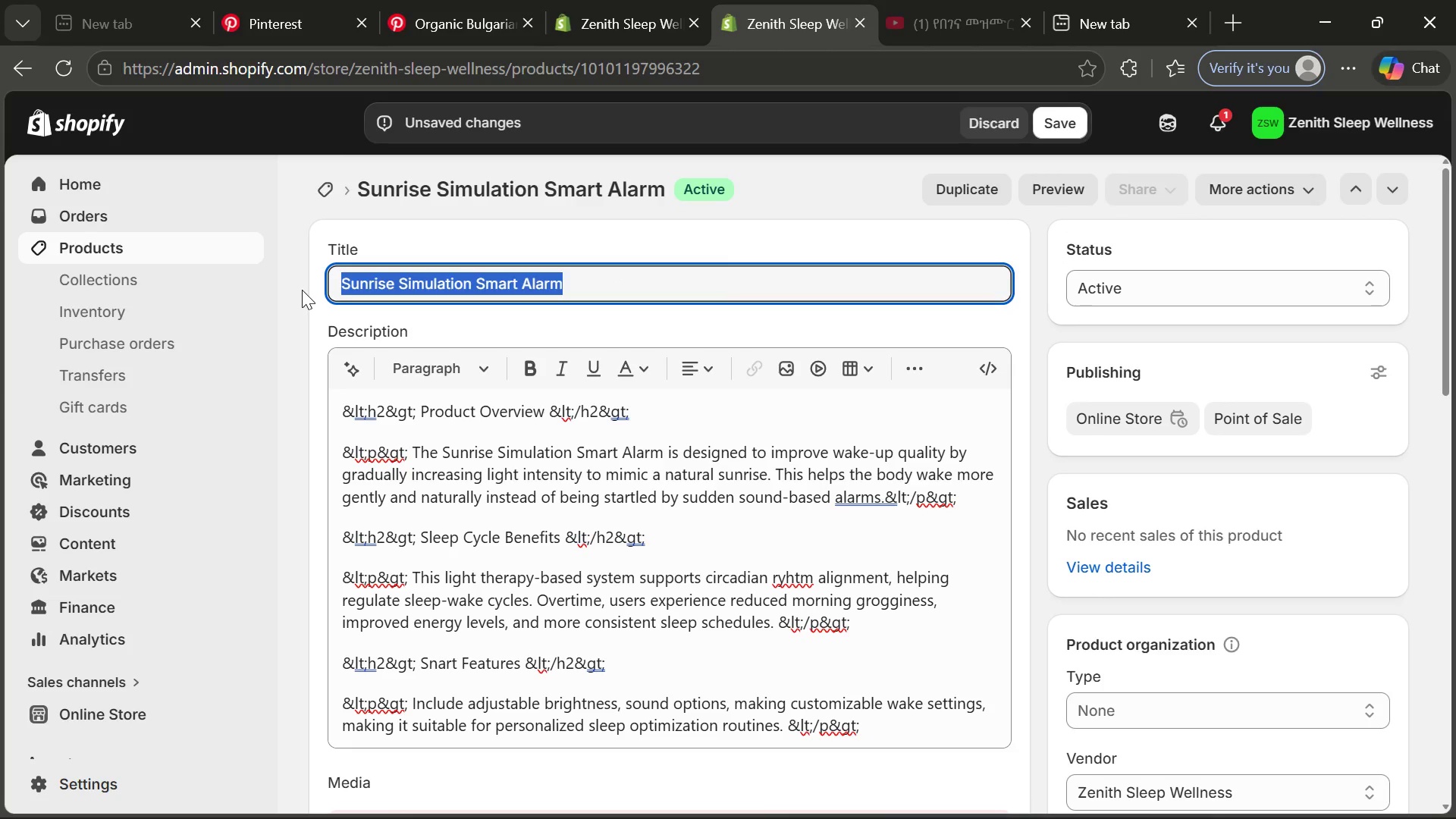 
key(Control+C)
 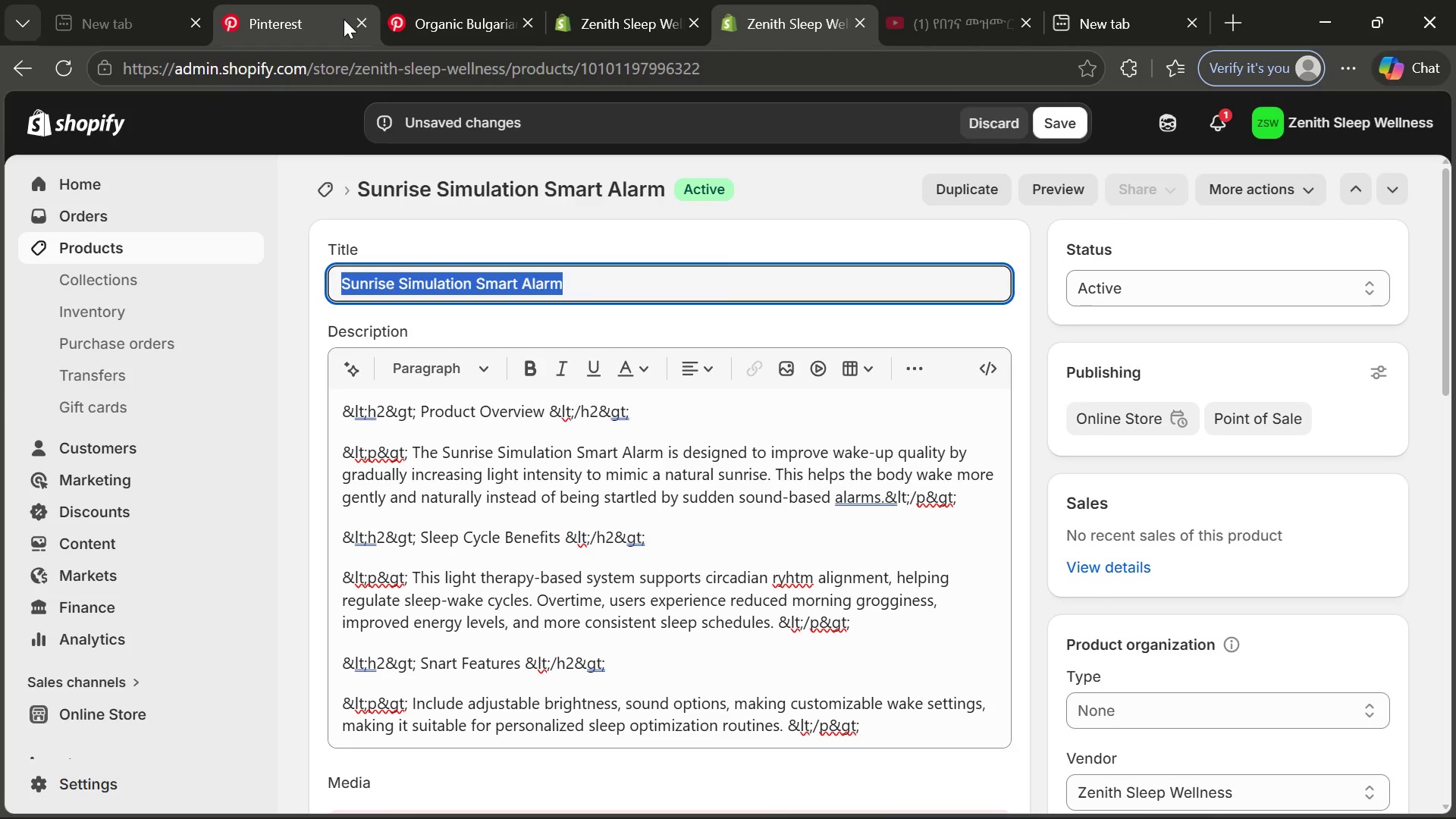 
left_click([344, 19])
 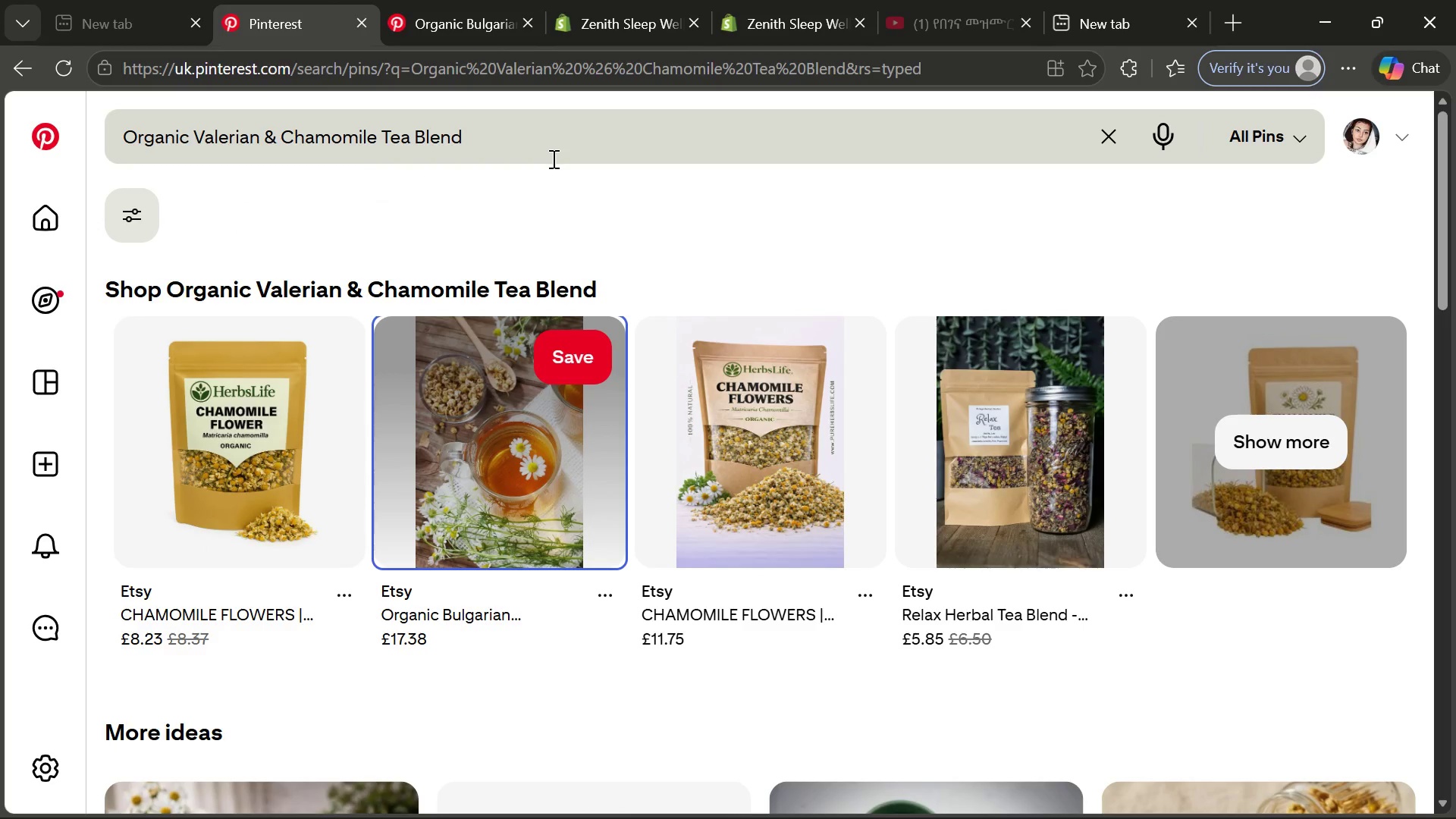 
left_click([552, 158])
 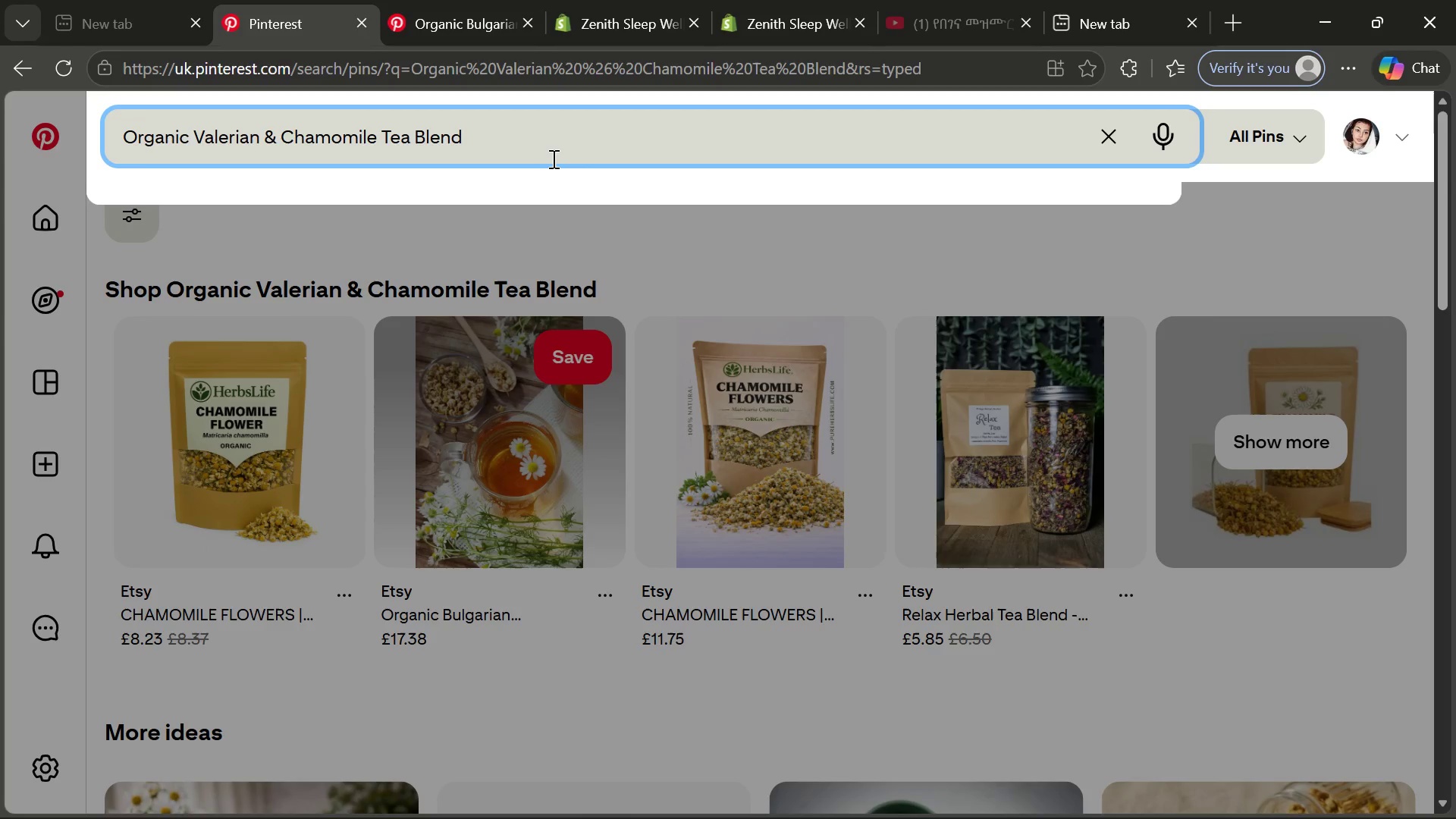 
key(Control+A)
 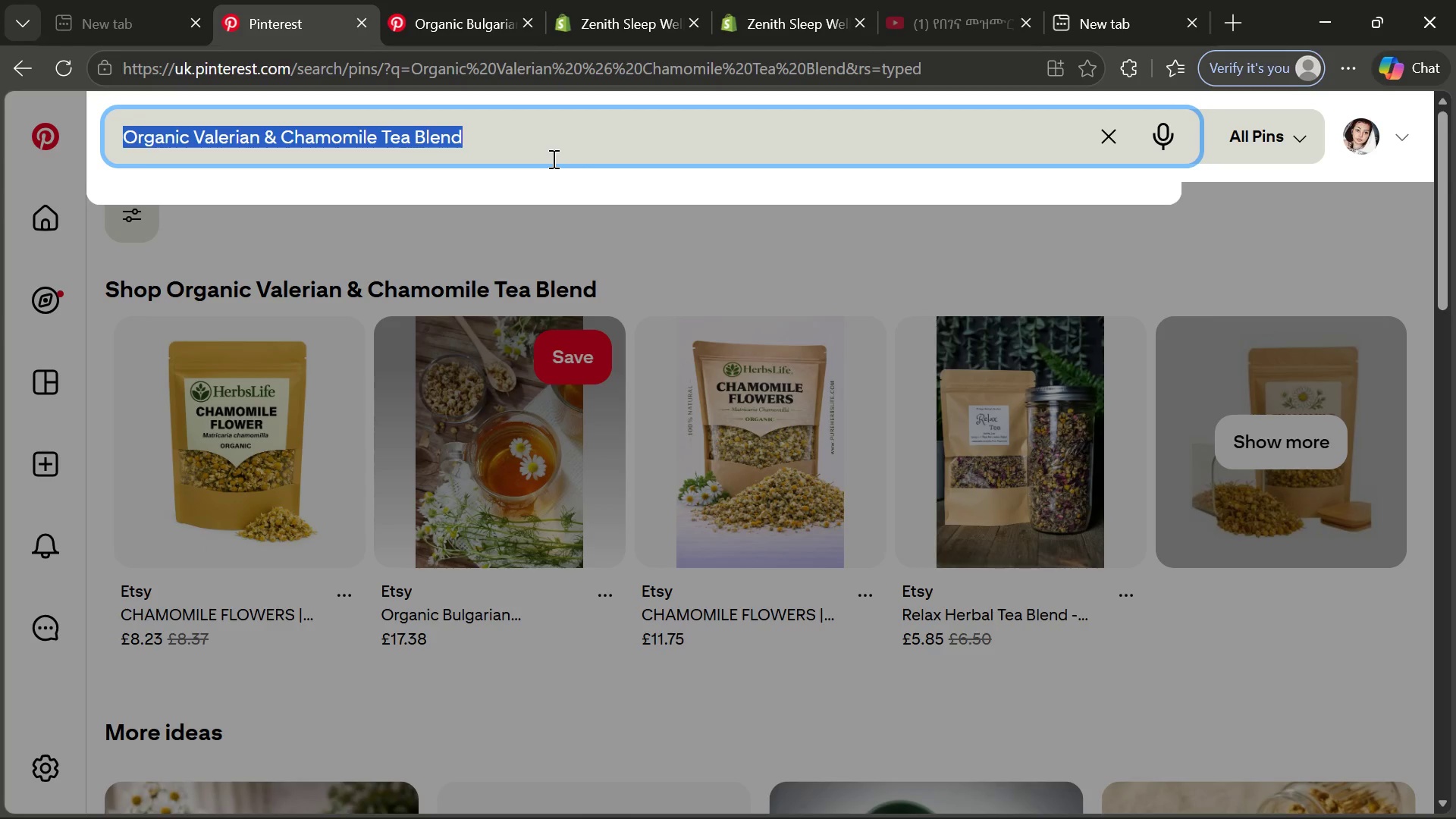 
key(Control+ControlLeft)
 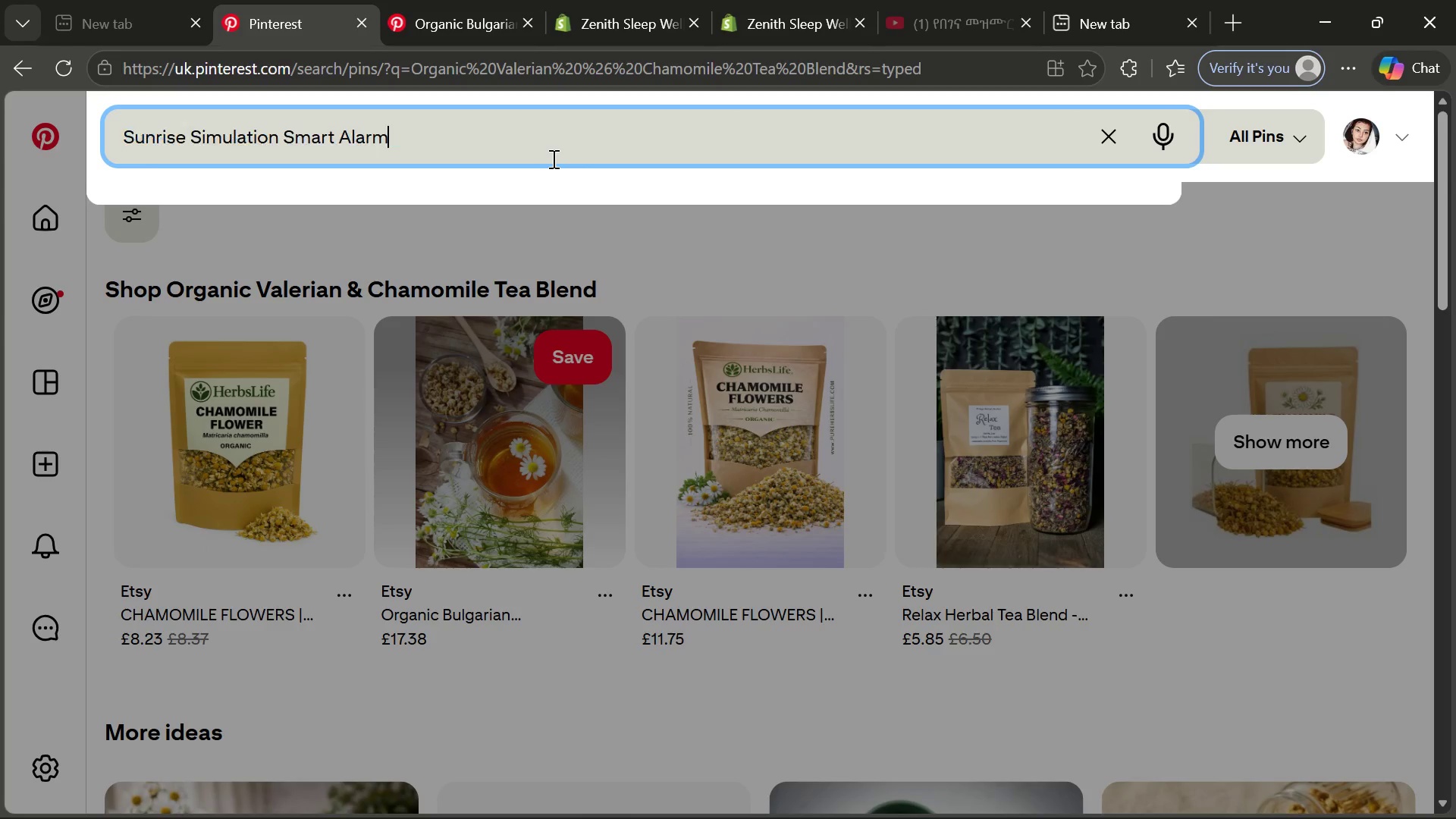 
key(Control+V)
 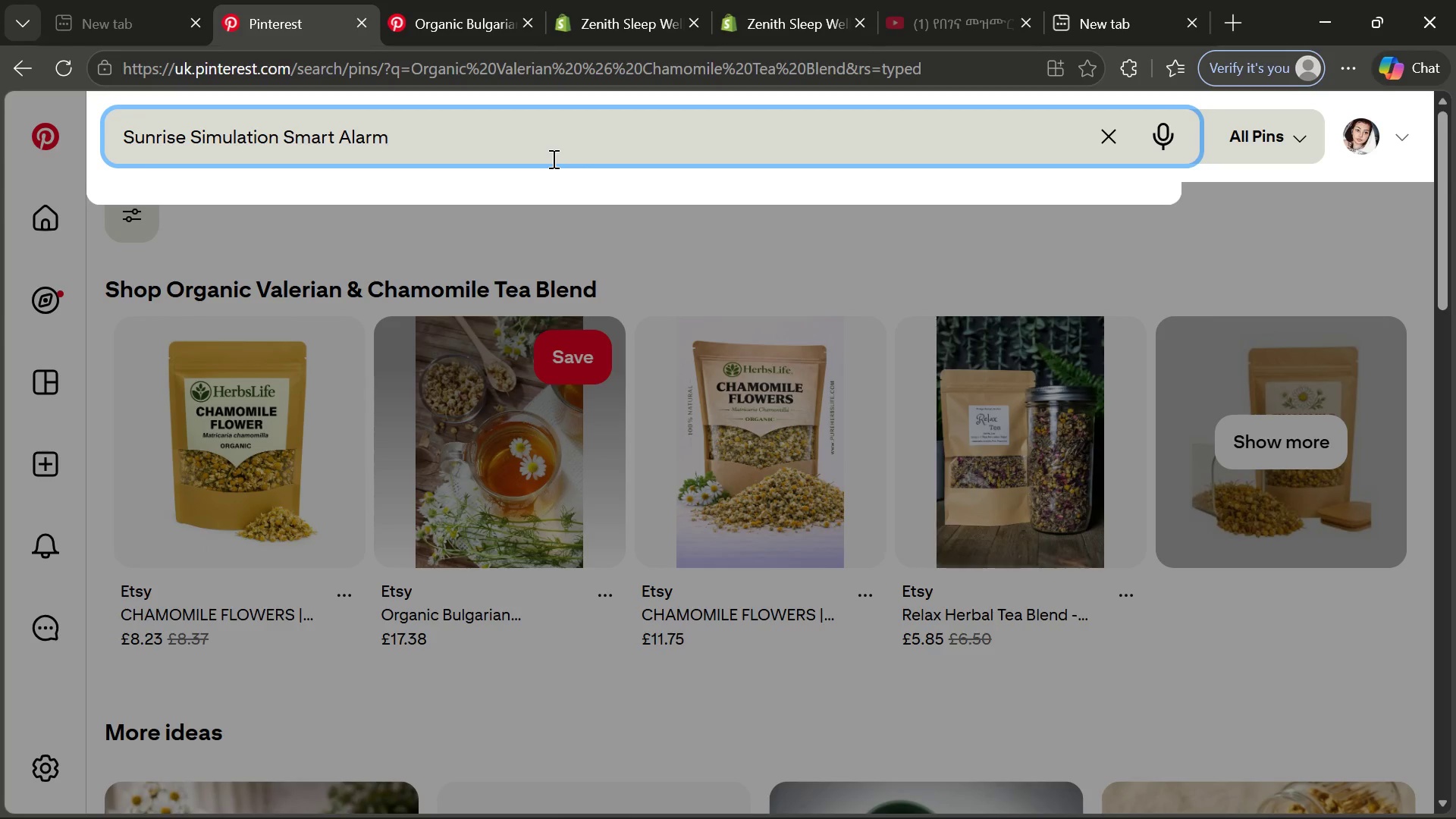 
key(Enter)
 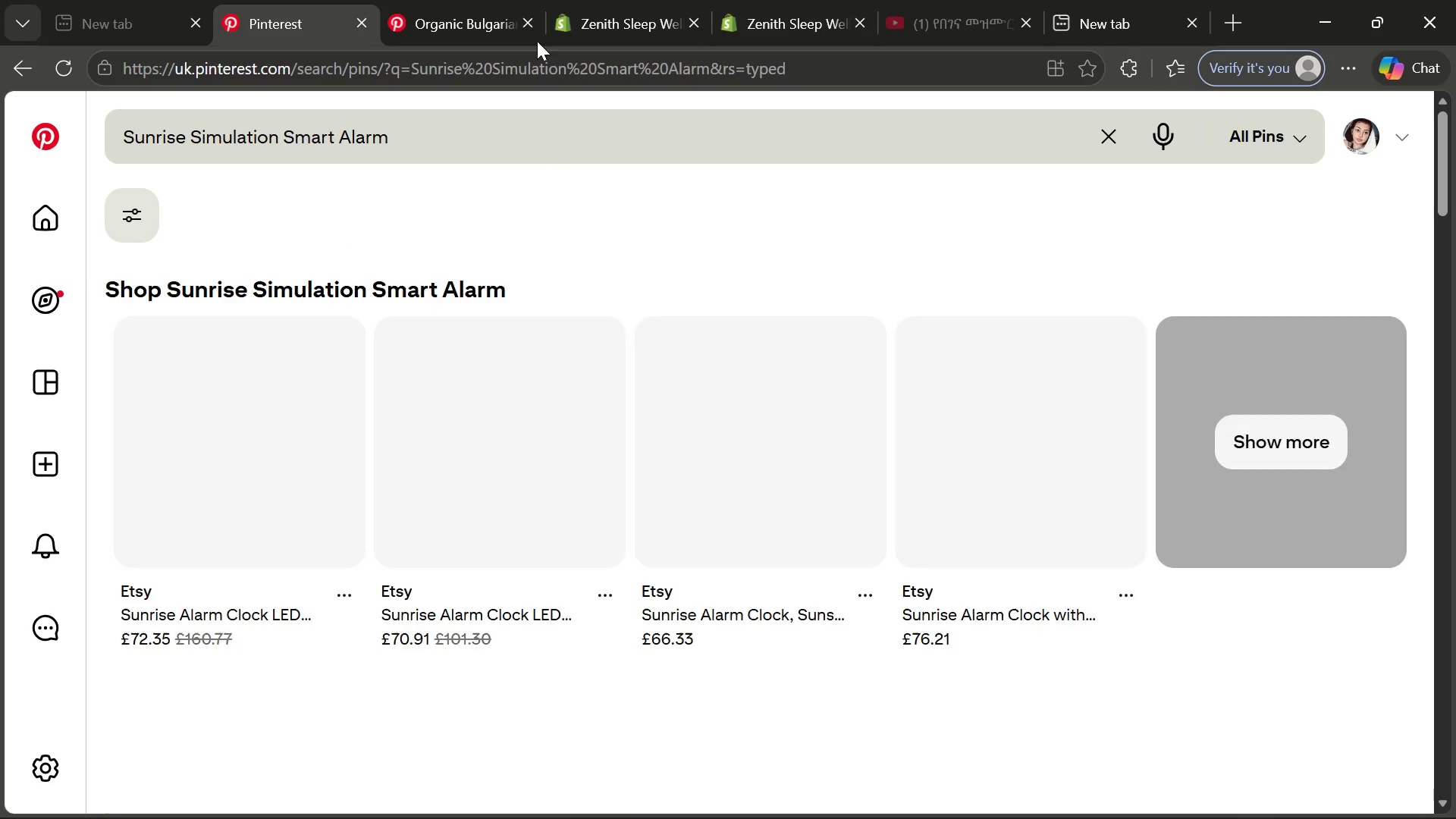 
left_click([526, 29])
 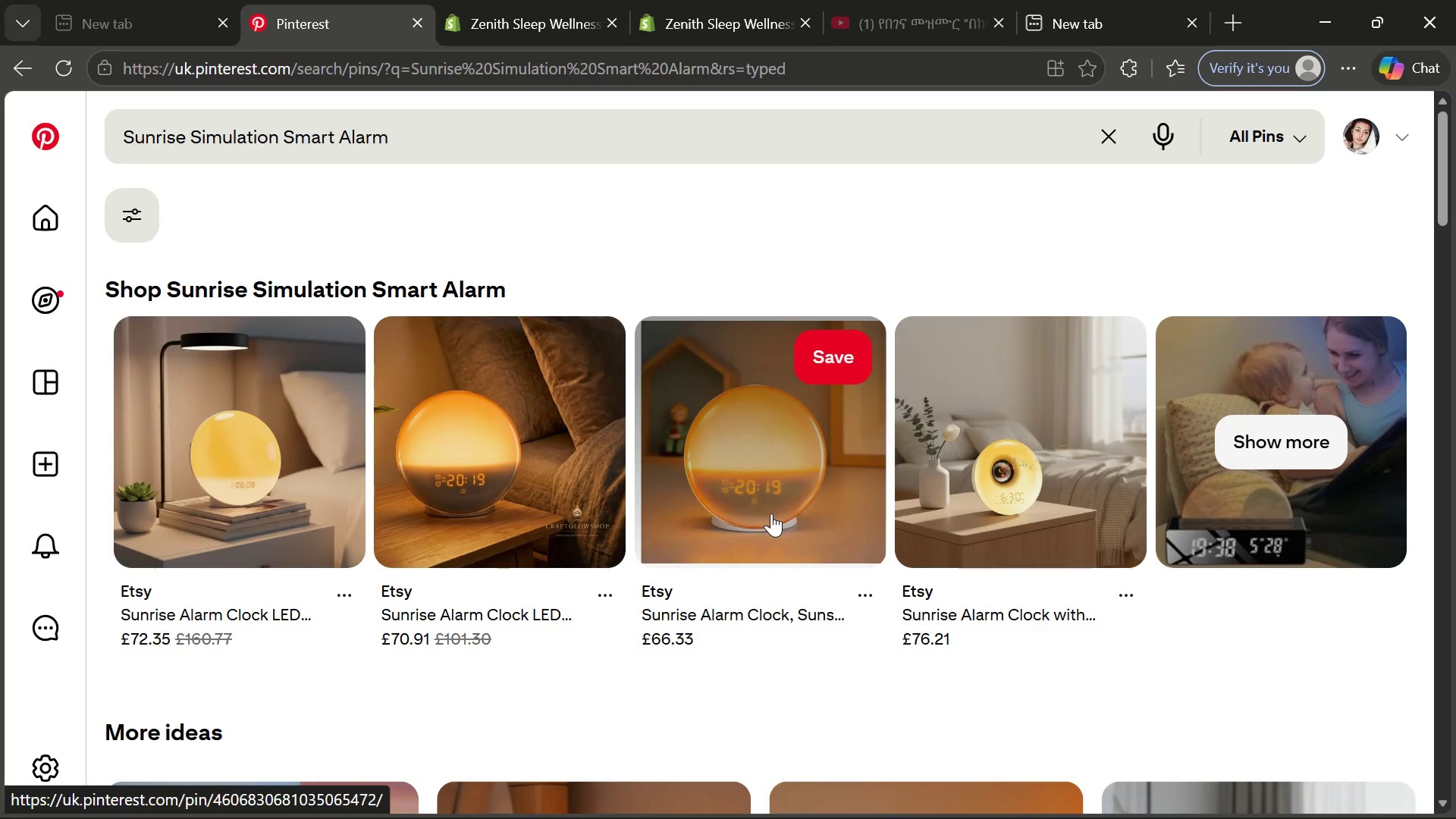 
wait(10.89)
 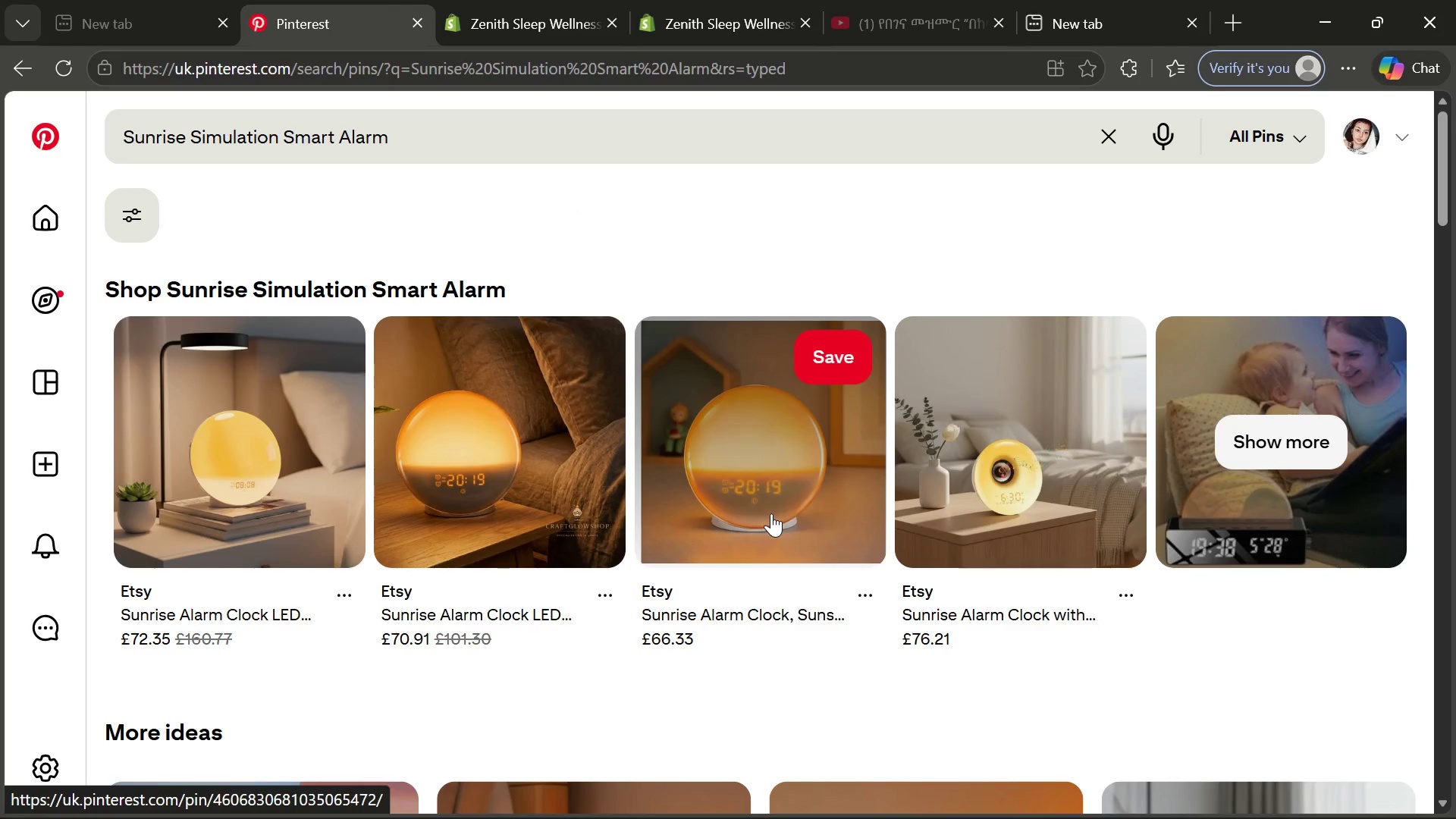 
left_click([237, 384])
 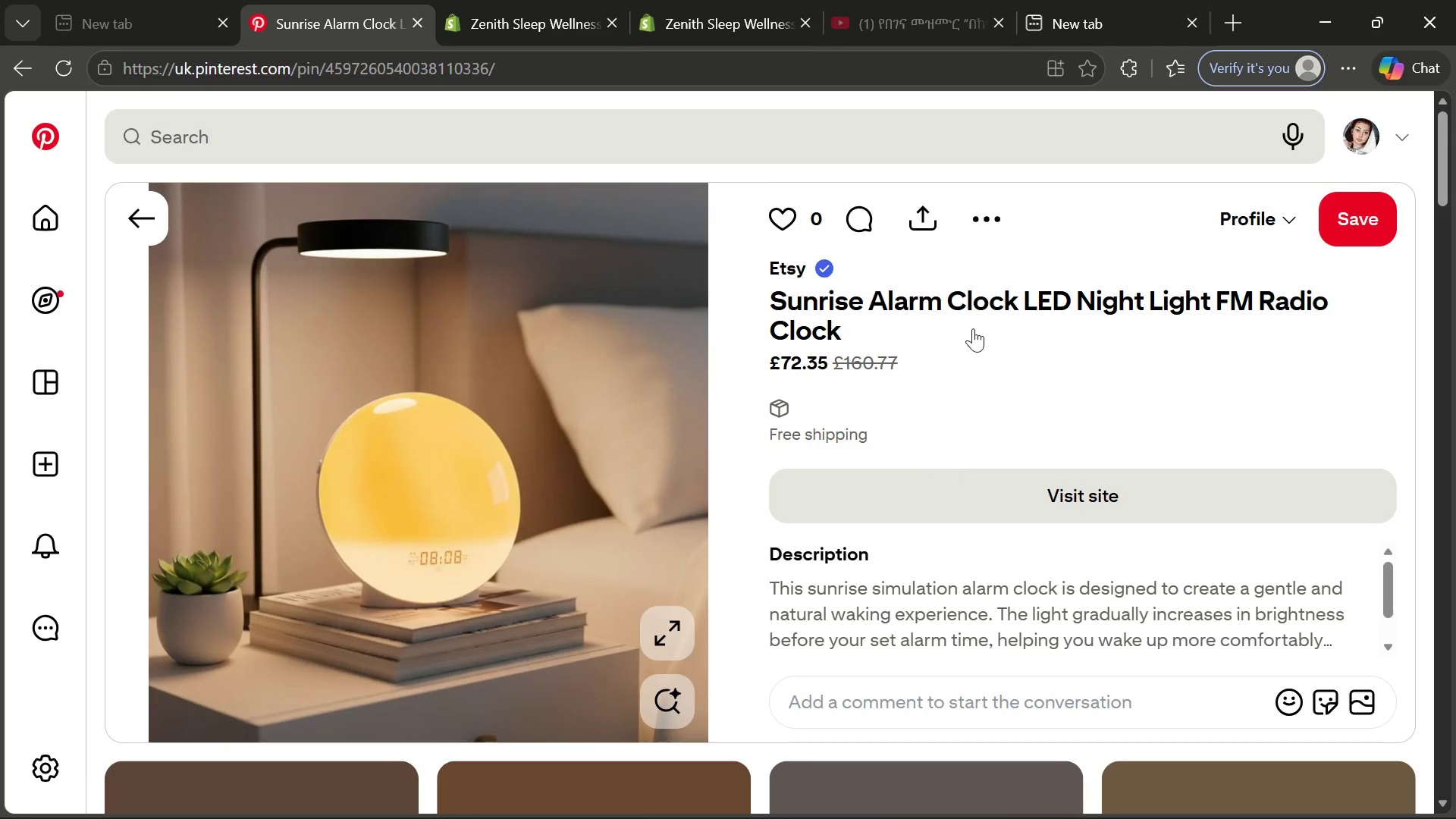 
left_click([993, 213])
 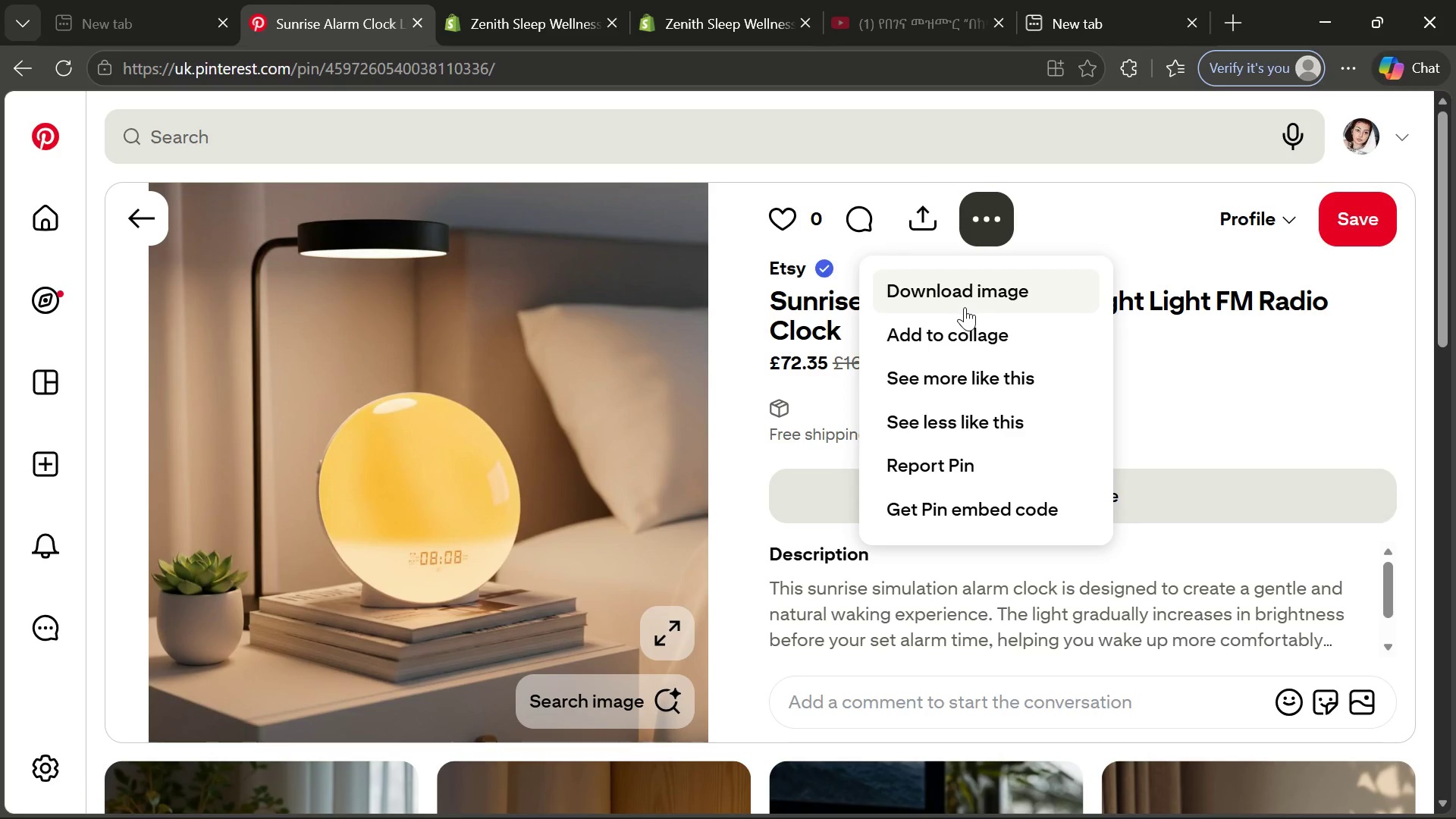 
left_click([965, 307])
 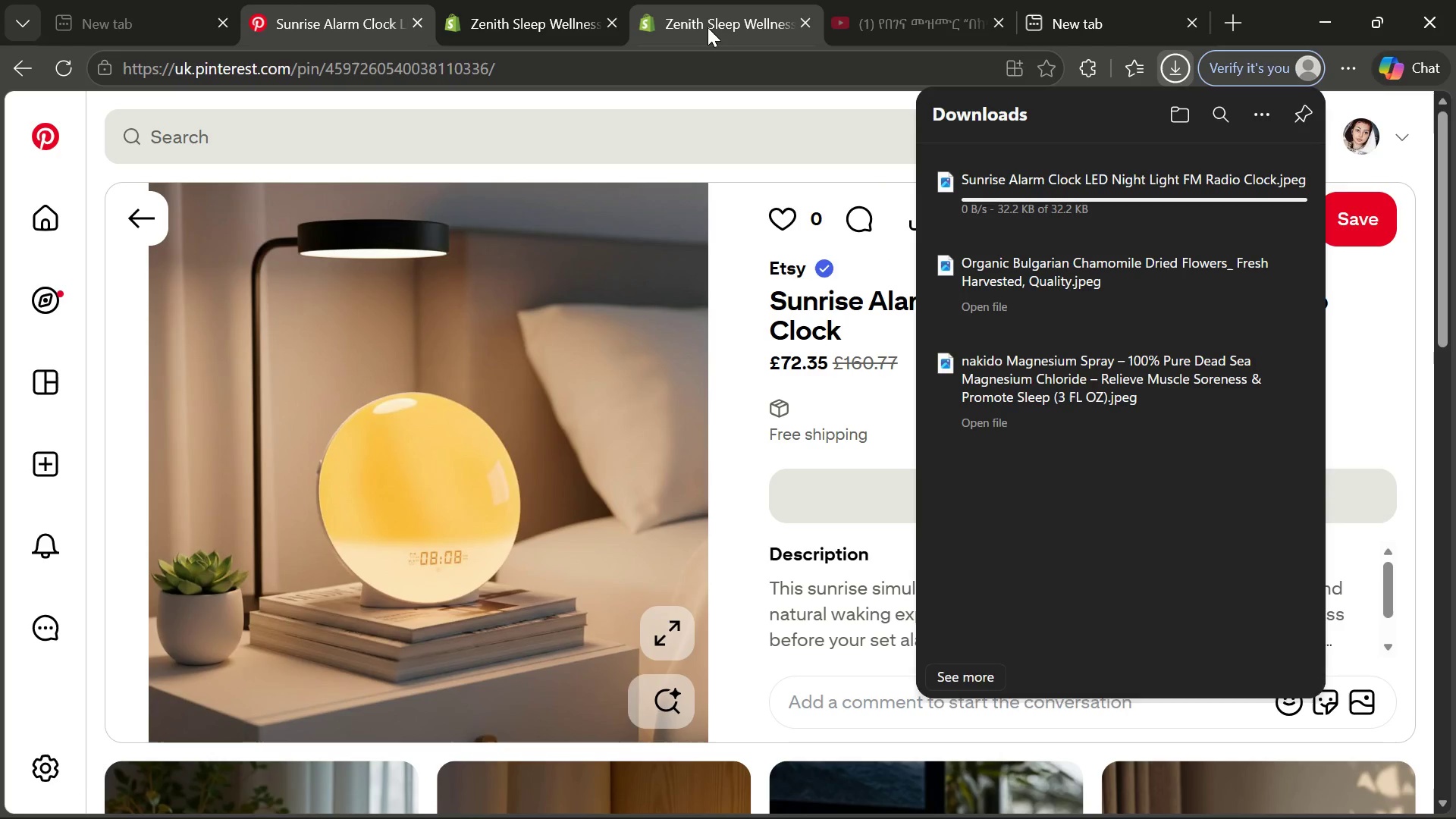 
left_click([708, 27])
 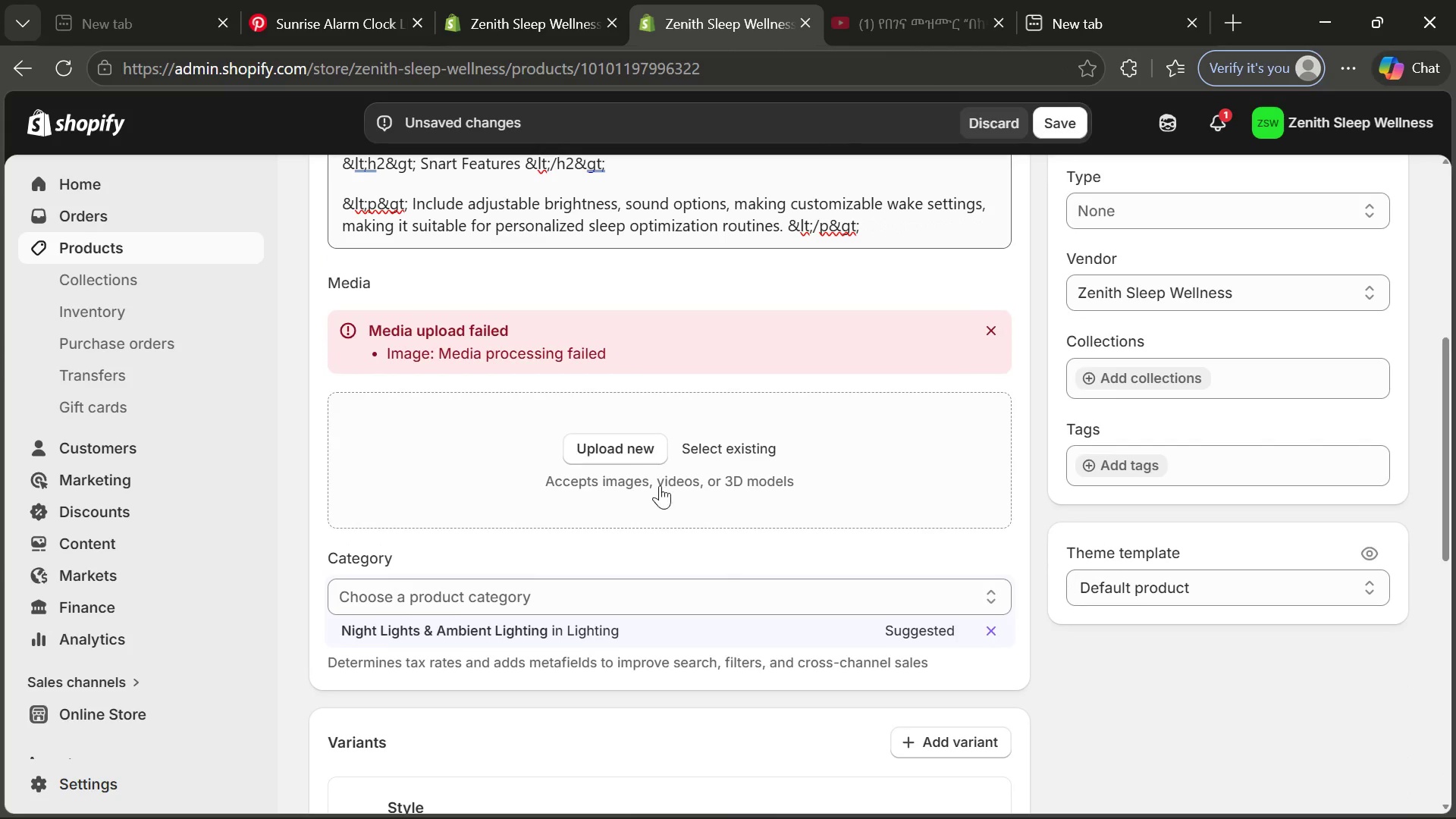 
left_click([624, 454])
 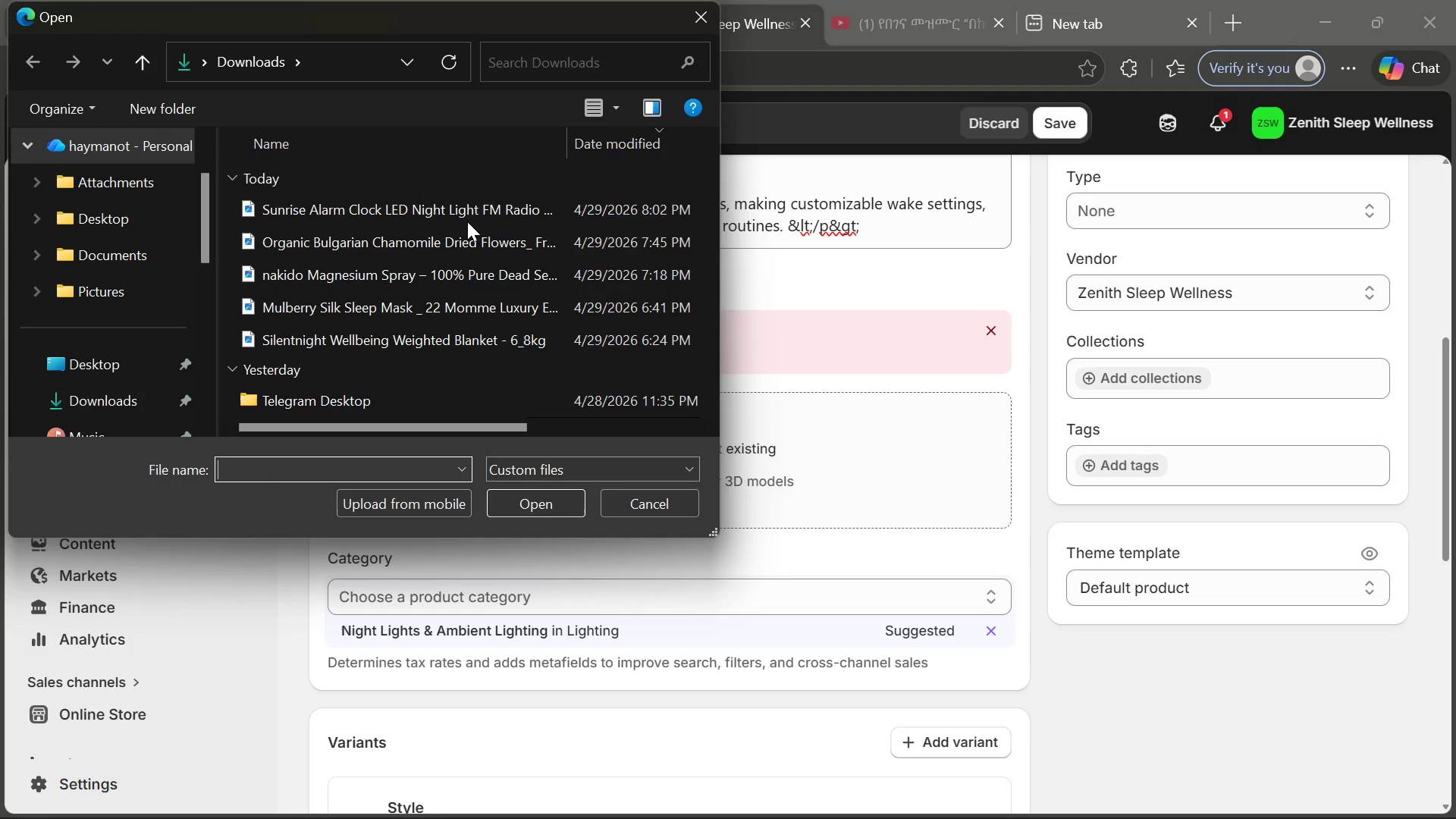 
double_click([468, 214])
 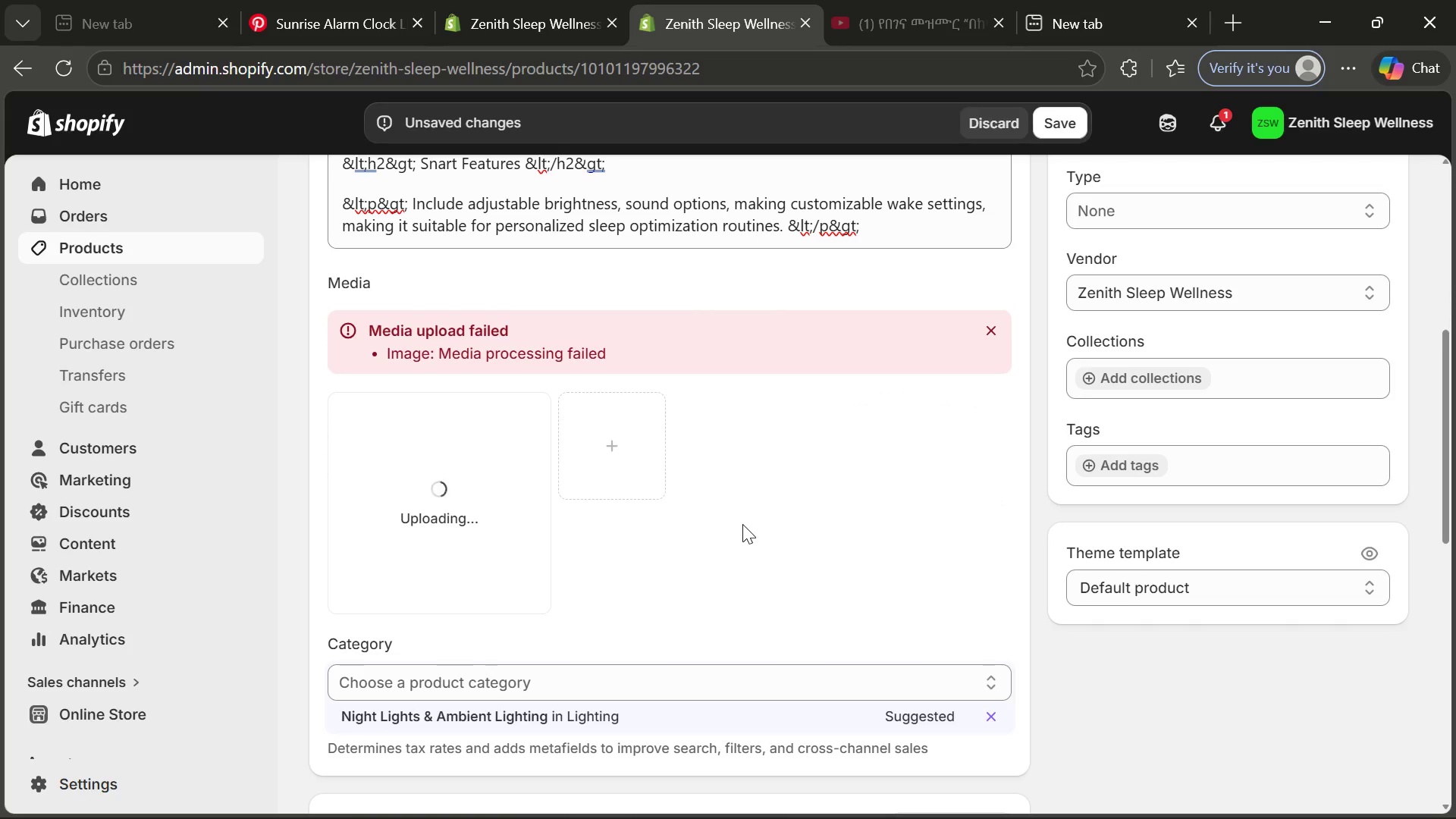 
wait(8.66)
 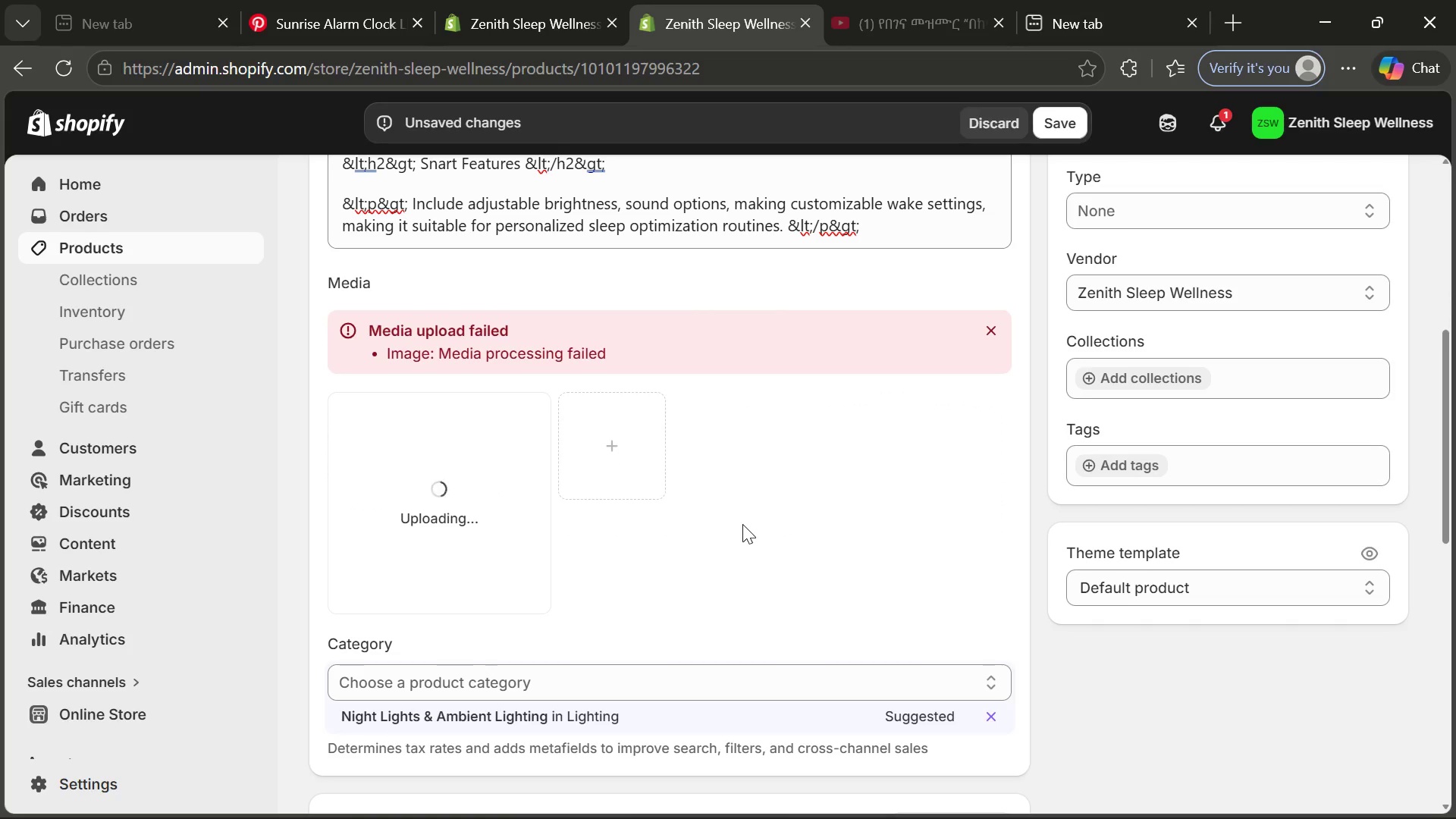 
left_click([474, 498])
 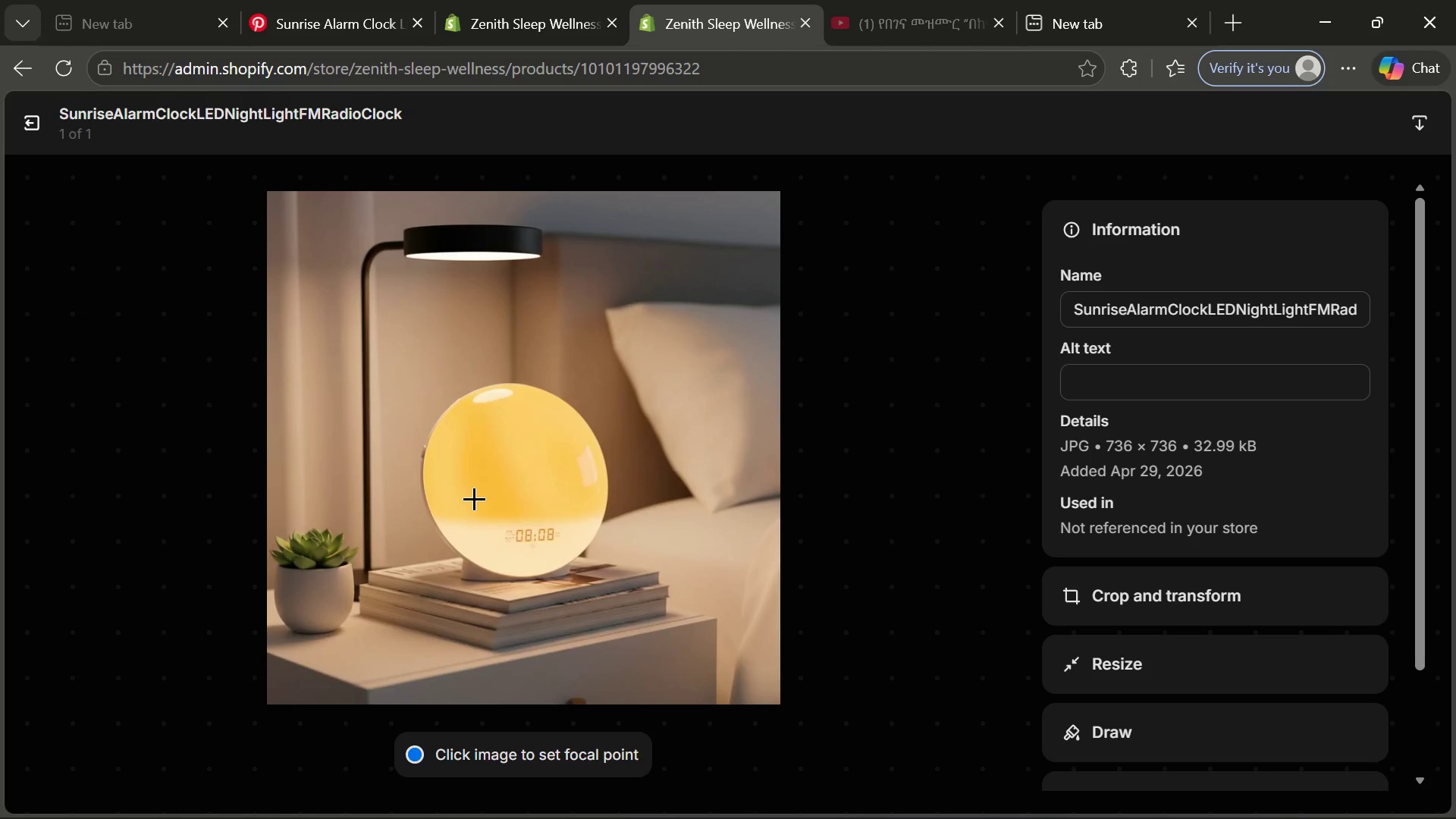 
wait(7.88)
 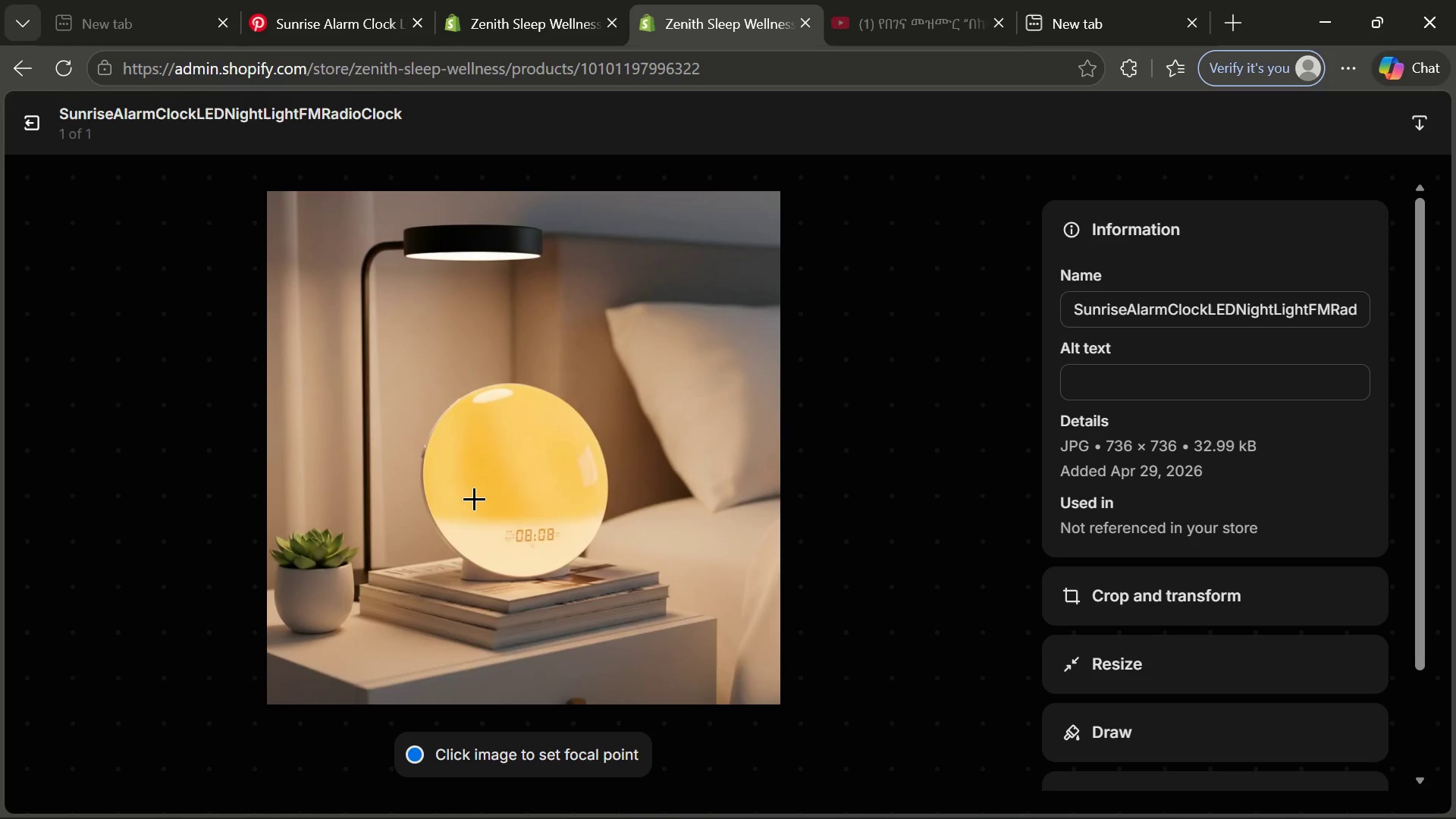 
left_click([1117, 387])
 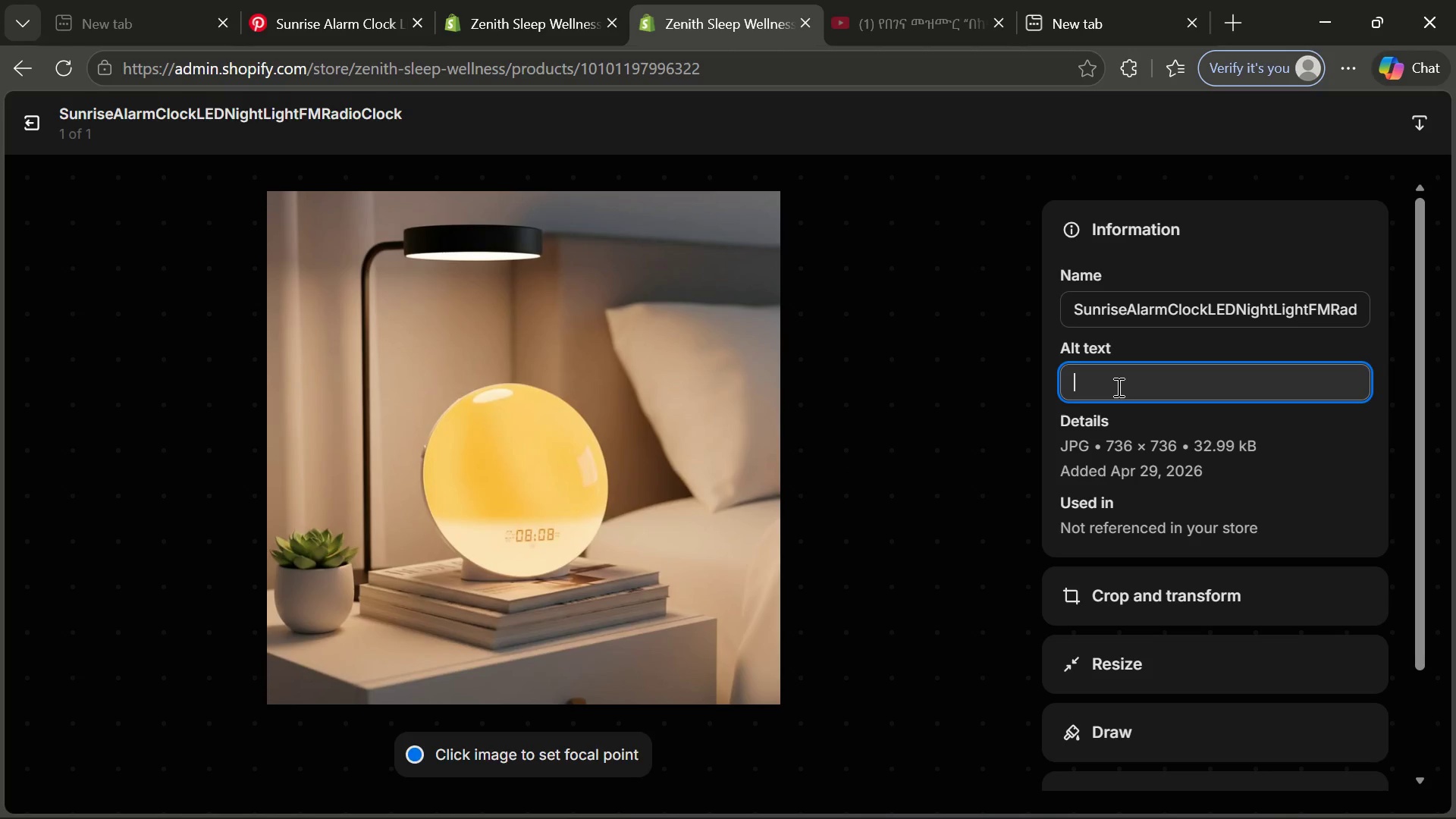 
type(sunrise simulation smart alarm clock for nati)
key(Backspace)
type(ural wake up light therapy)
 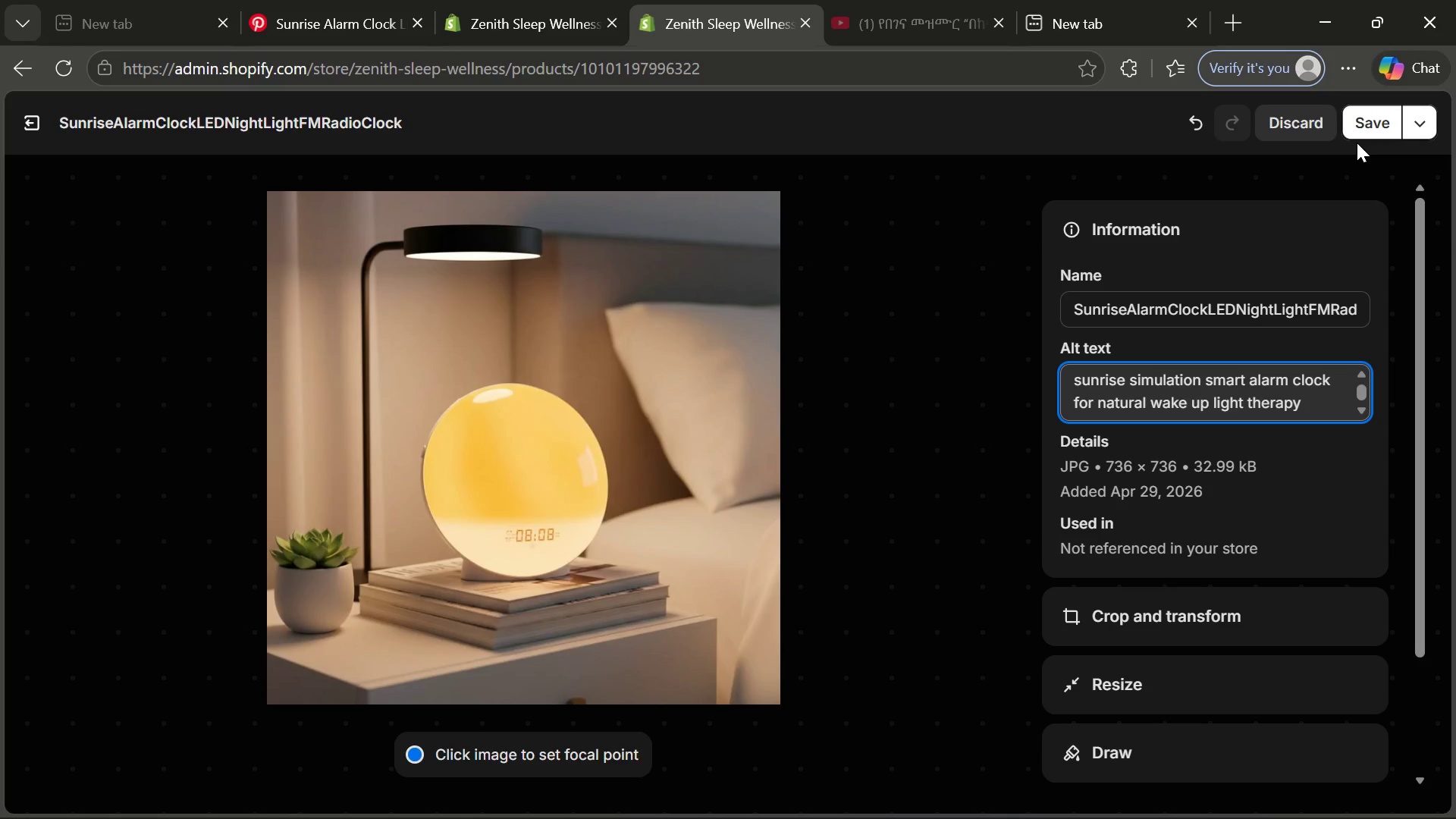 
left_click([1363, 132])
 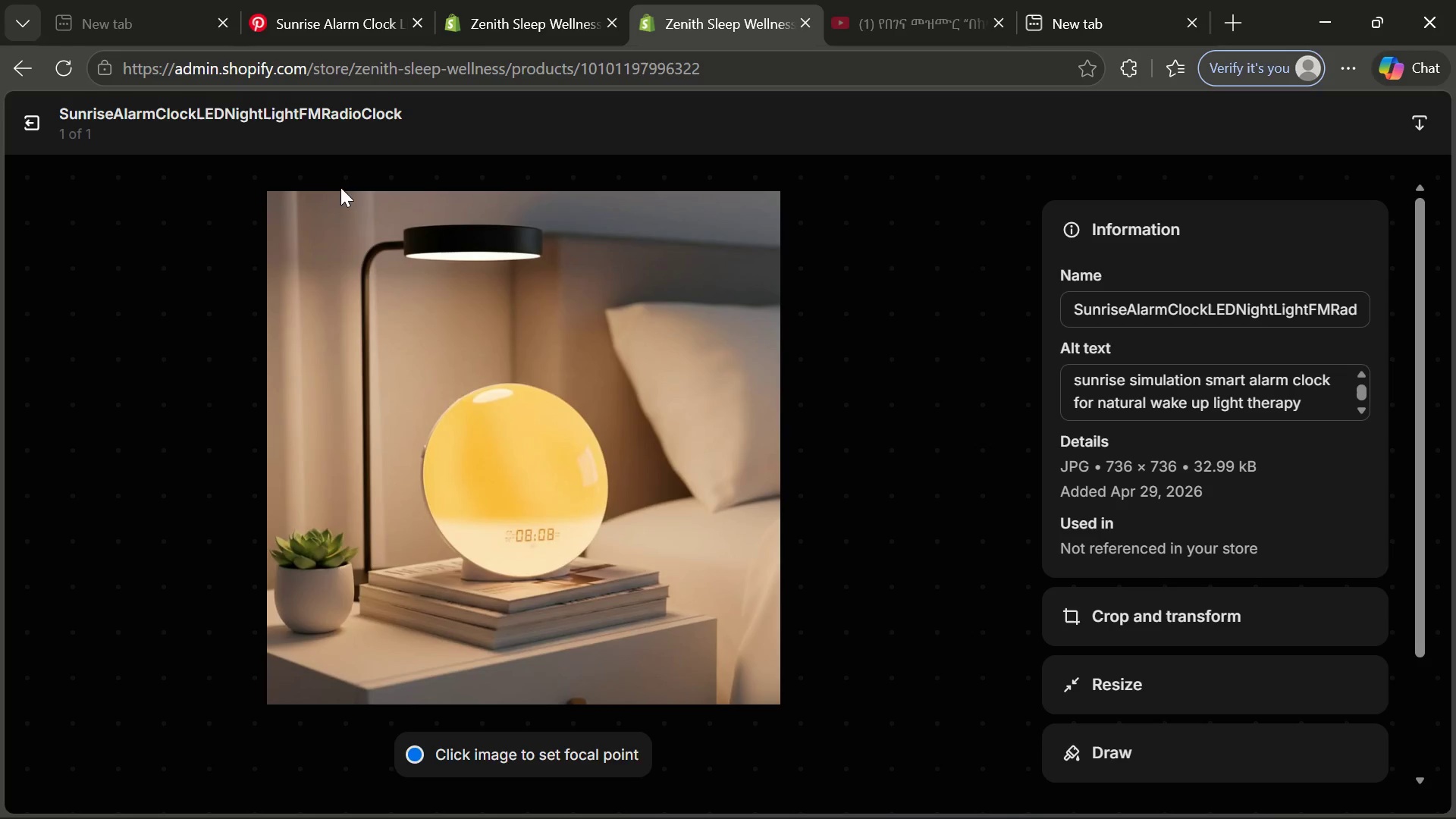 
left_click([33, 121])
 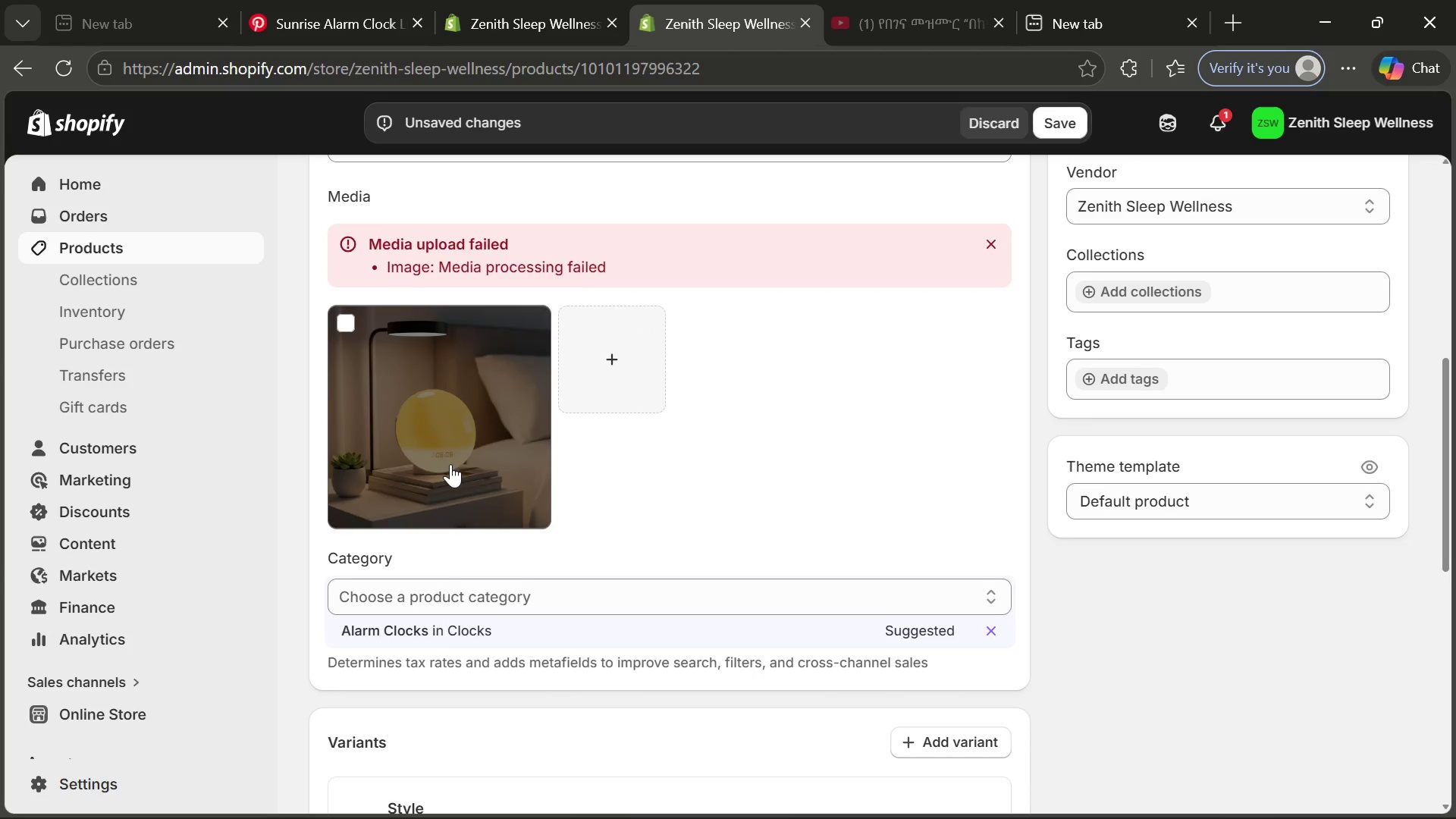 
left_click([430, 629])
 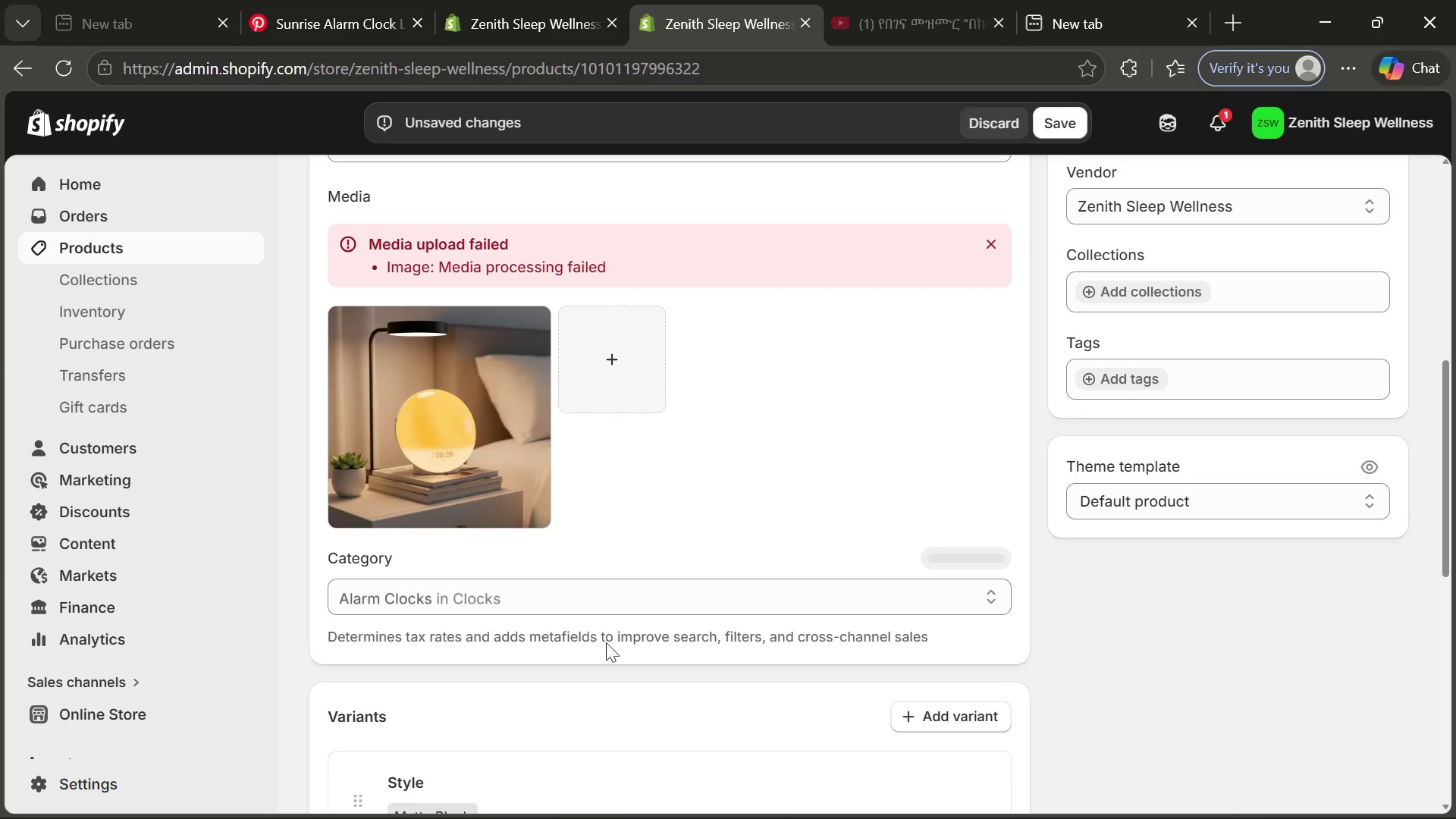 
mouse_move([652, 668])
 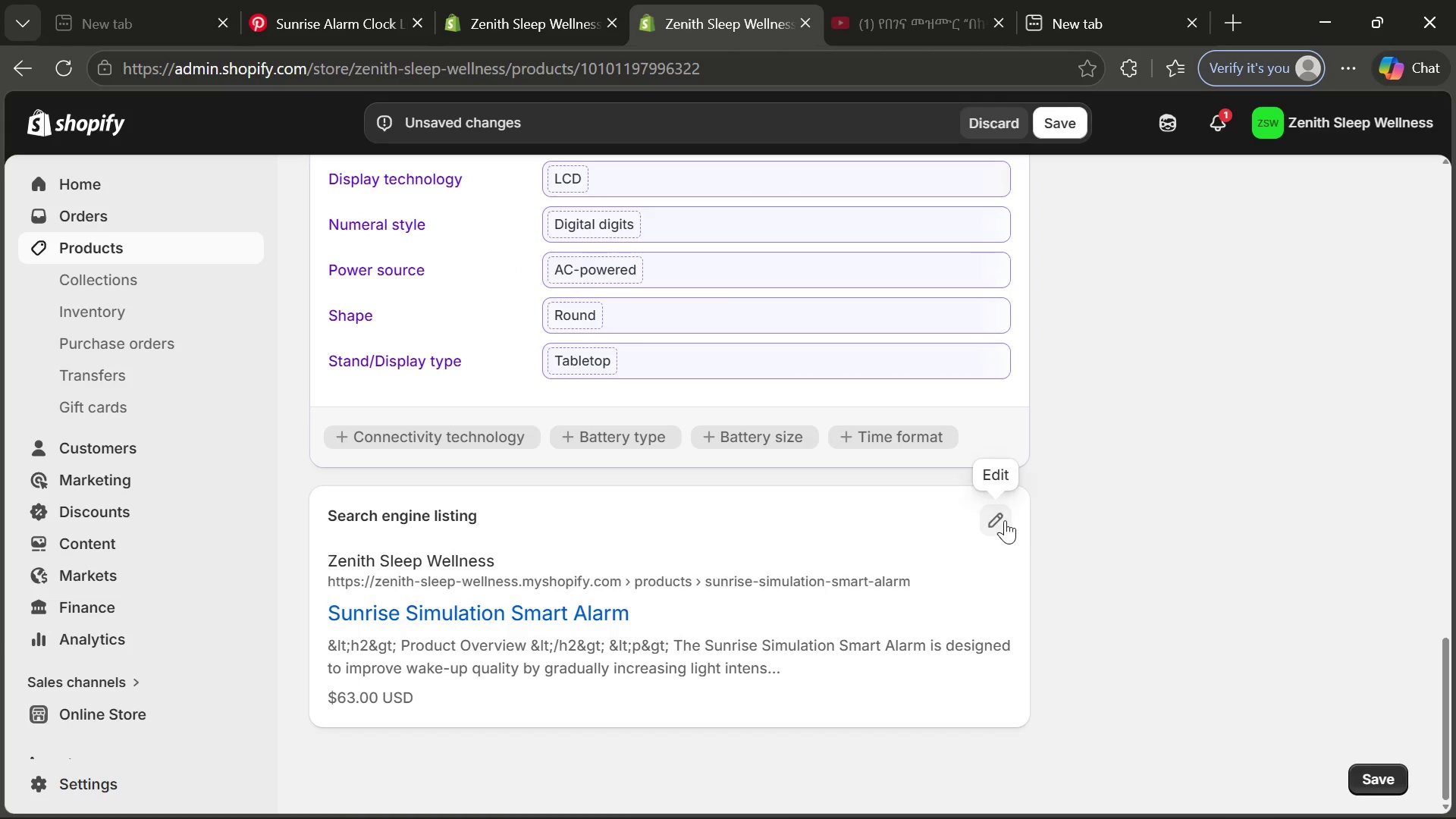 
left_click([1005, 520])
 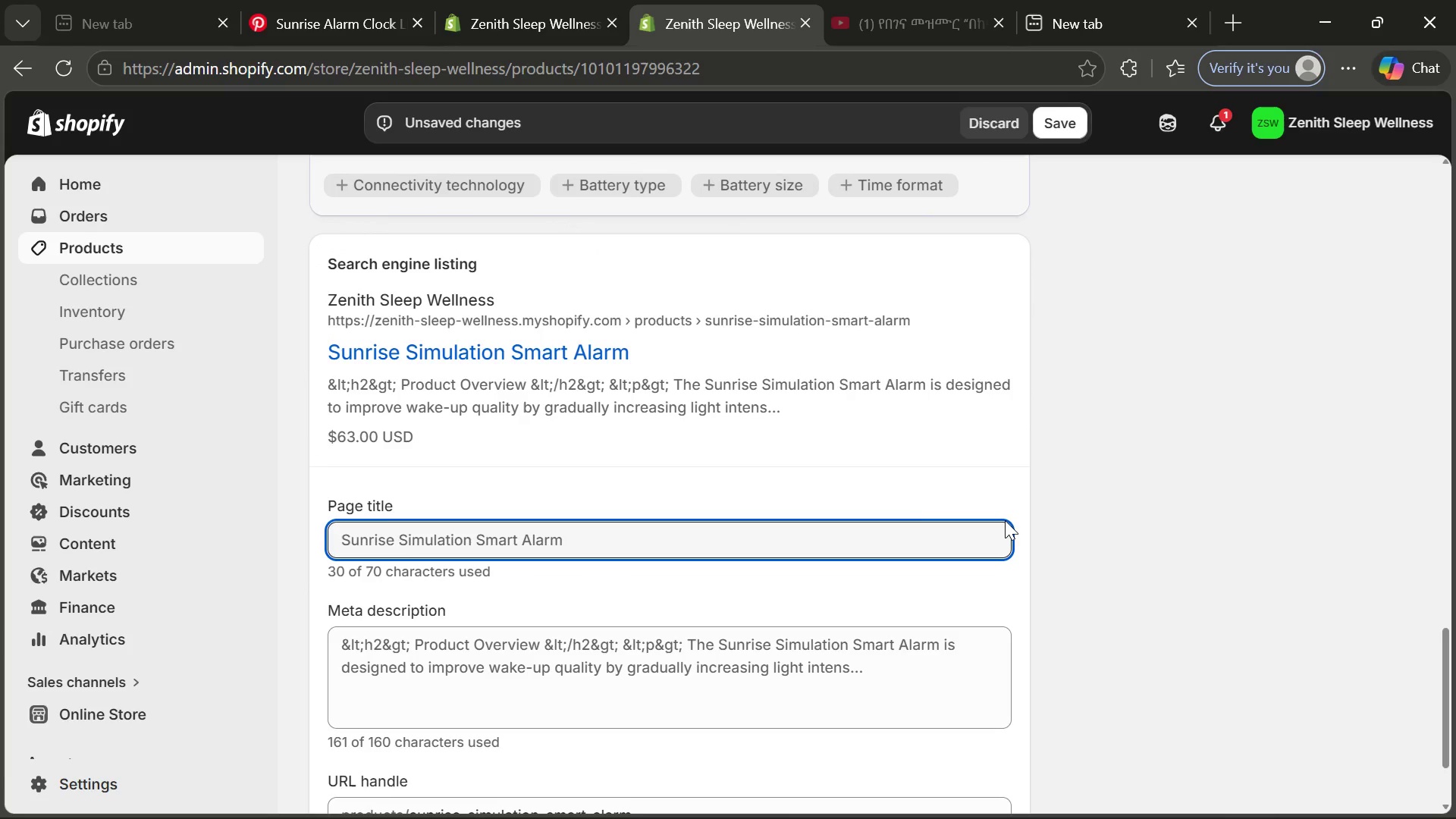 
left_click([666, 541])
 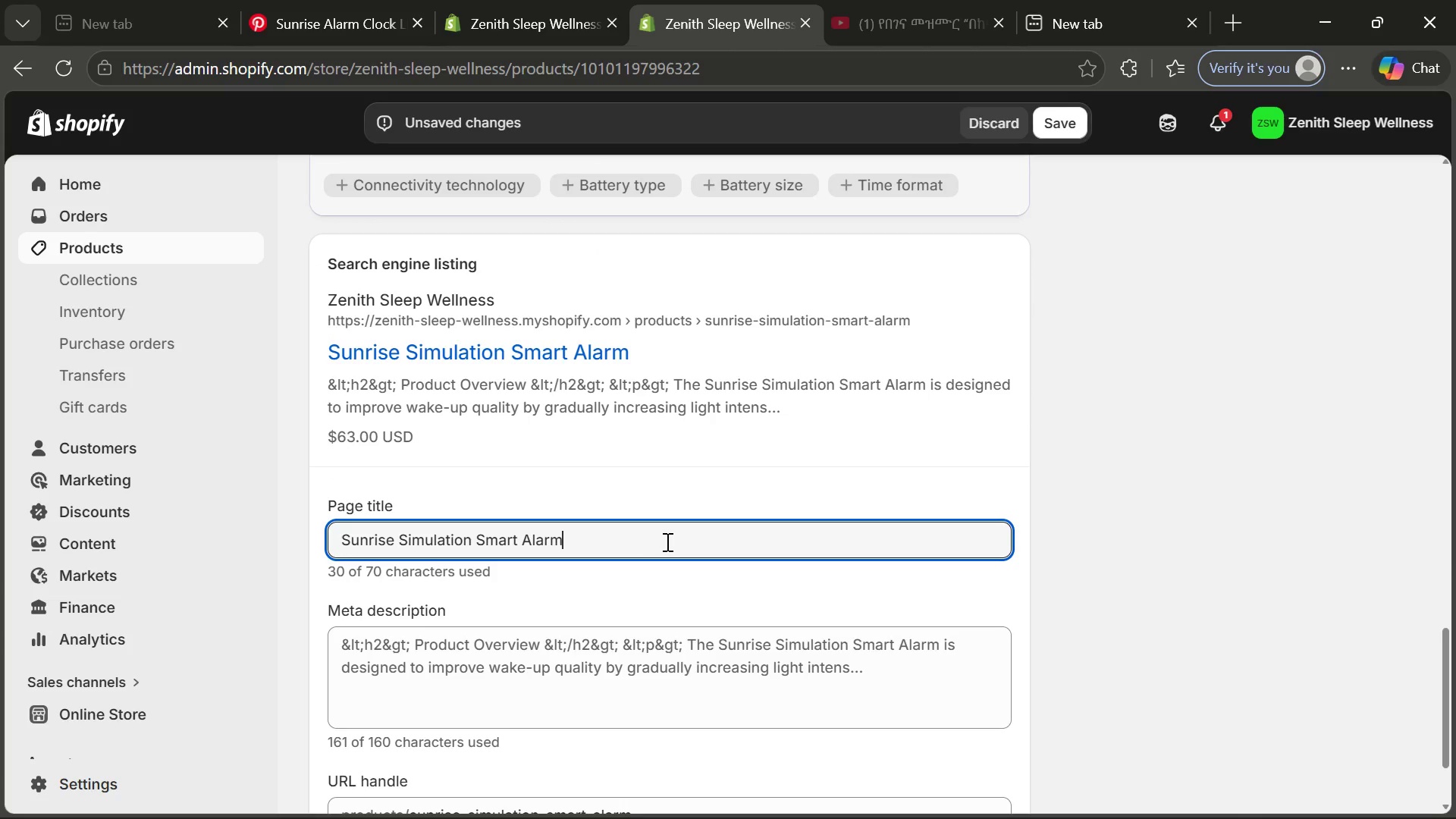 
left_click_drag(start_coordinate=[601, 538], to_coordinate=[548, 535])
 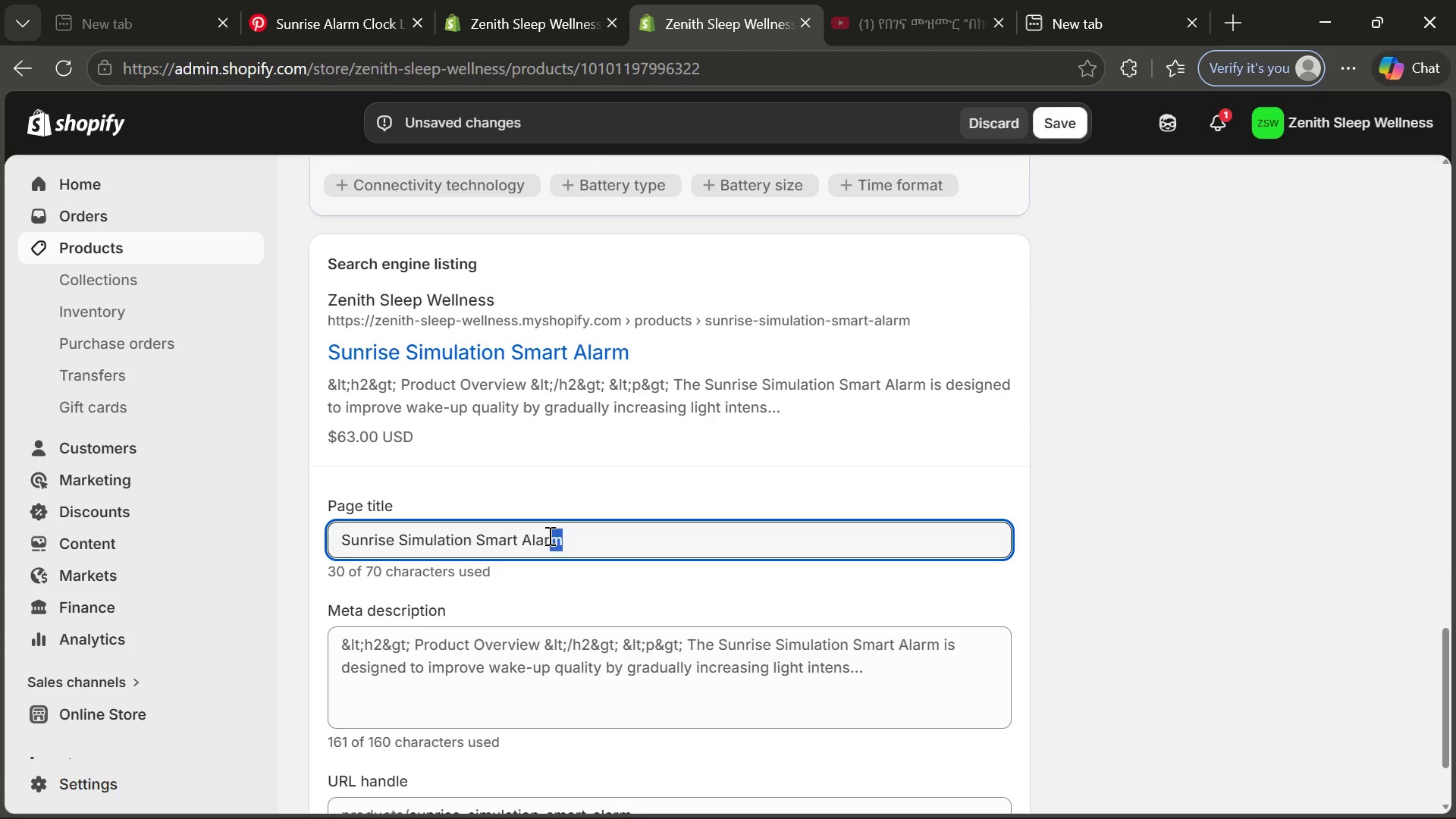 
left_click([548, 535])
 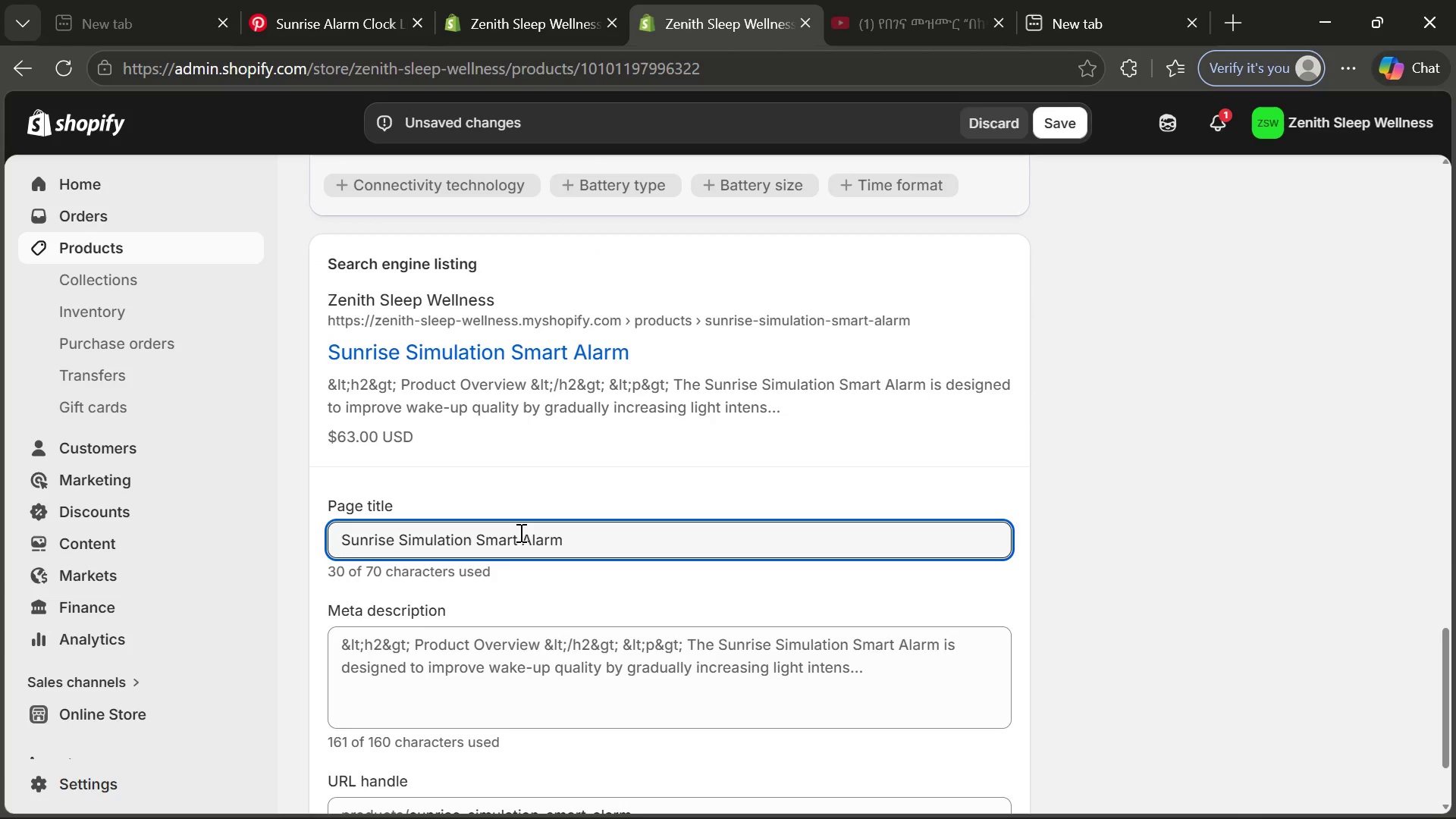 
left_click_drag(start_coordinate=[519, 532], to_coordinate=[398, 536])
 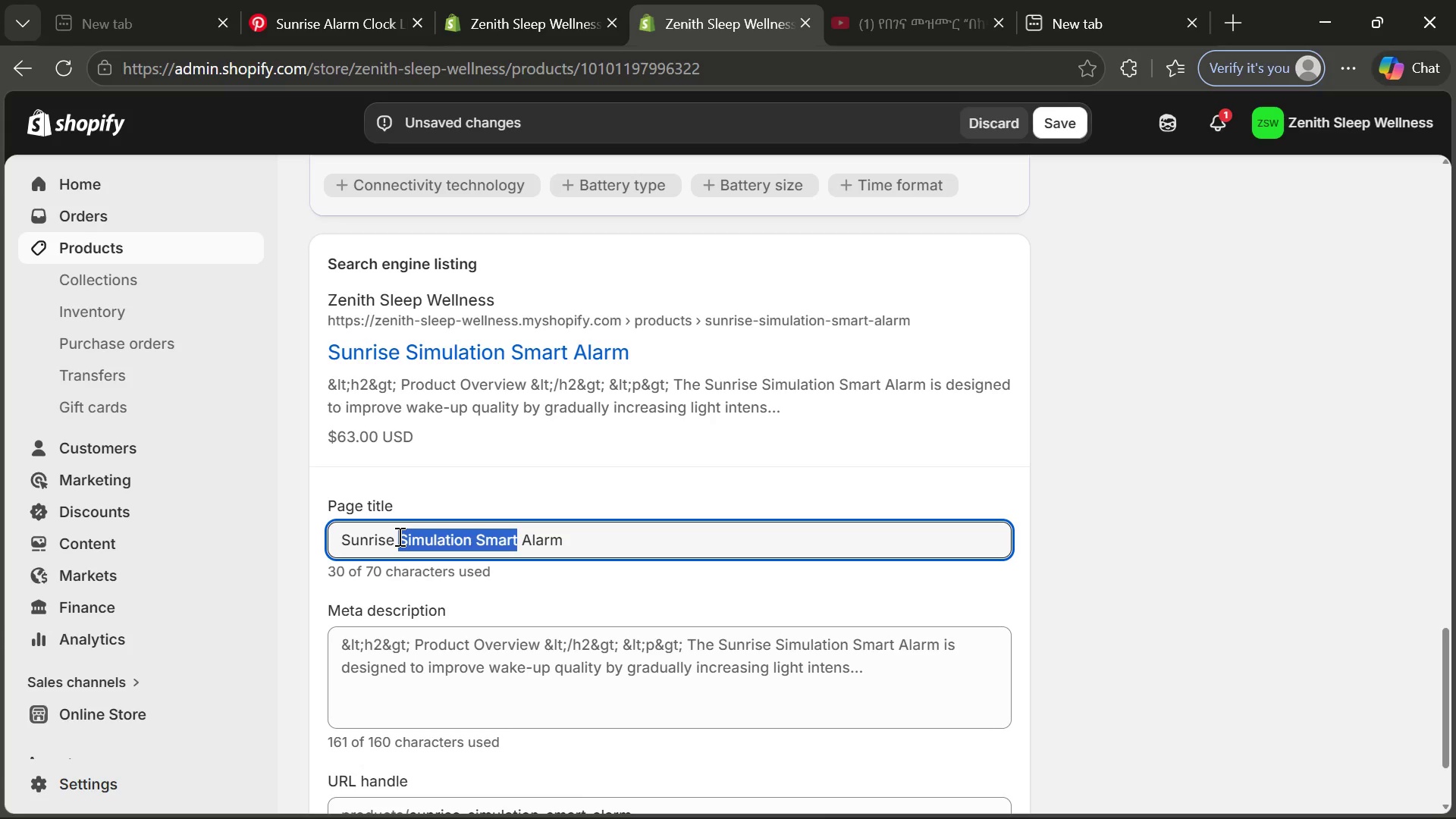 
key(Backspace)
 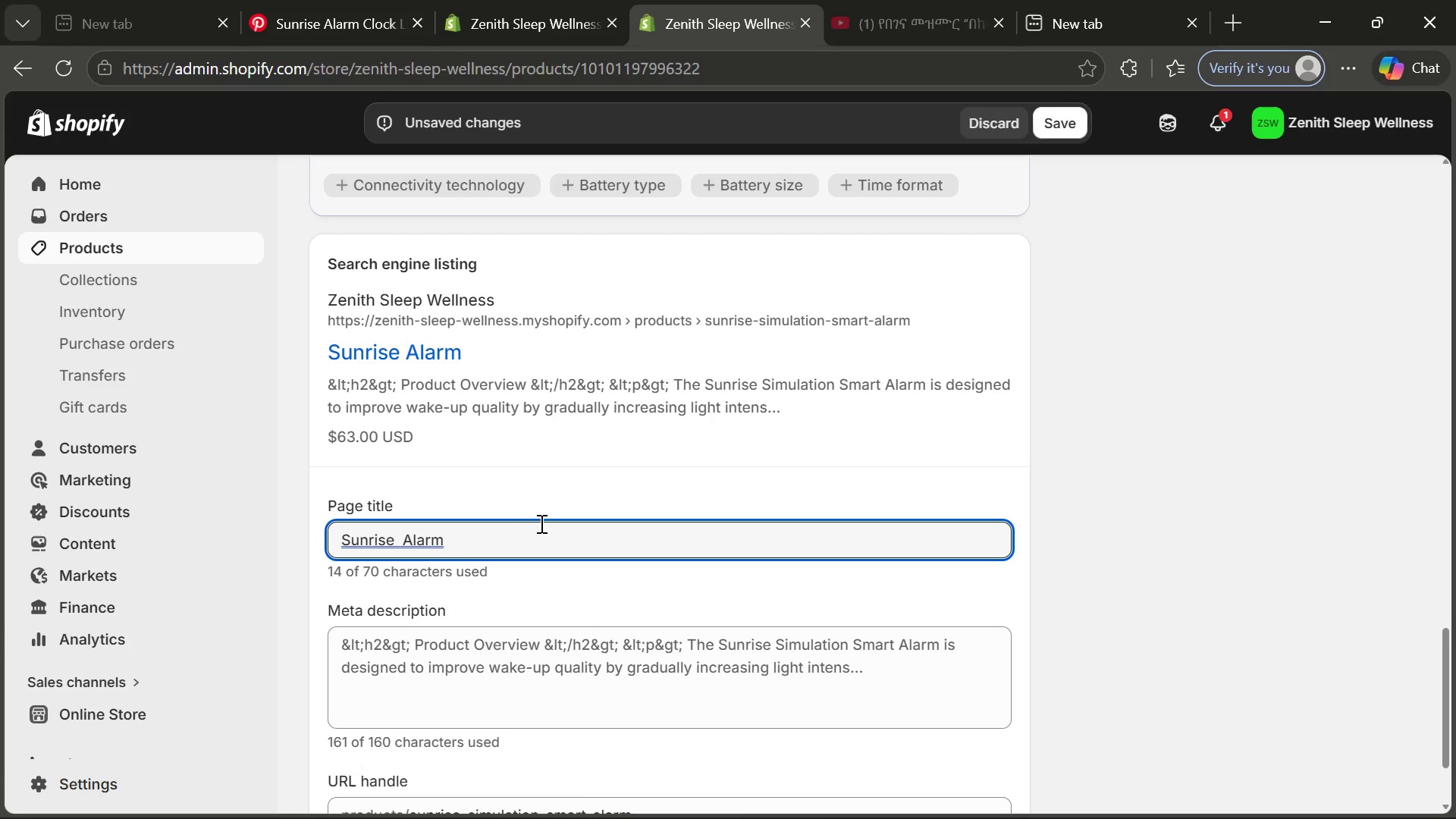 
left_click([541, 523])
 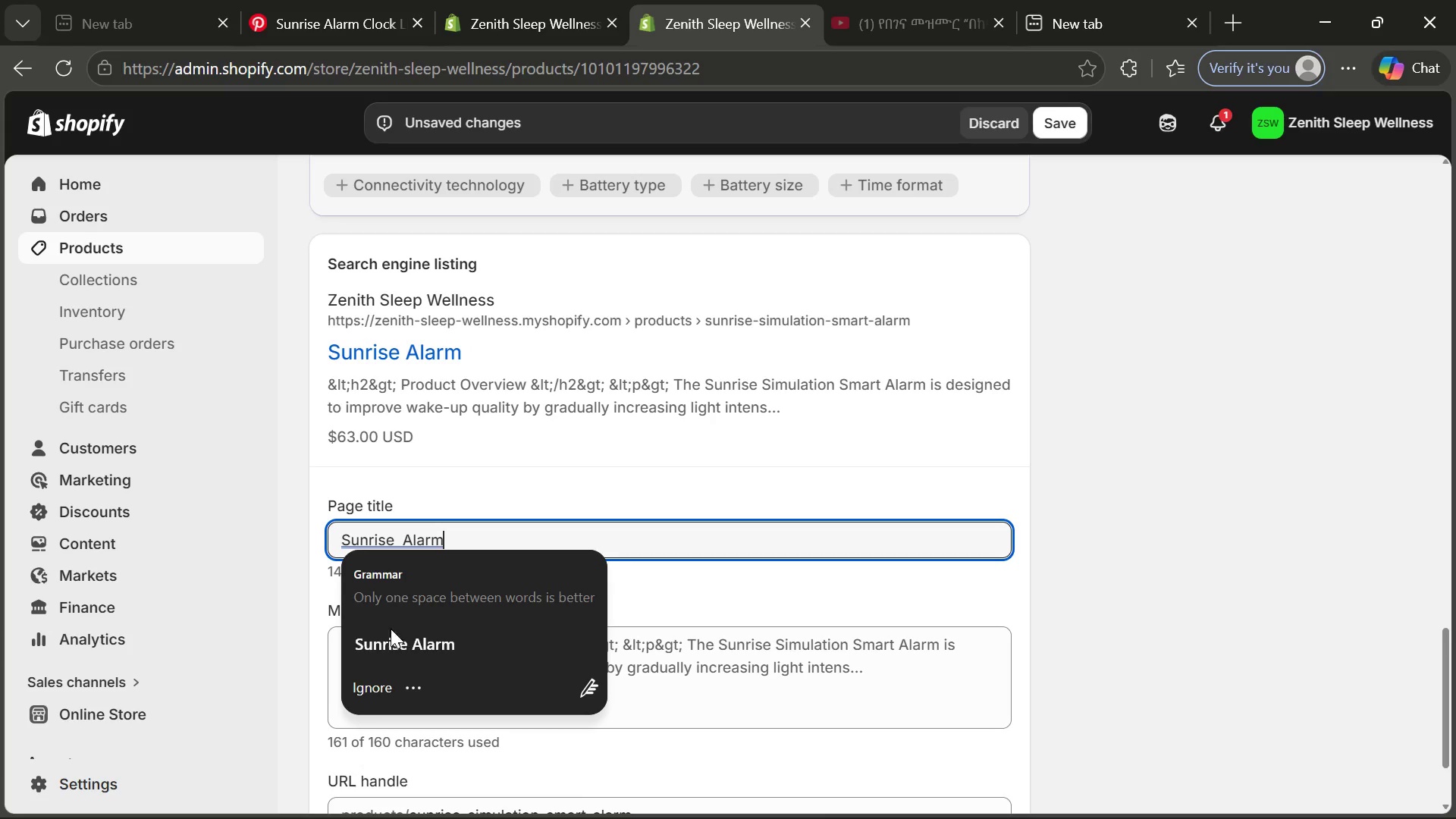 
left_click([394, 643])
 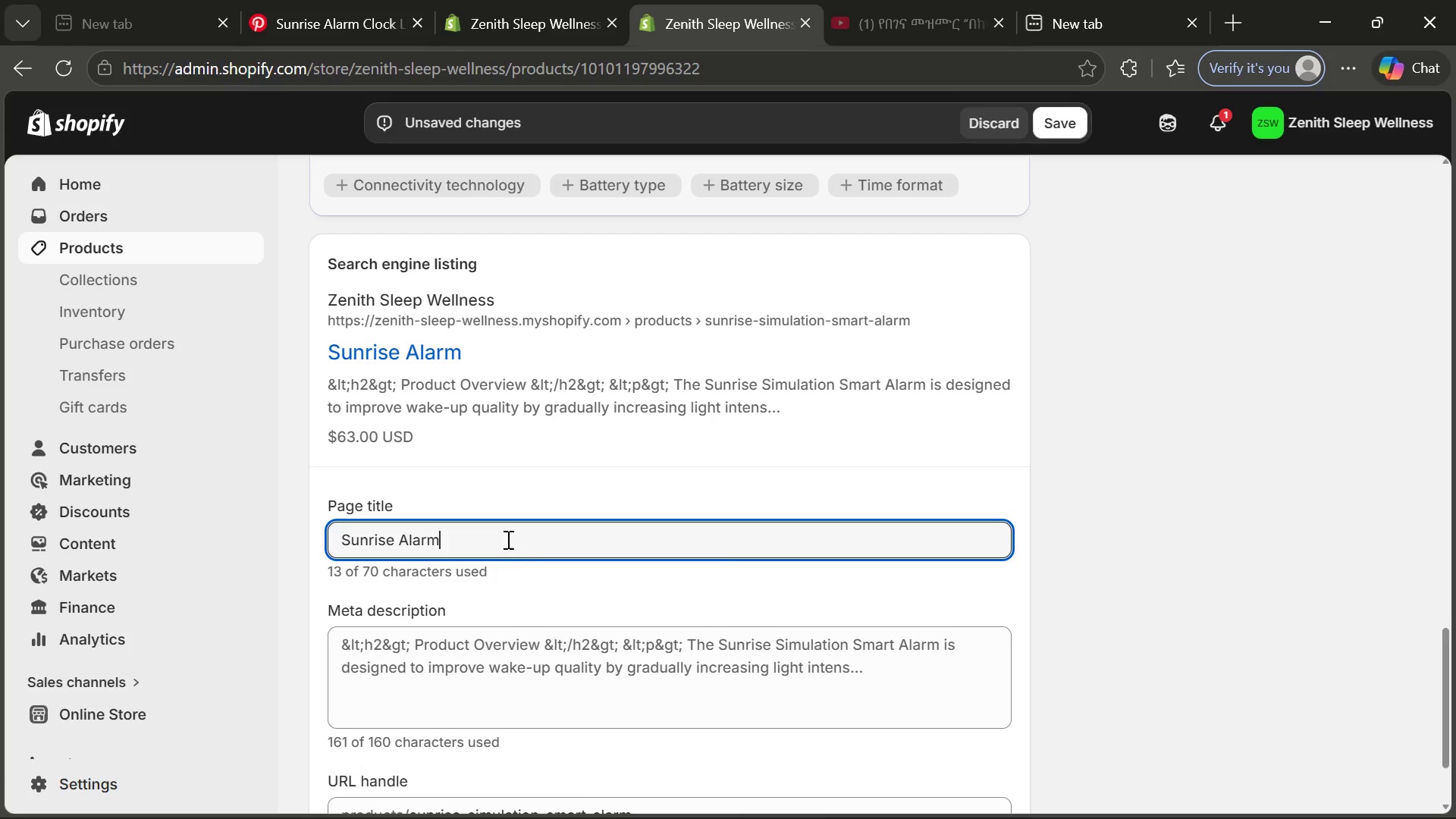 
left_click([507, 538])
 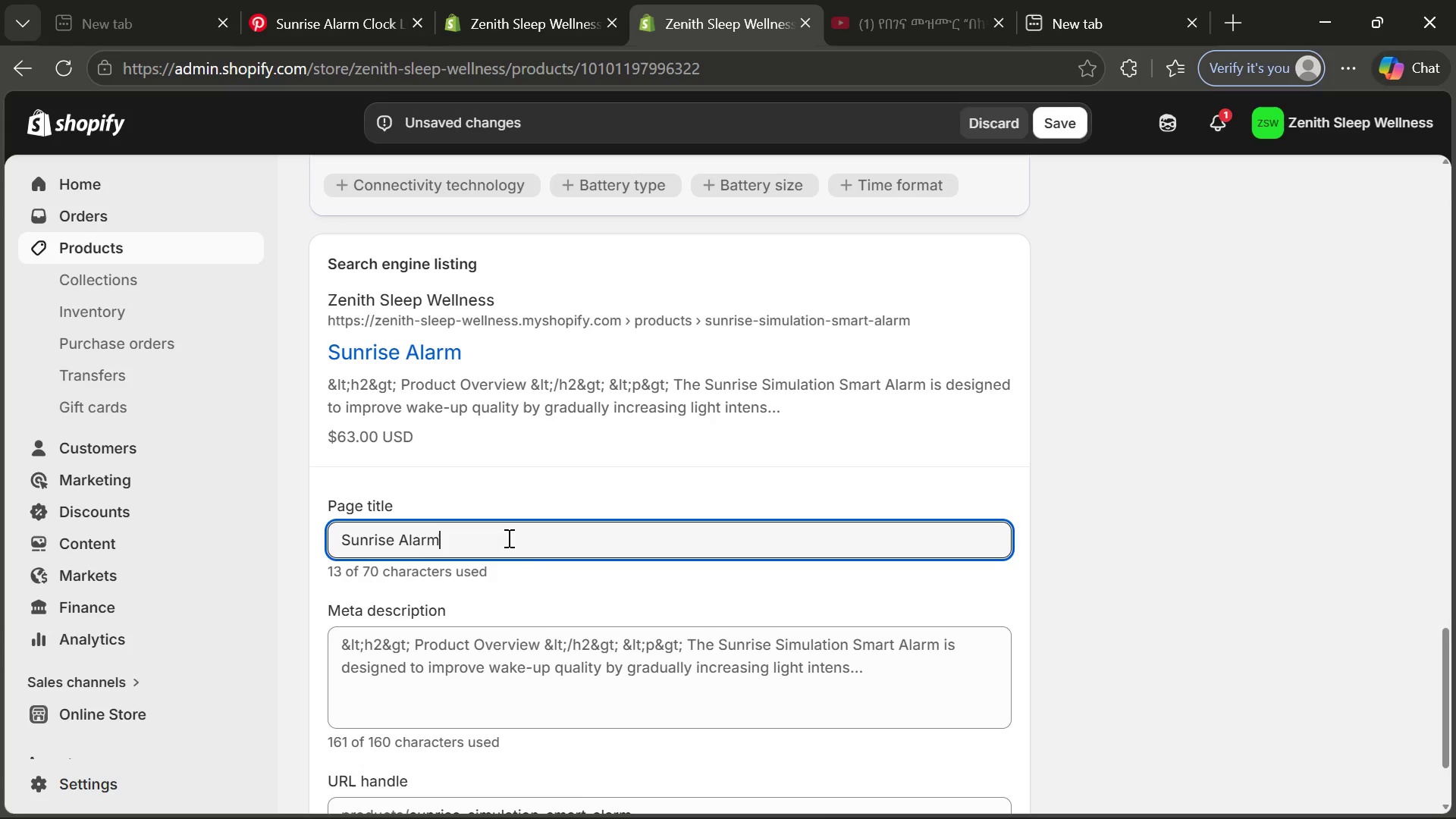 
type( Clock | Natural Wke-up)
 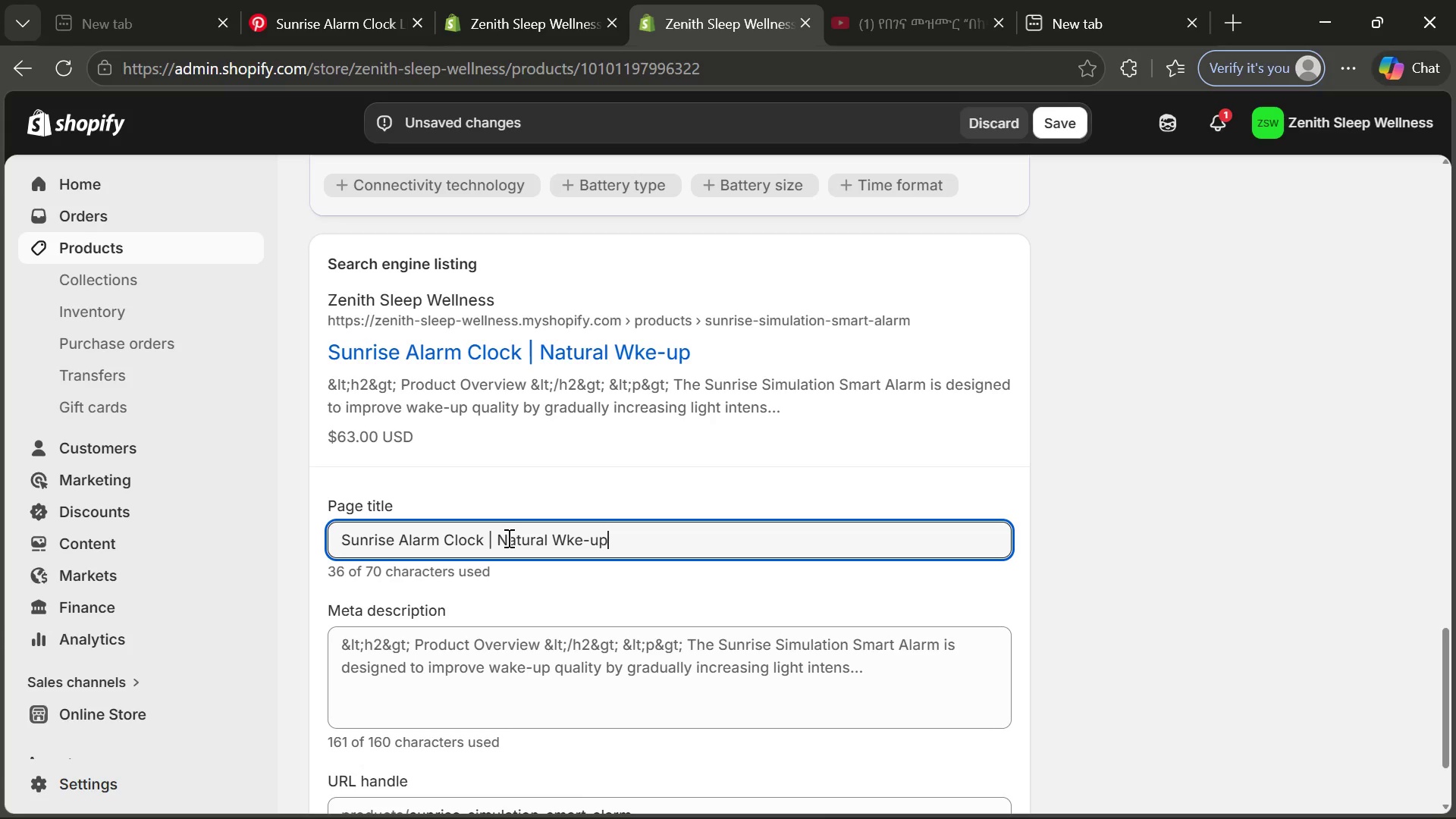 
left_click([567, 538])
 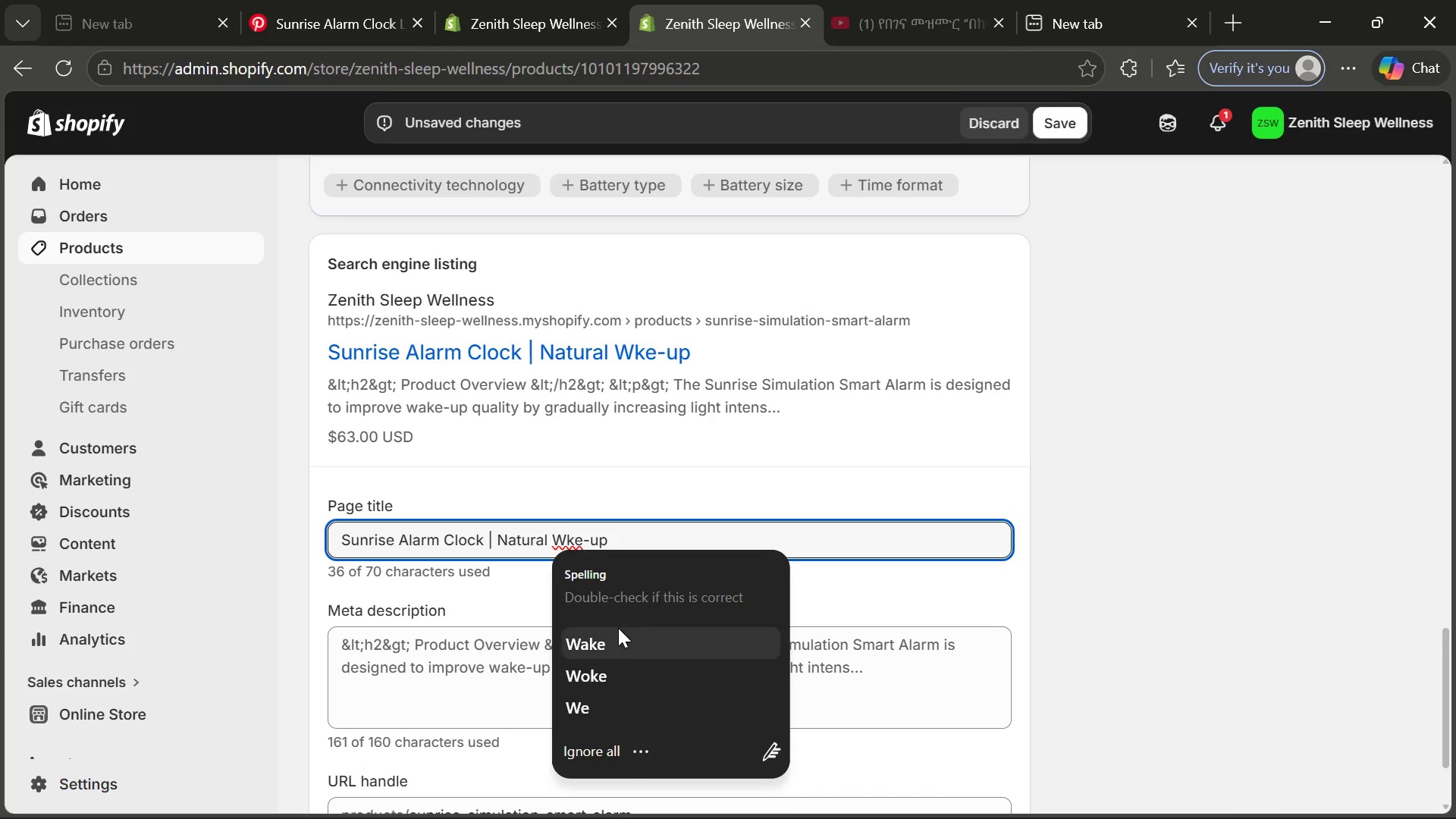 
left_click([611, 640])
 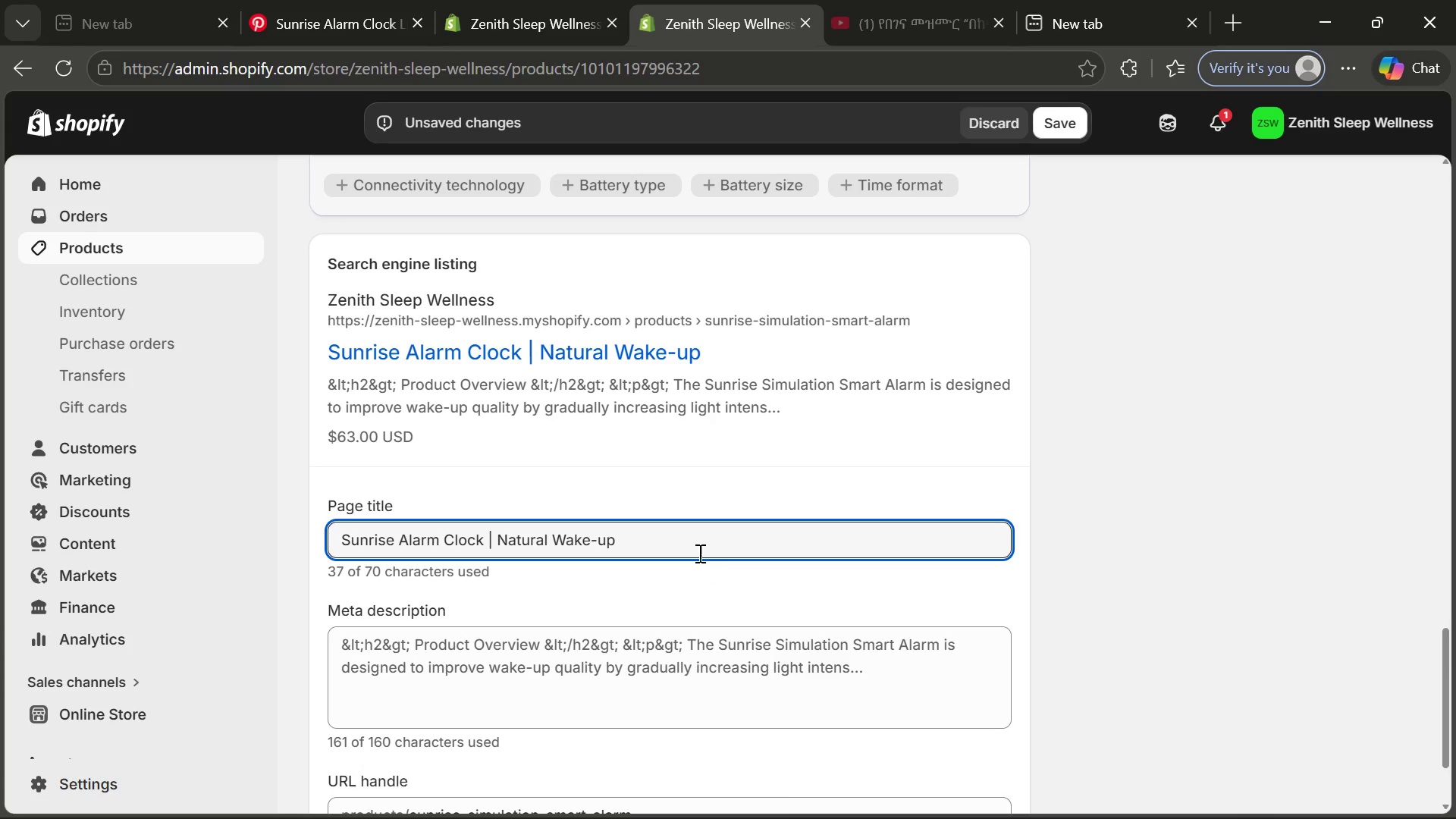 
left_click([692, 543])
 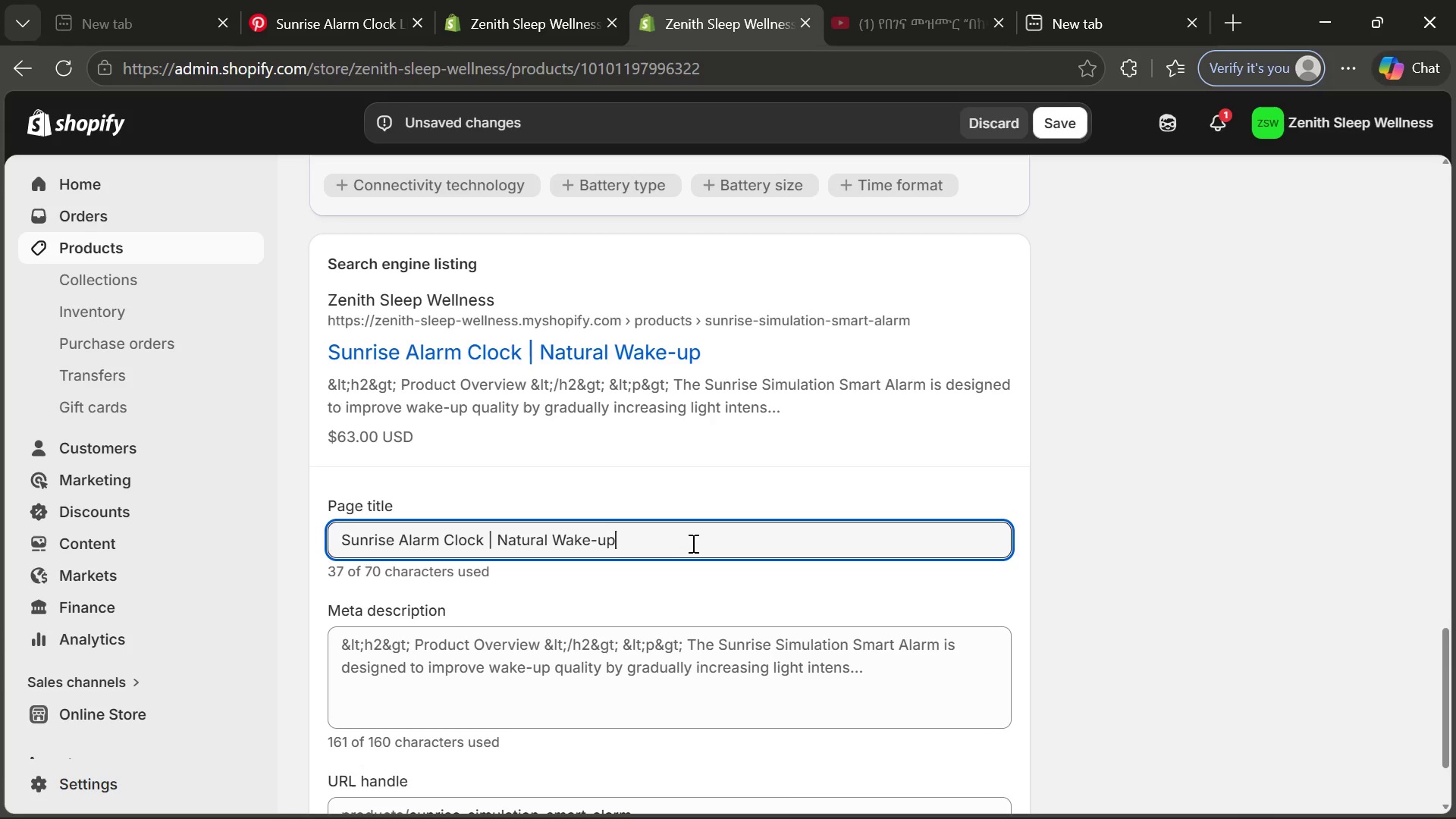 
type( l)
key(Backspace)
type(Light Therapy Device)
 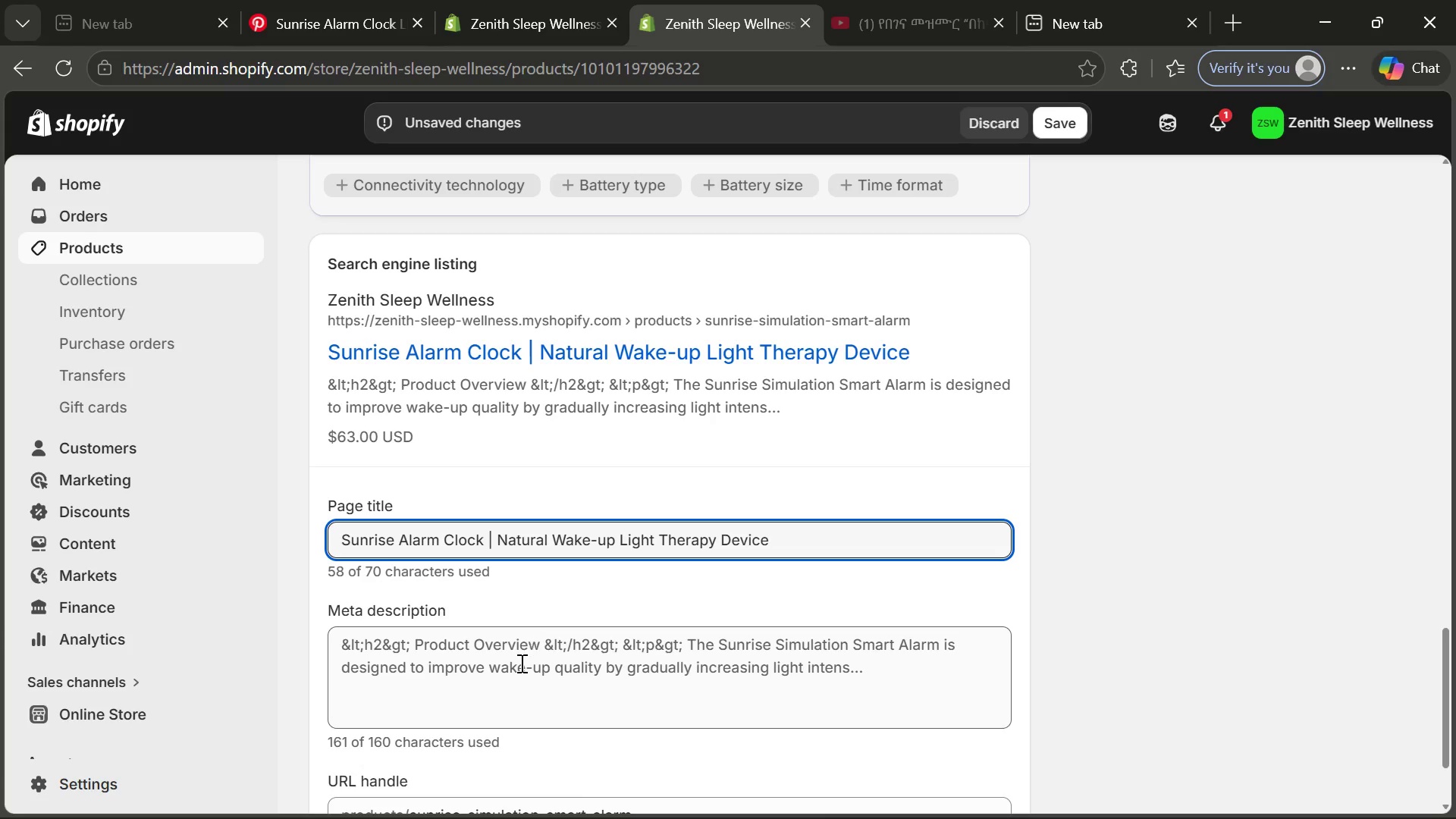 
left_click([519, 664])
 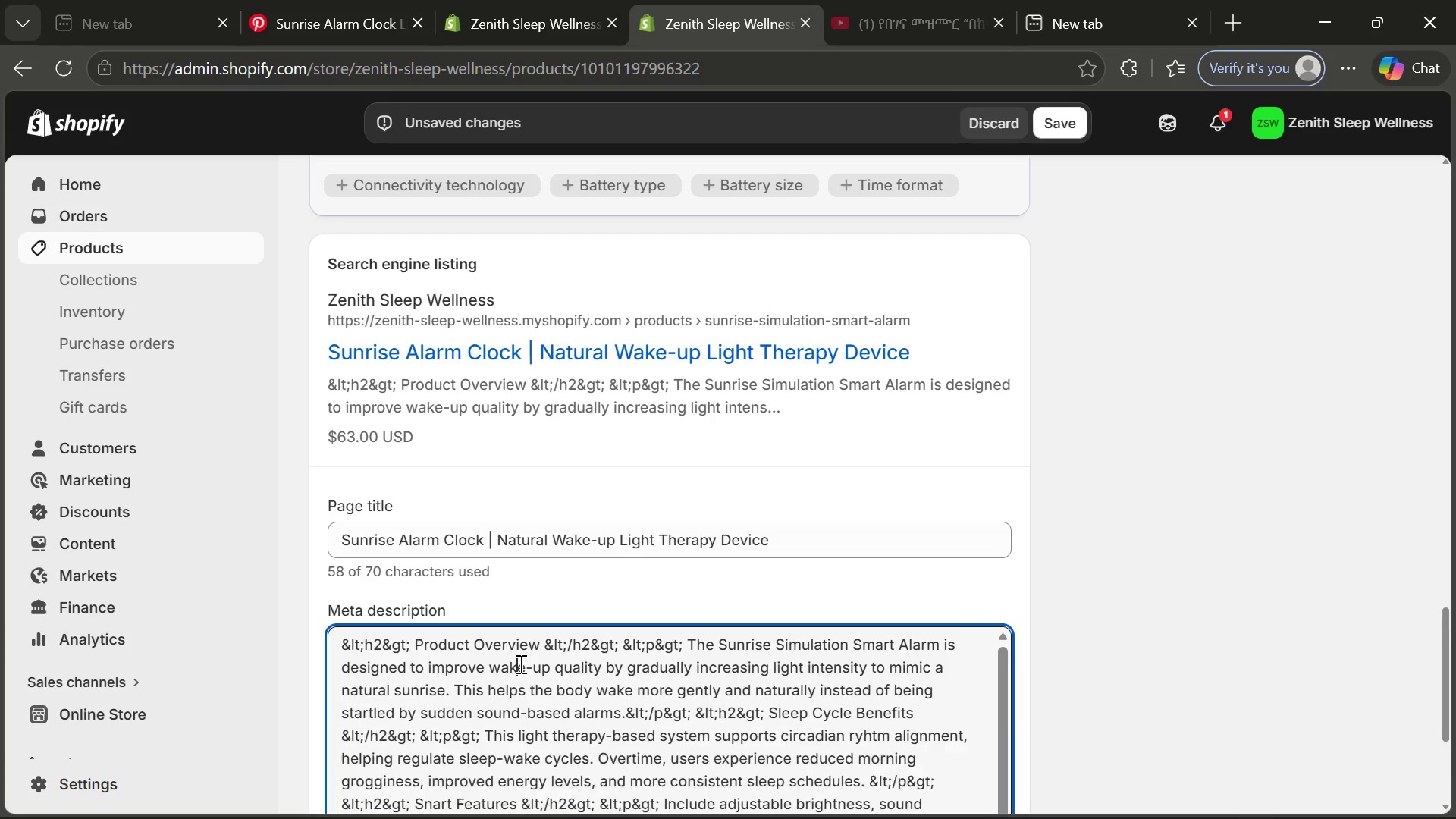 
key(Control+A)
 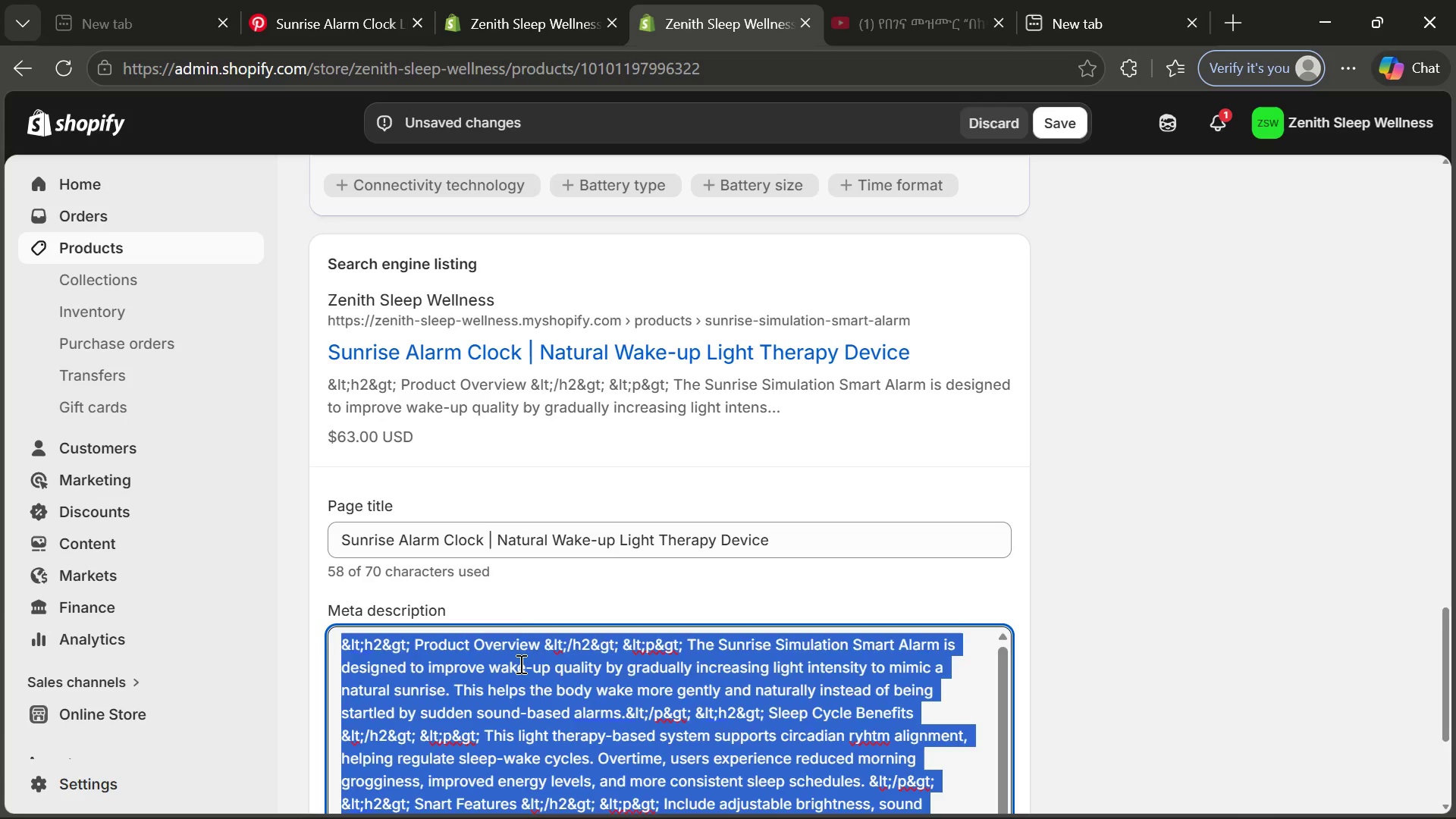 
key(Backspace)
type(Wke naturally)
 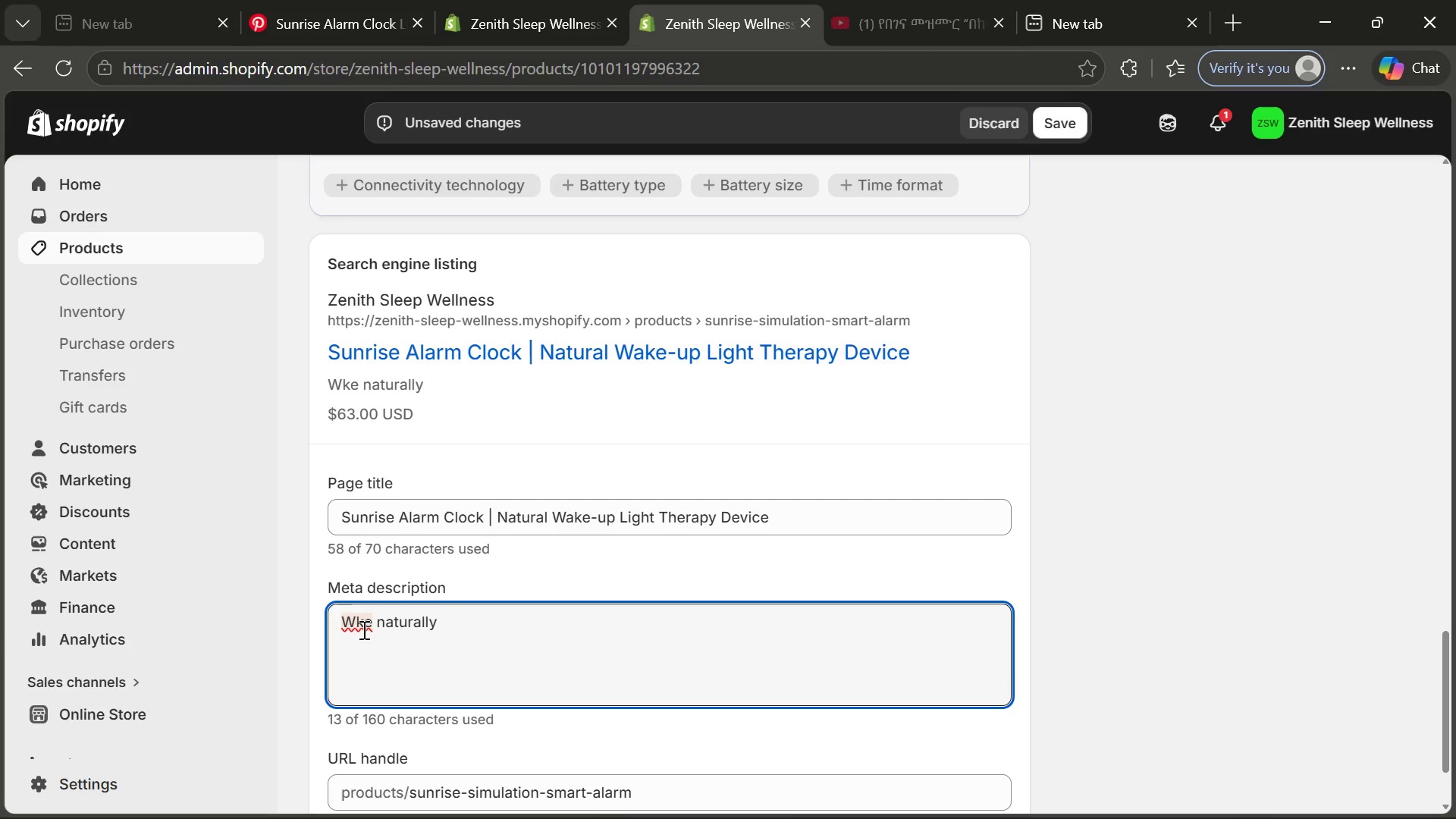 
left_click([362, 629])
 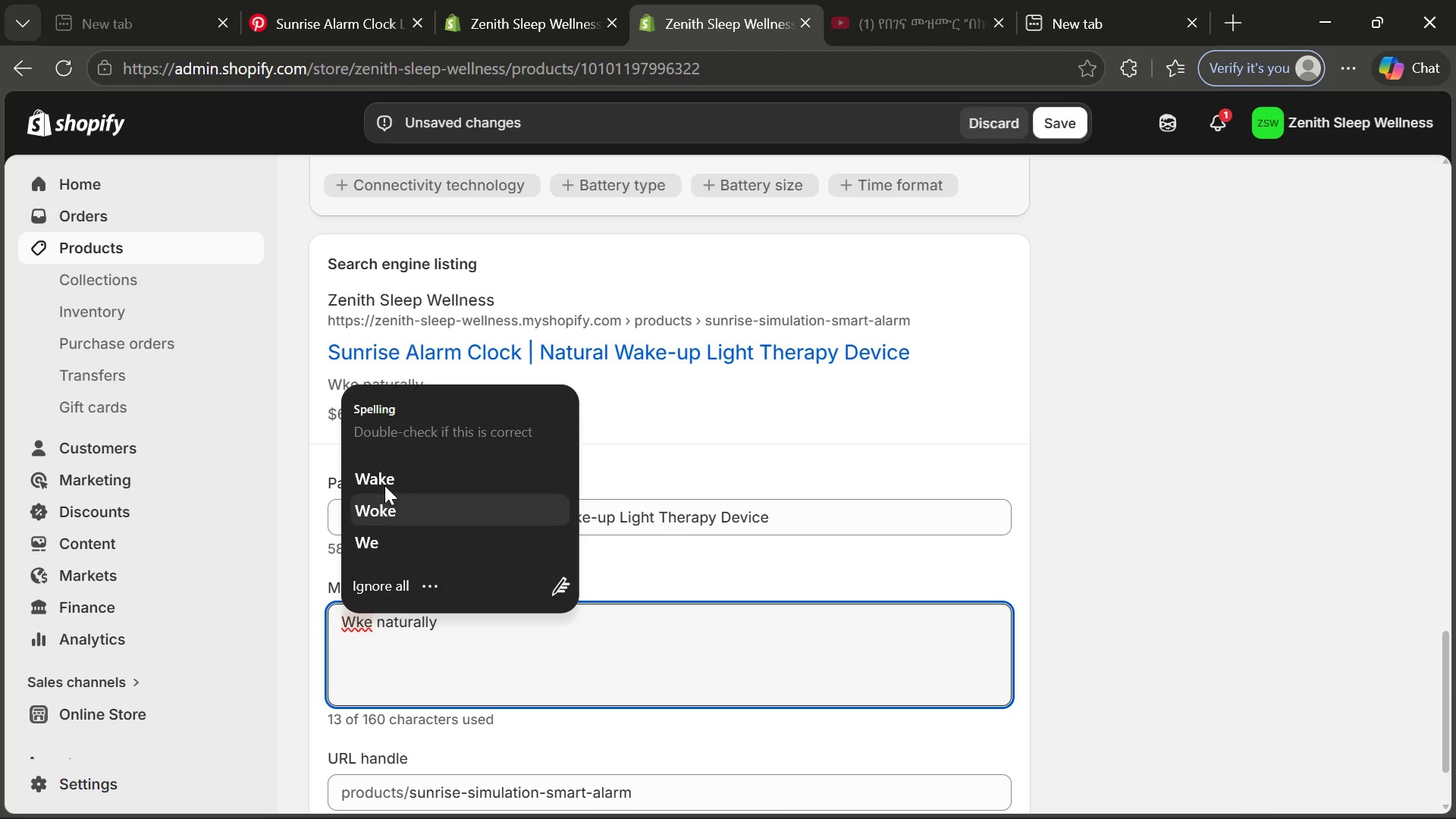 
left_click([384, 480])
 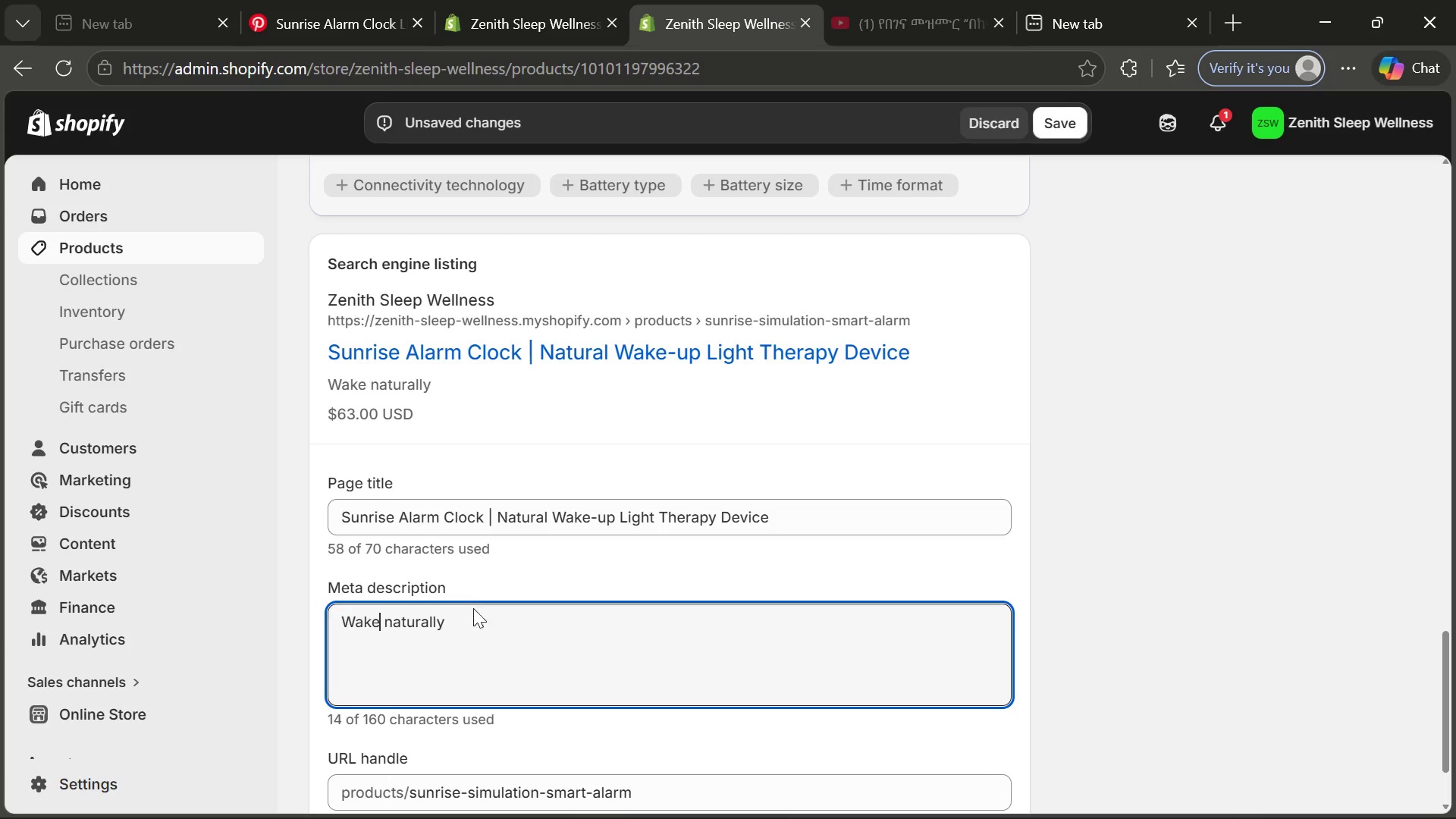 
left_click([475, 613])
 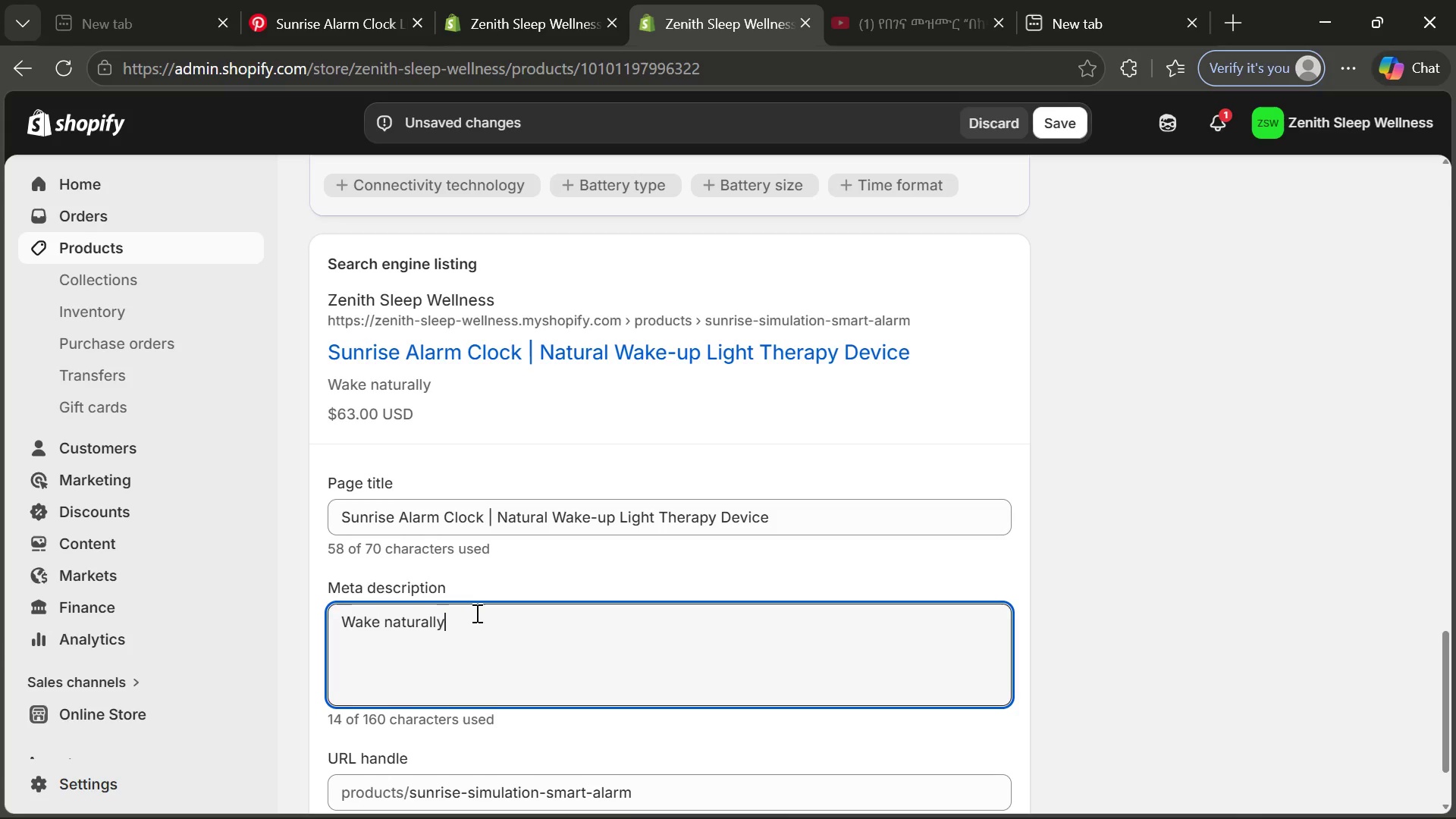 
type( with sunrise simulation alarn )
key(Backspace)
key(Backspace)
type(m clock dei)
key(Backspace)
type(signed to improve )
 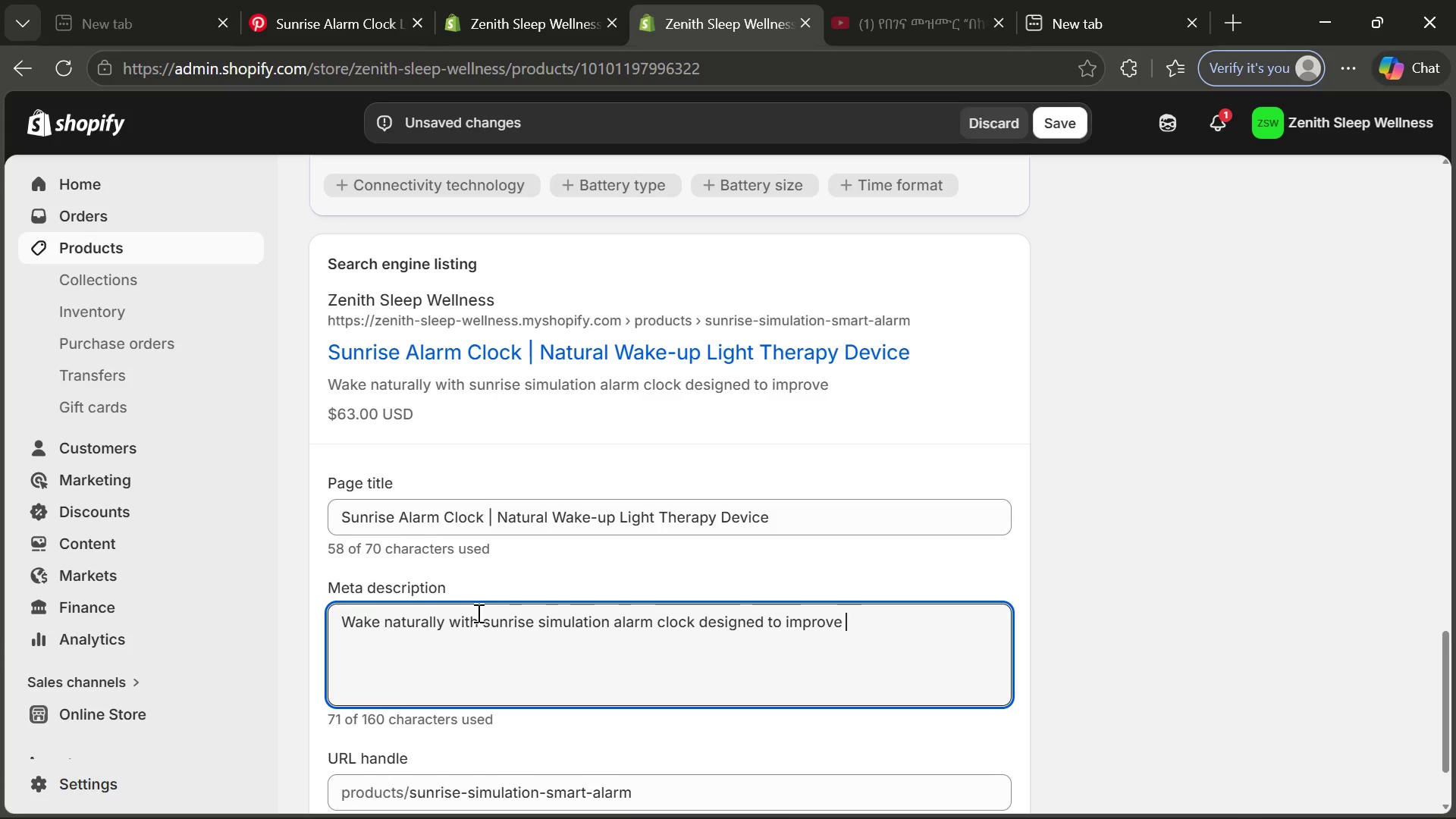 
type(sleep cycles, and reduce morning grogginr=e)
key(Backspace)
key(Backspace)
key(Backspace)
type(ess.)
 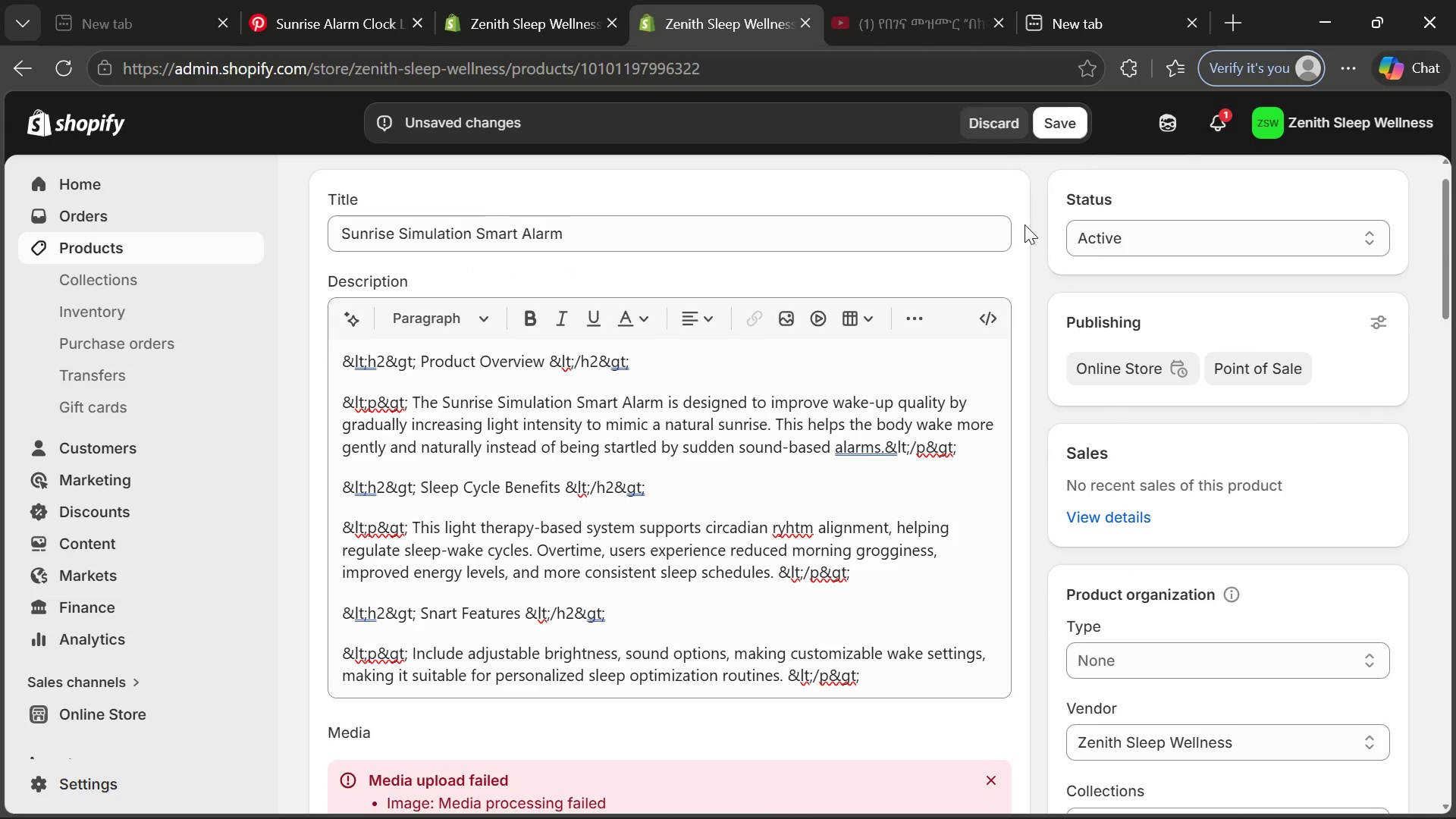 
wait(7.08)
 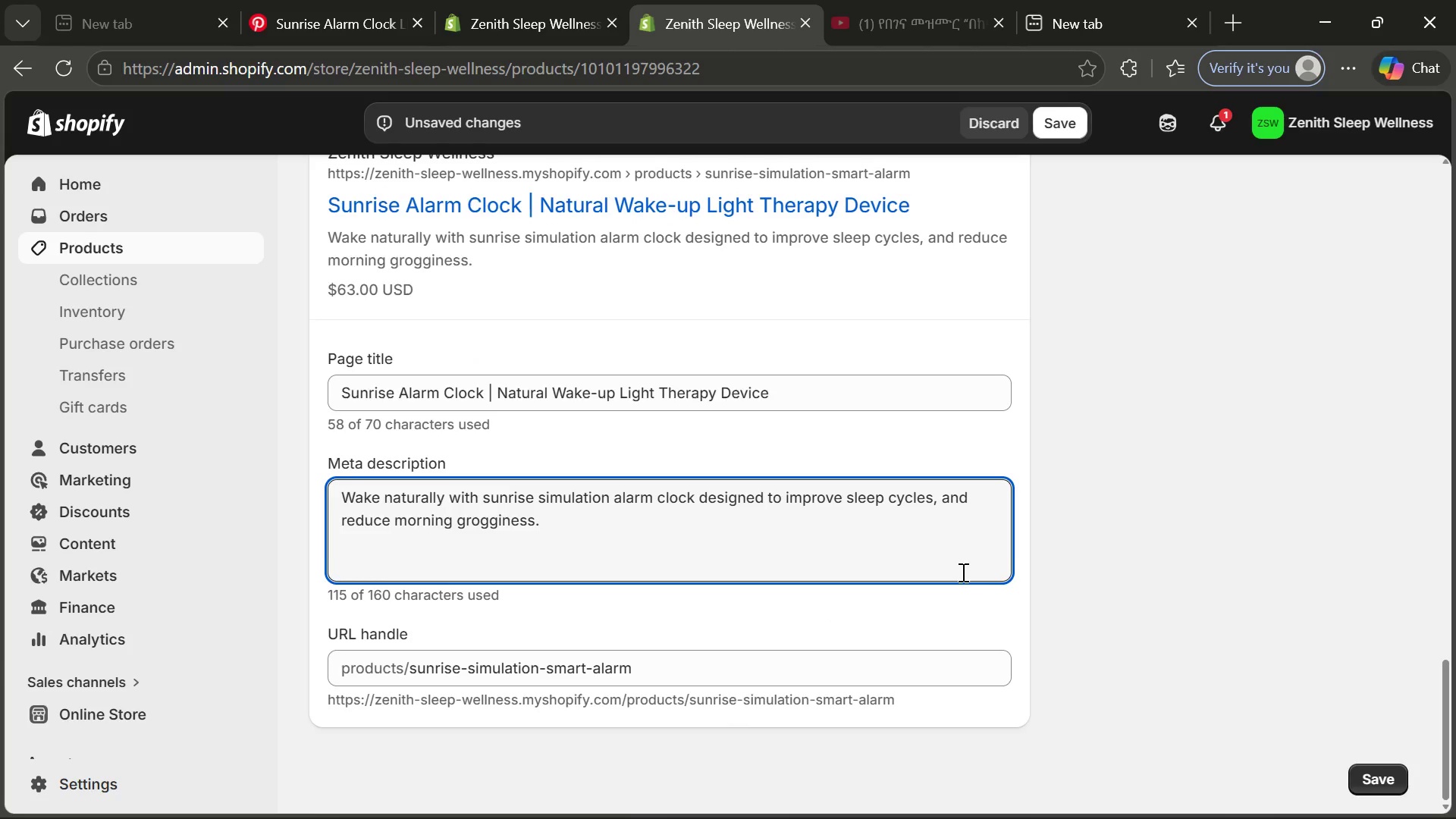 
left_click([1185, 650])
 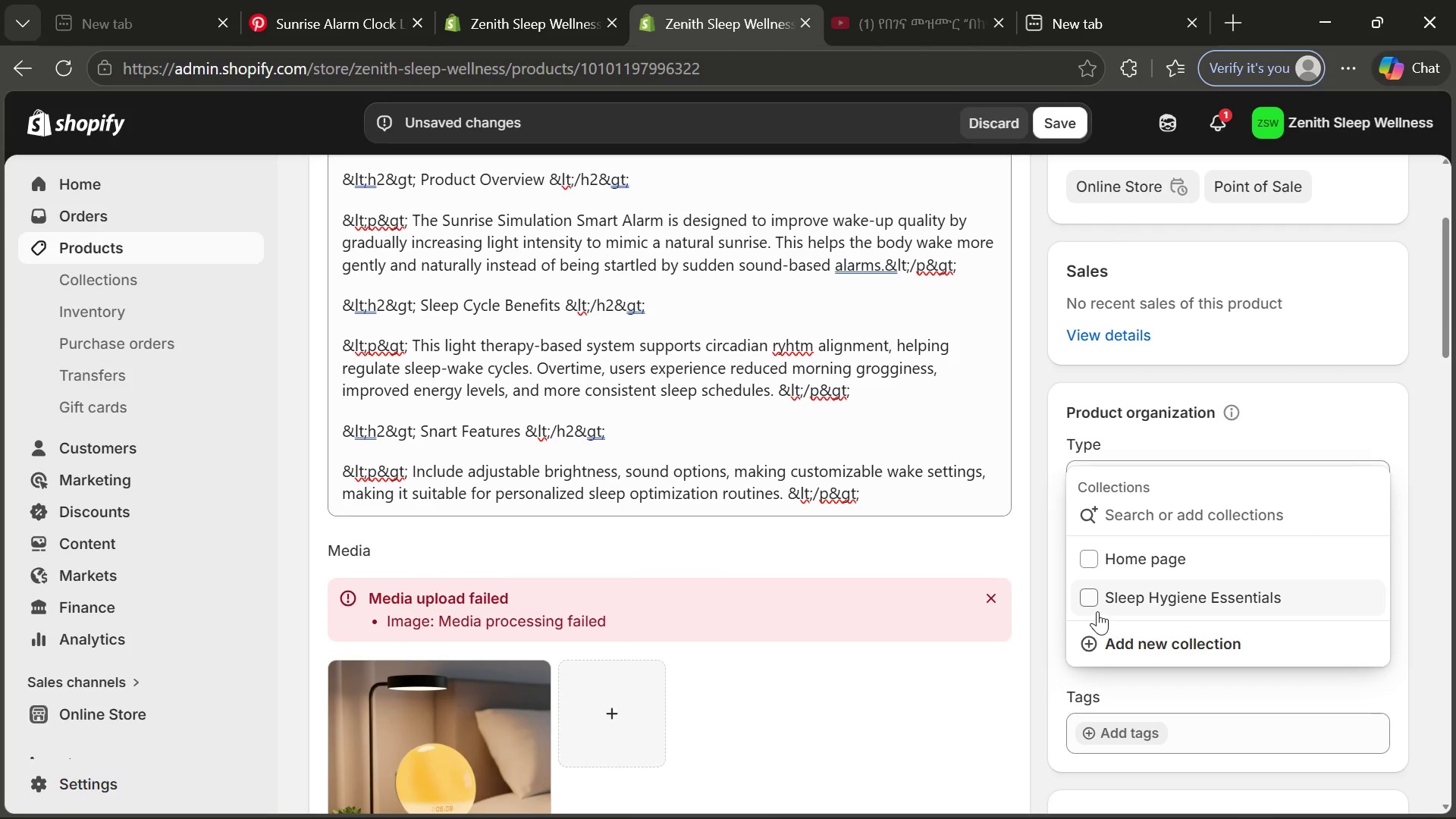 
left_click([1094, 610])
 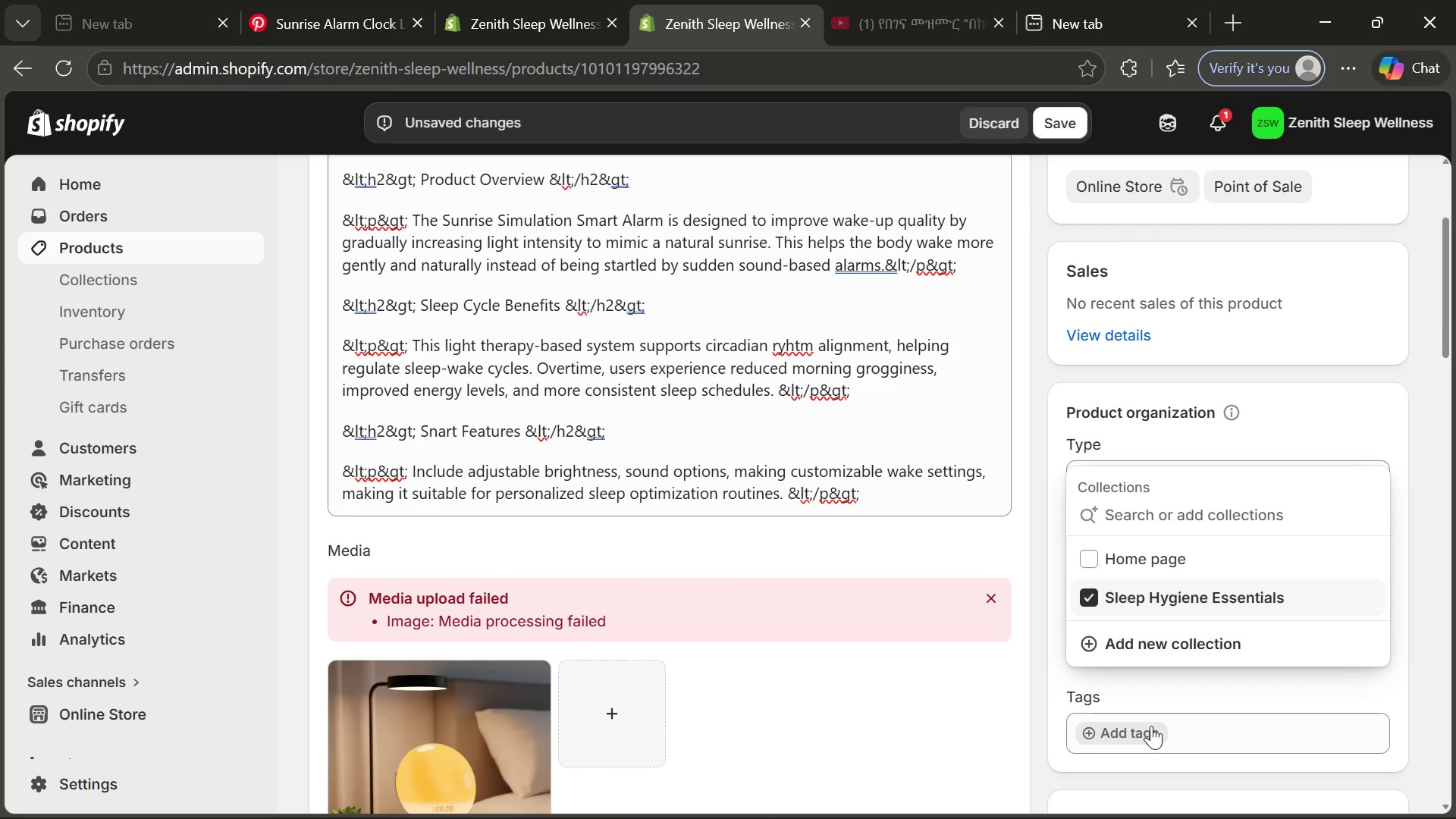 
left_click([1151, 726])
 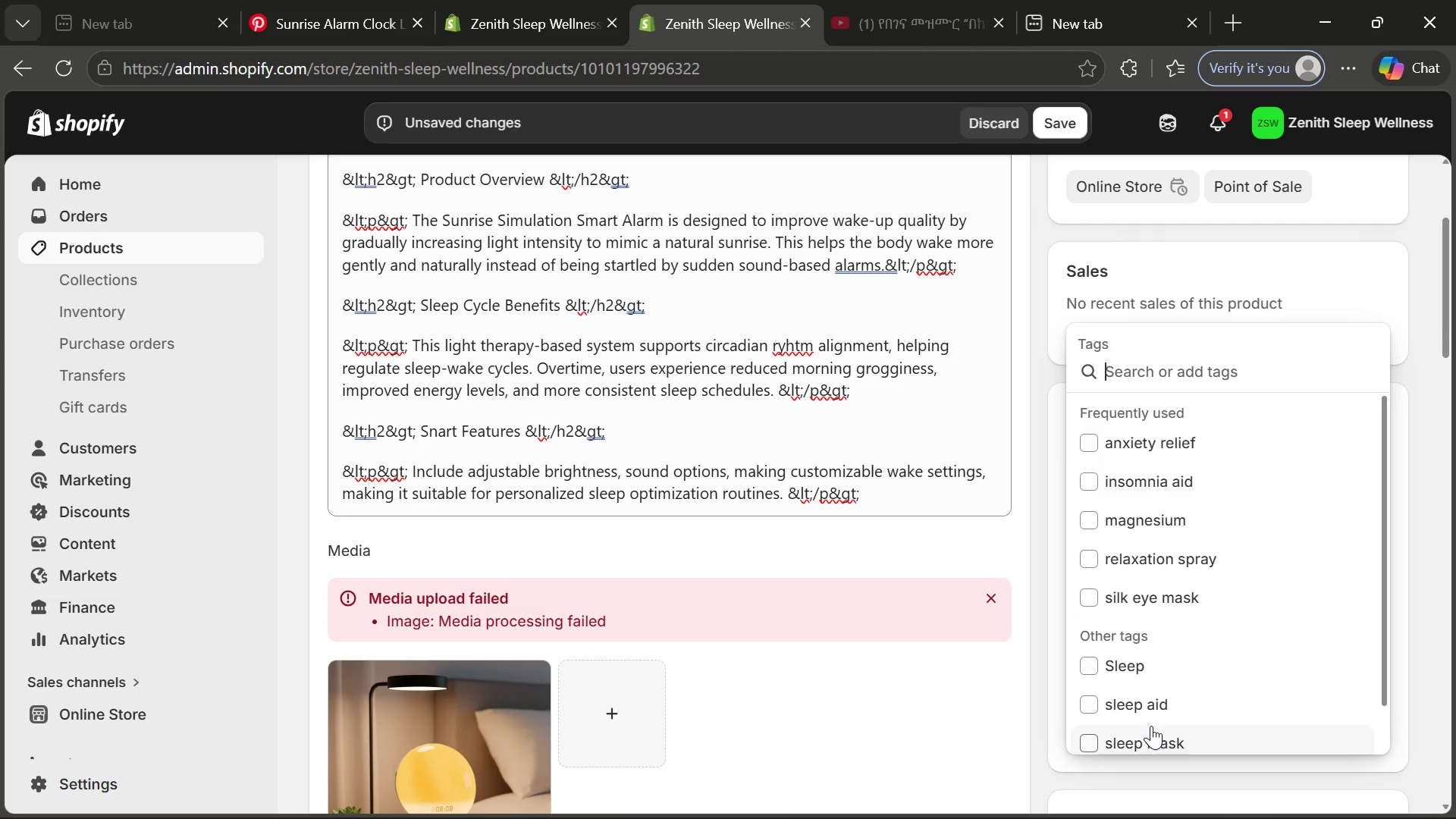 
type(larmalarm )
 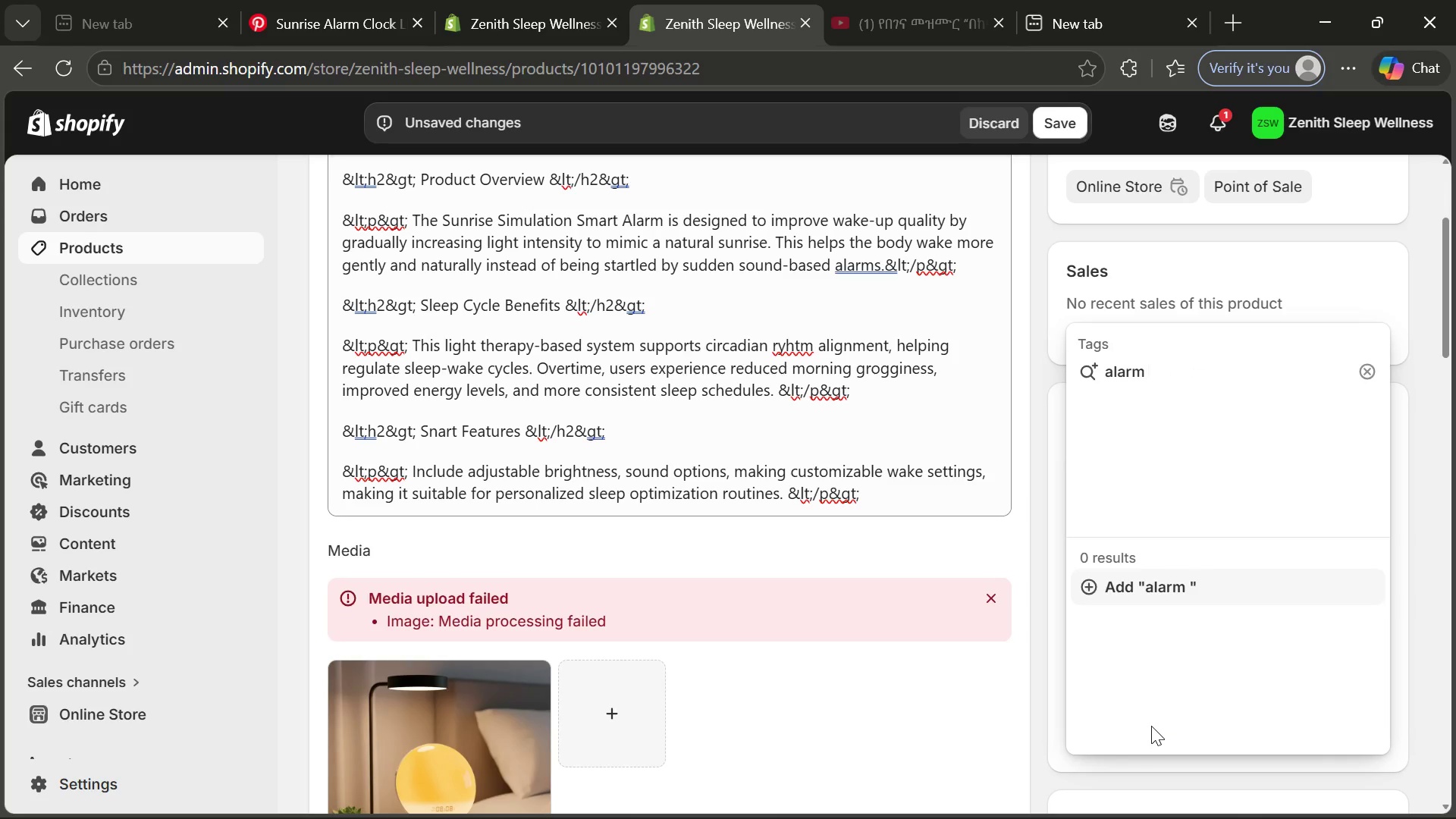 
hold_key(key=Backspace, duration=0.81)
 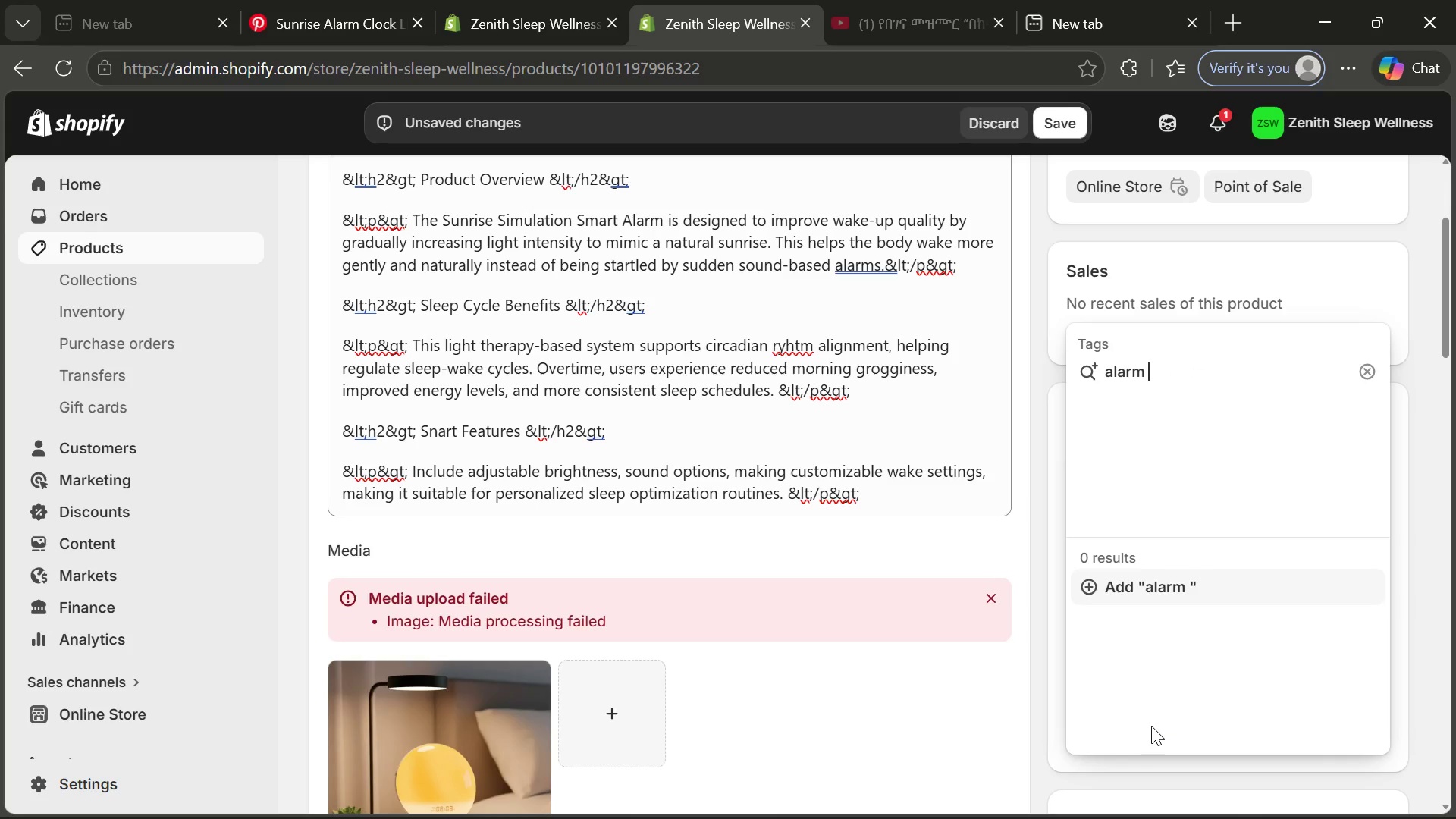 
type(clock)
 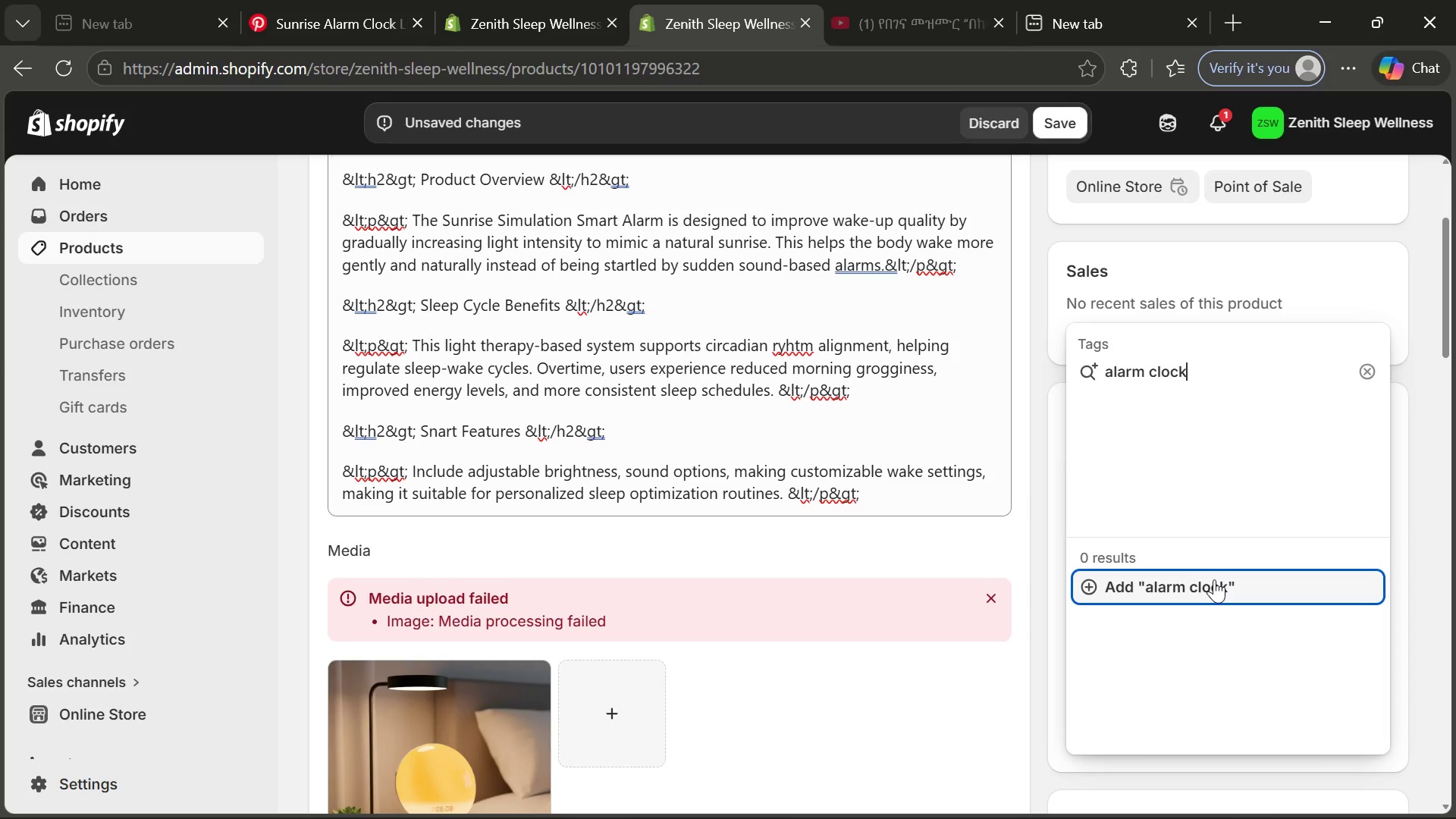 
left_click([1214, 579])
 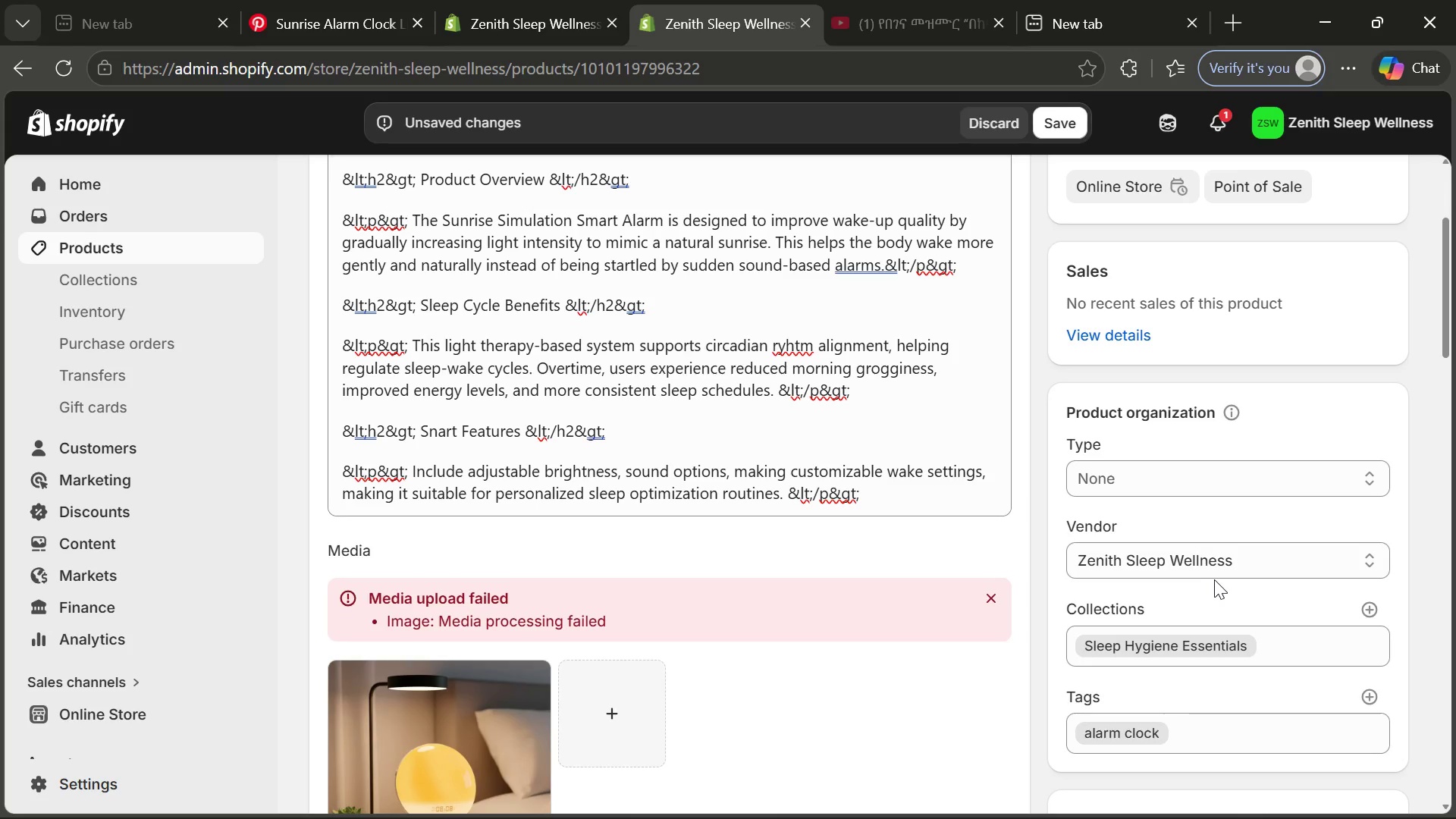 
type(sun)
 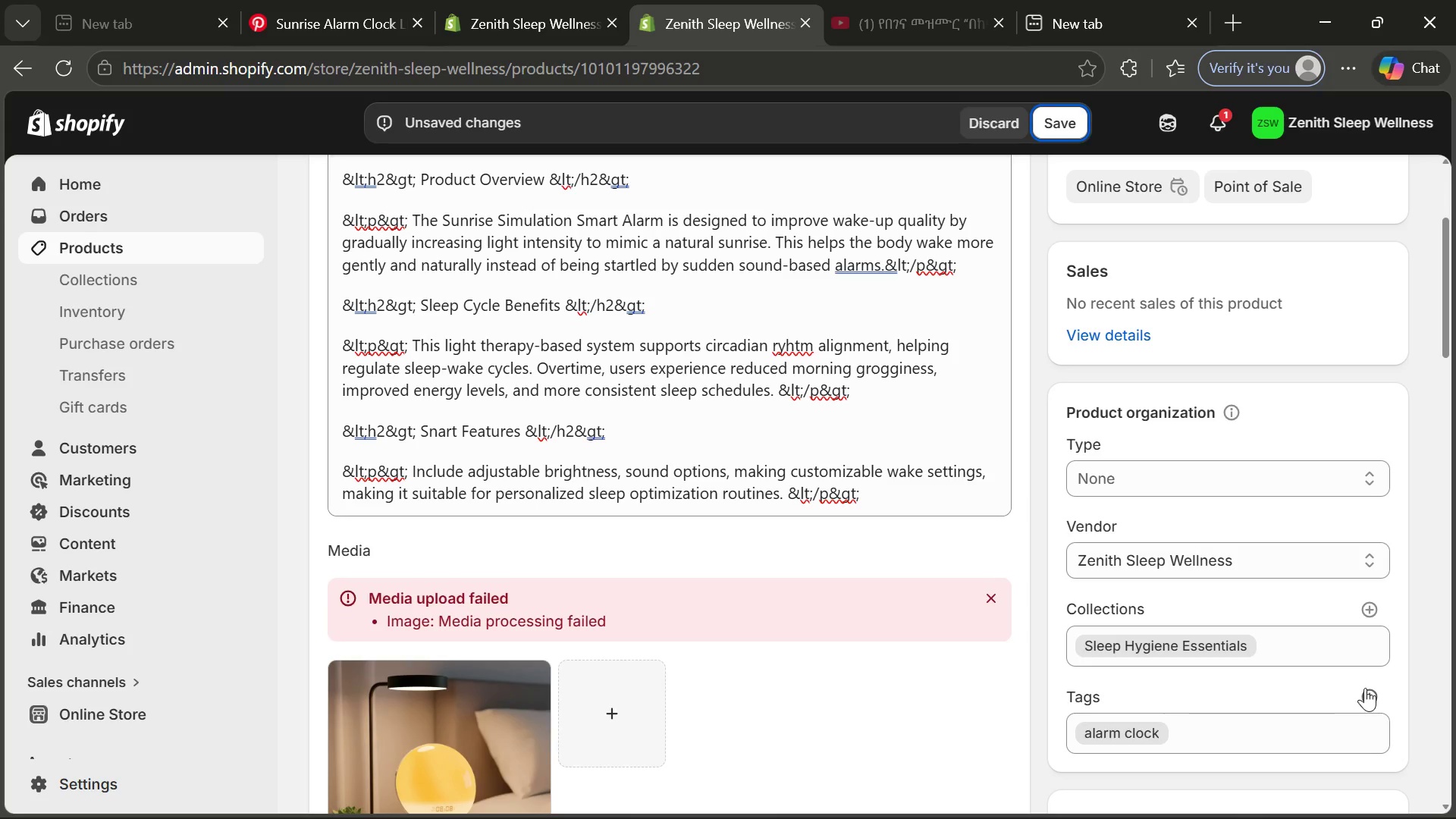 
left_click([1367, 689])
 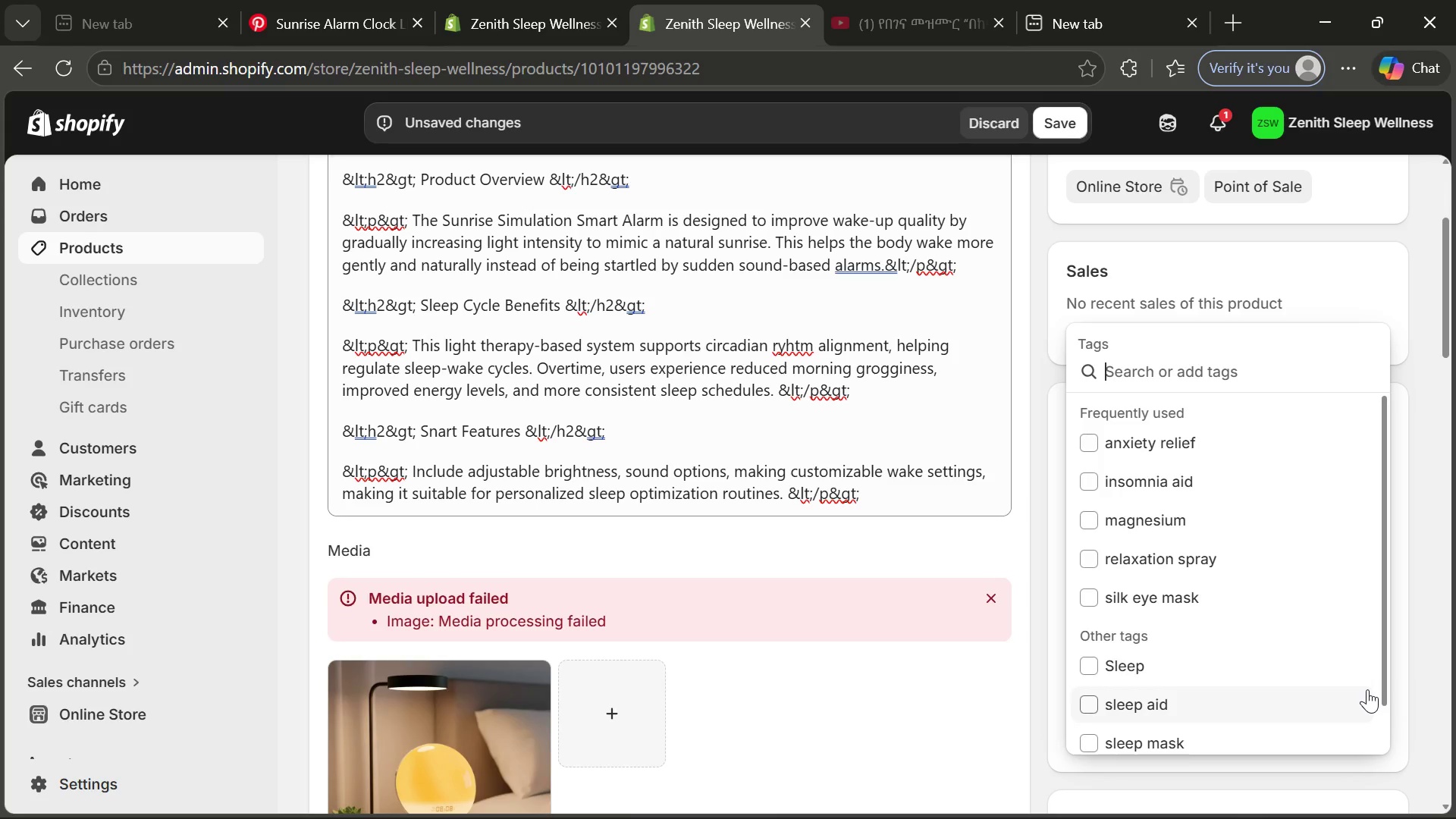 
type(si)
key(Backspace)
type(unrise lamp)
 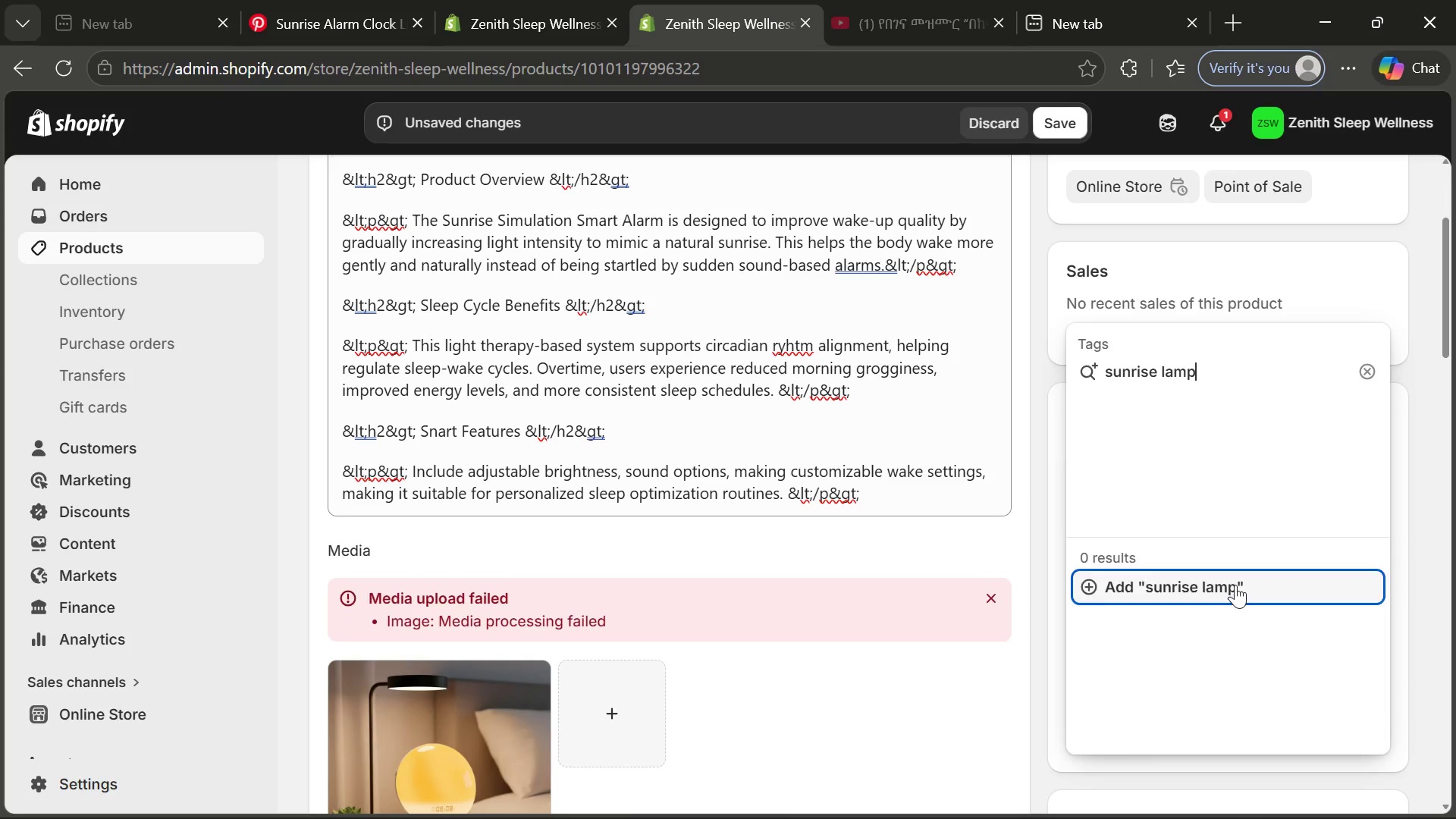 
left_click([1235, 585])
 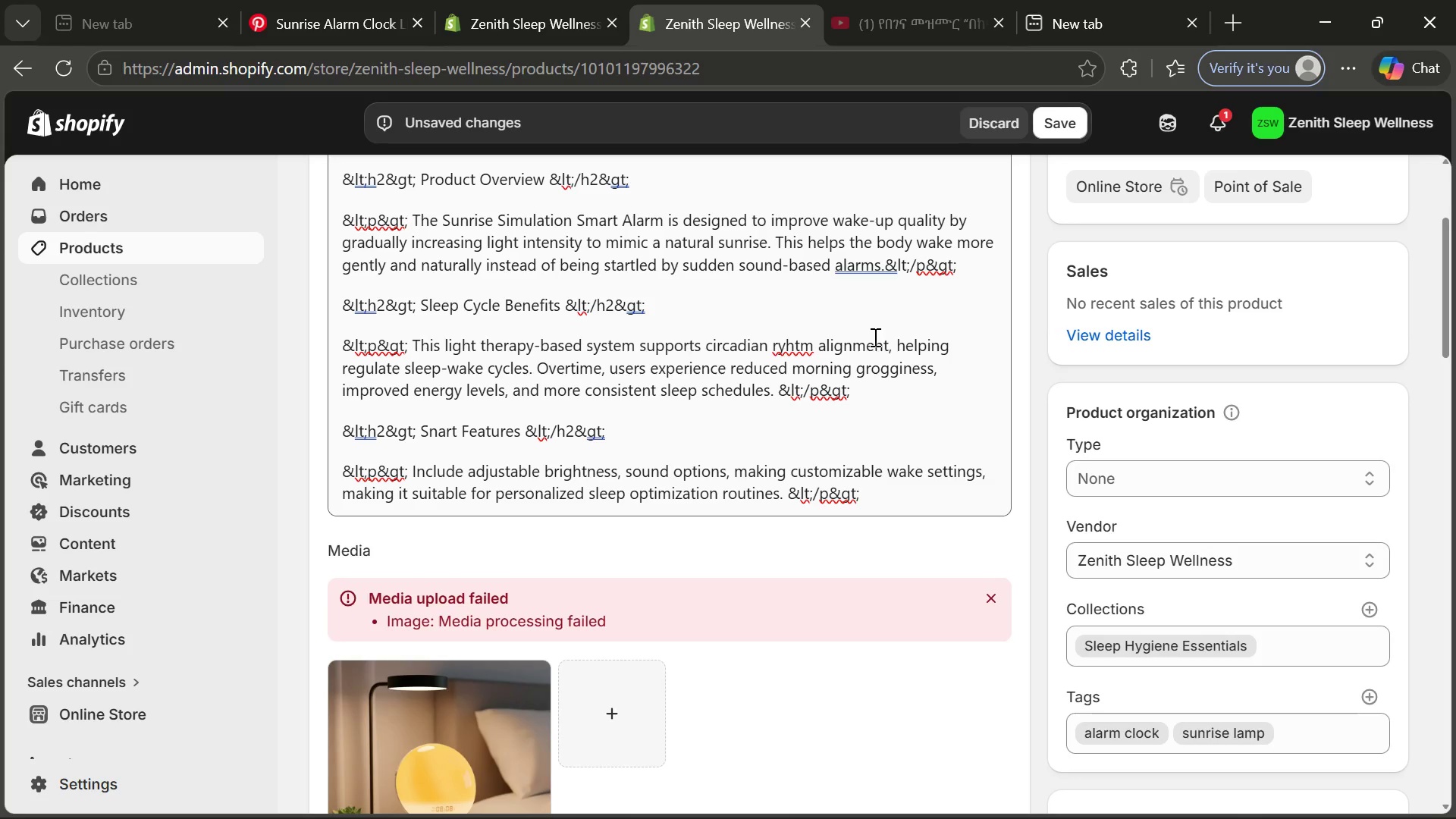 
left_click([792, 339])
 